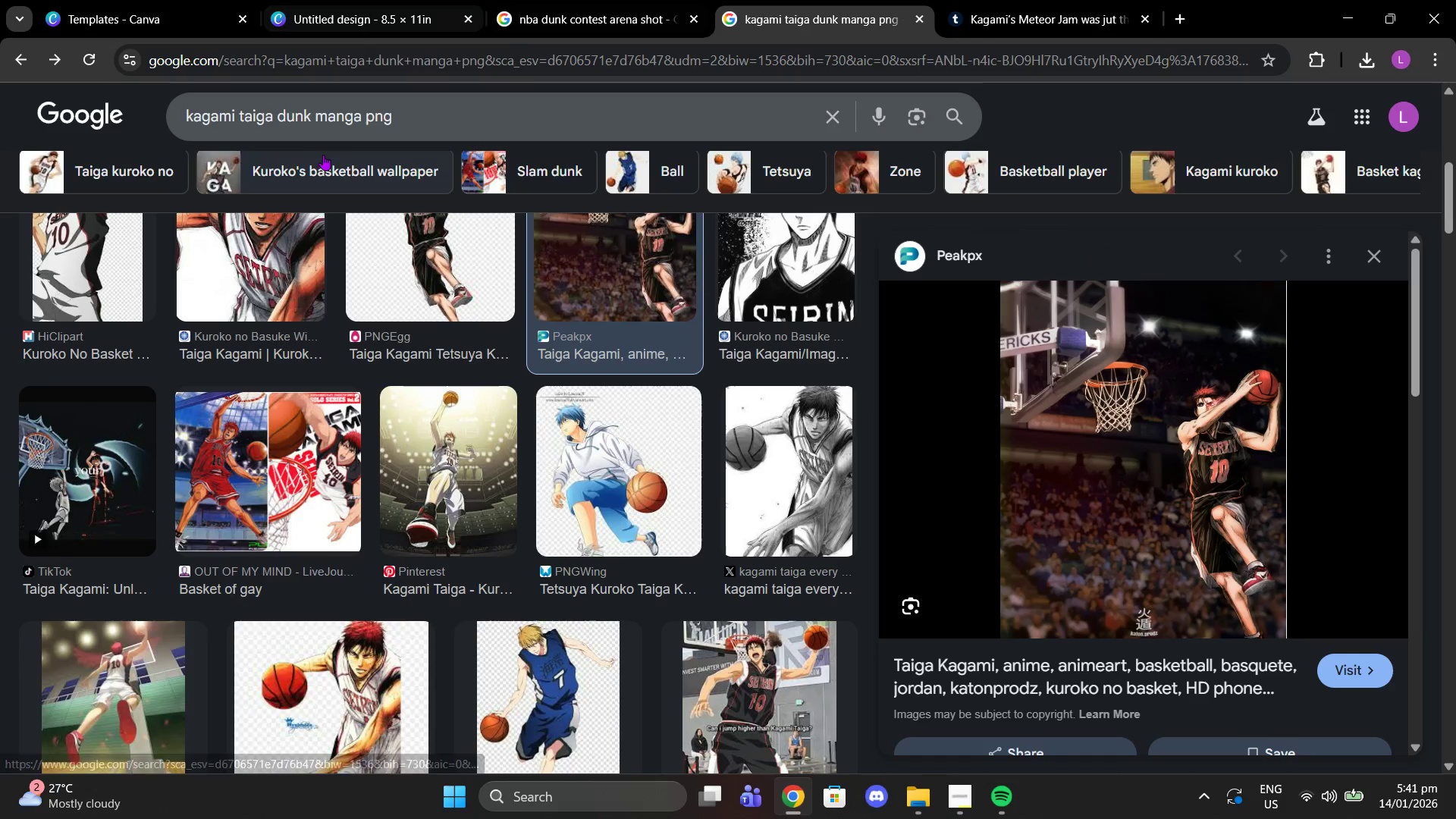 
left_click_drag(start_coordinate=[428, 99], to_coordinate=[115, 106])
 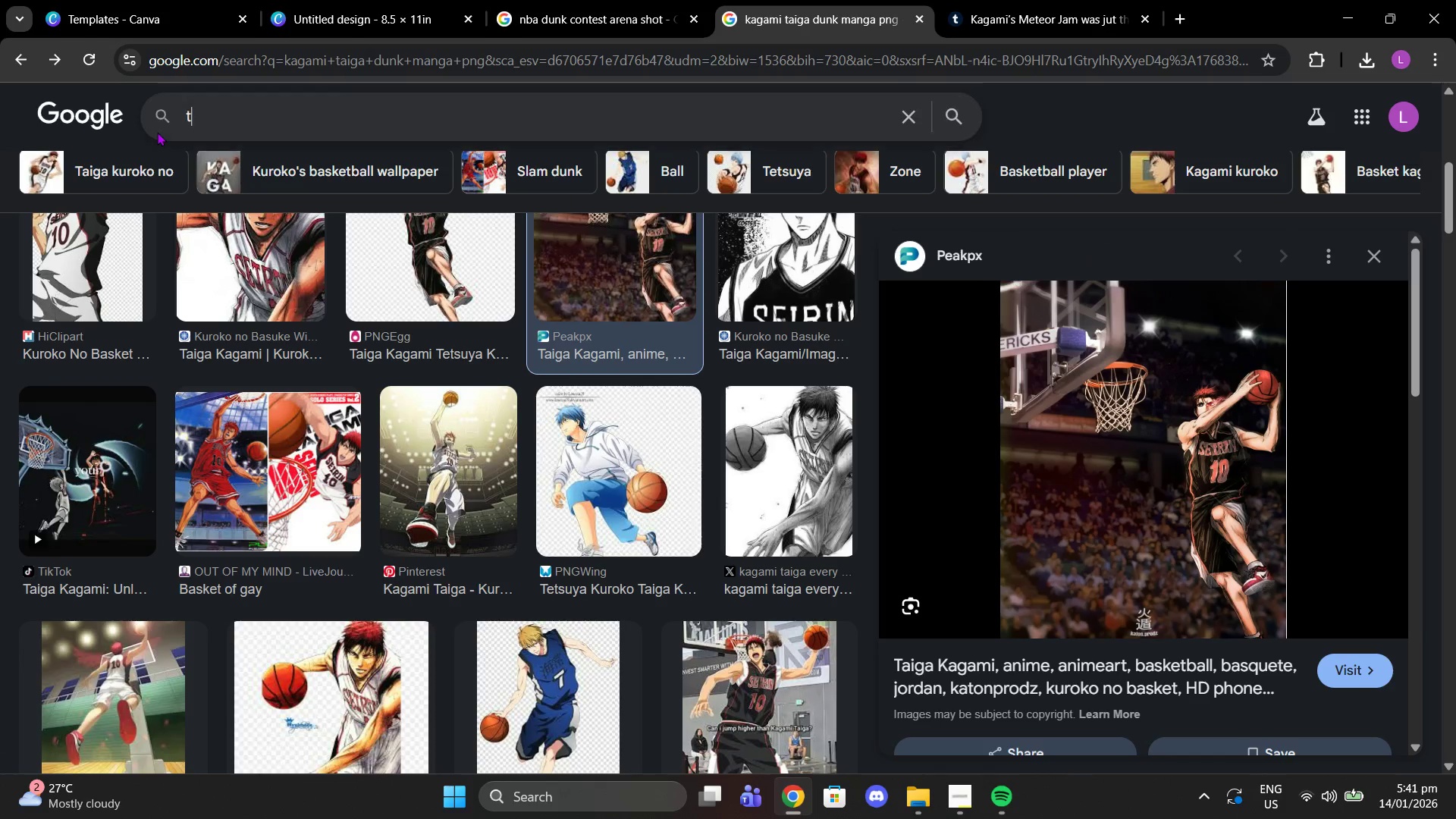 
type(taiga kagami dunking)
 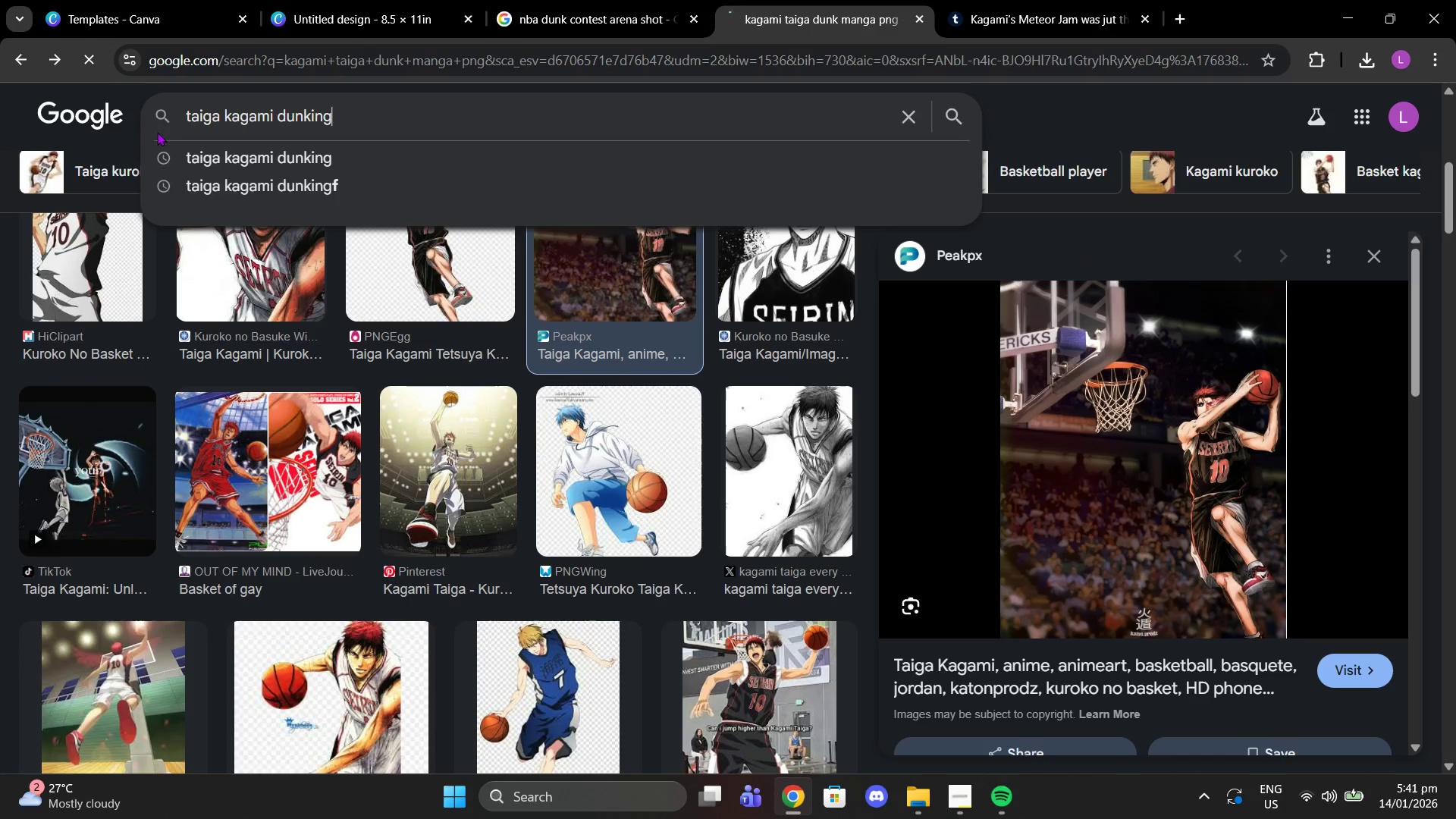 
key(Enter)
 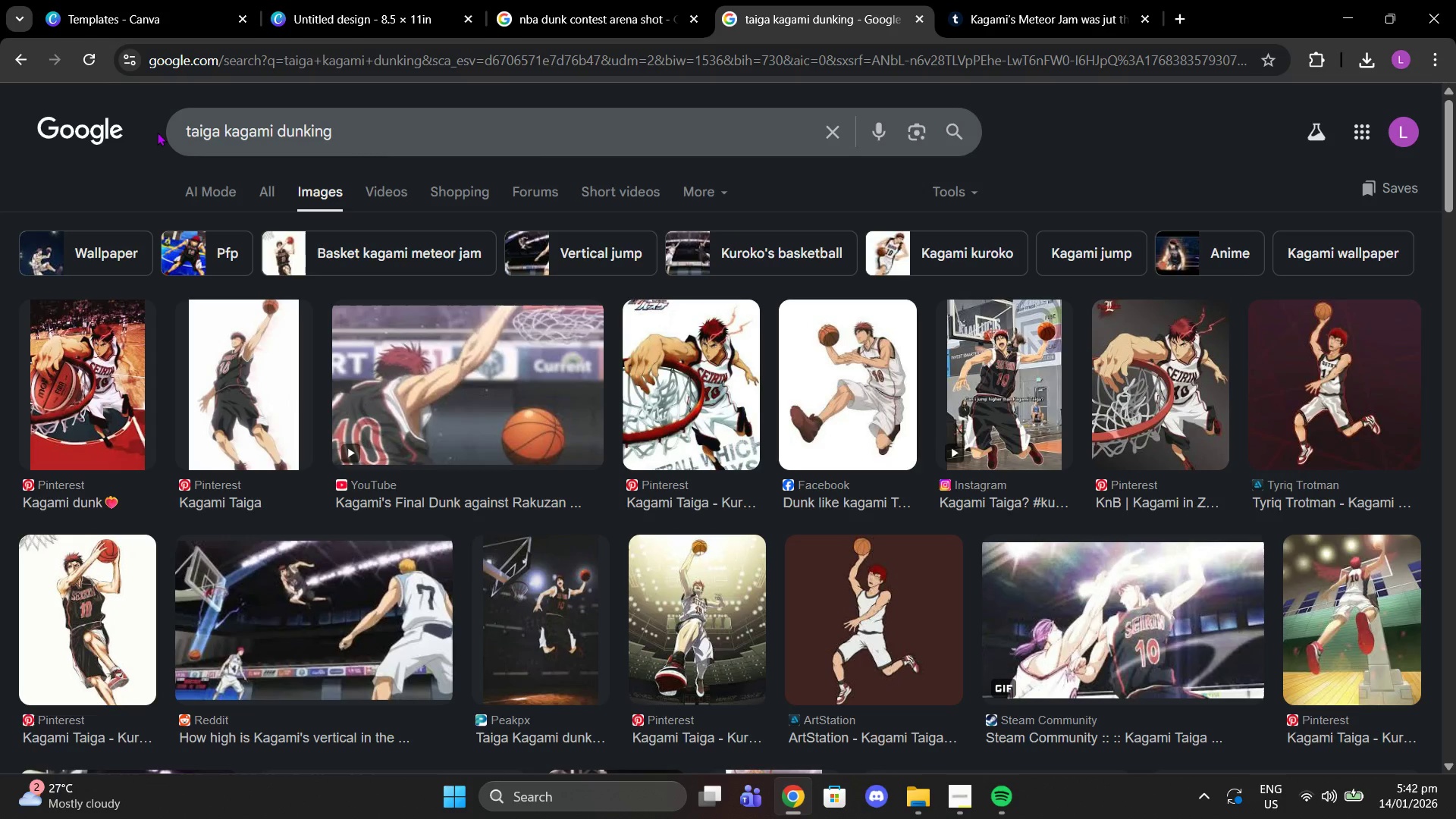 
wait(15.39)
 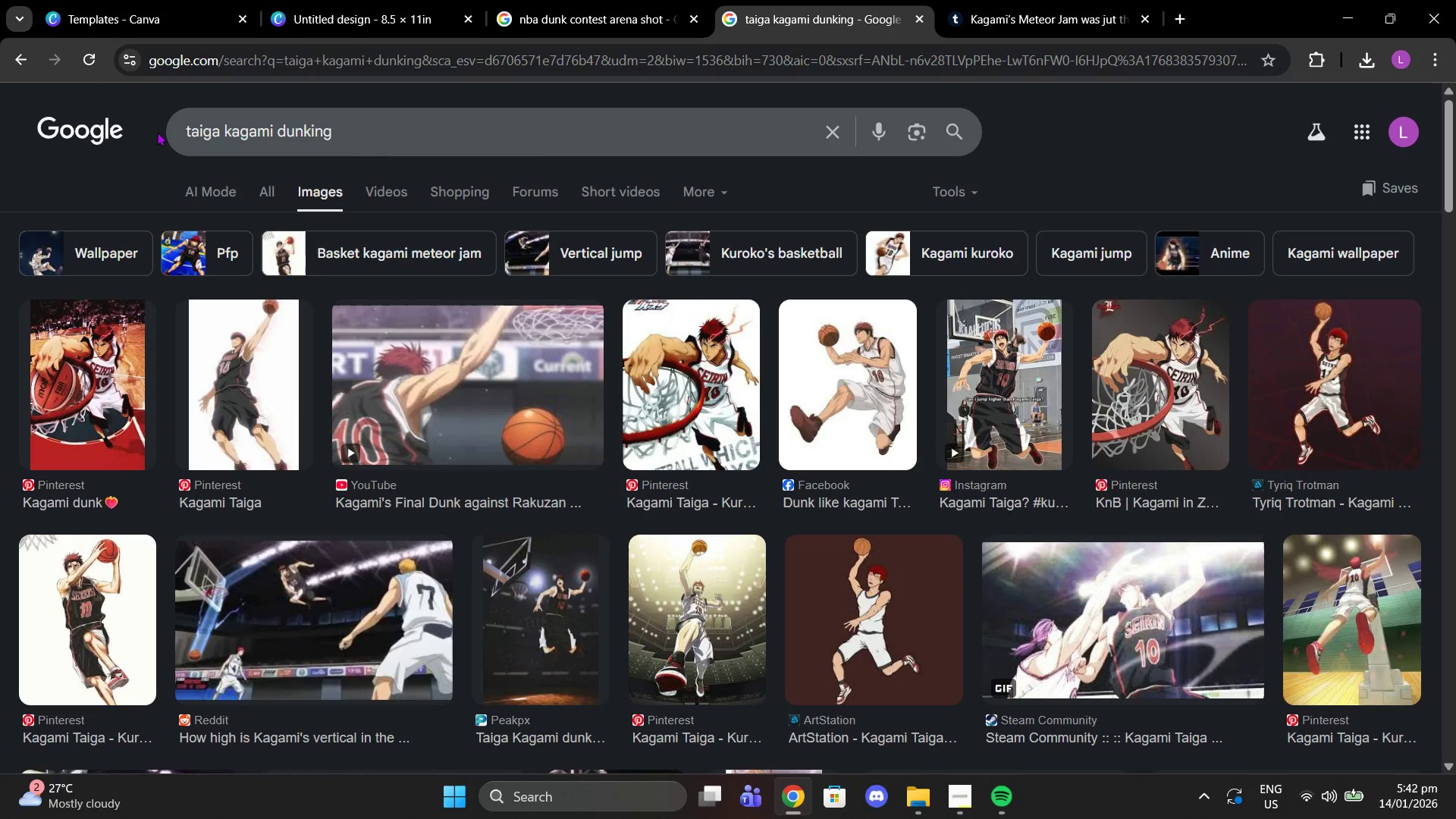 
scroll: coordinate [731, 450], scroll_direction: down, amount: 9.0
 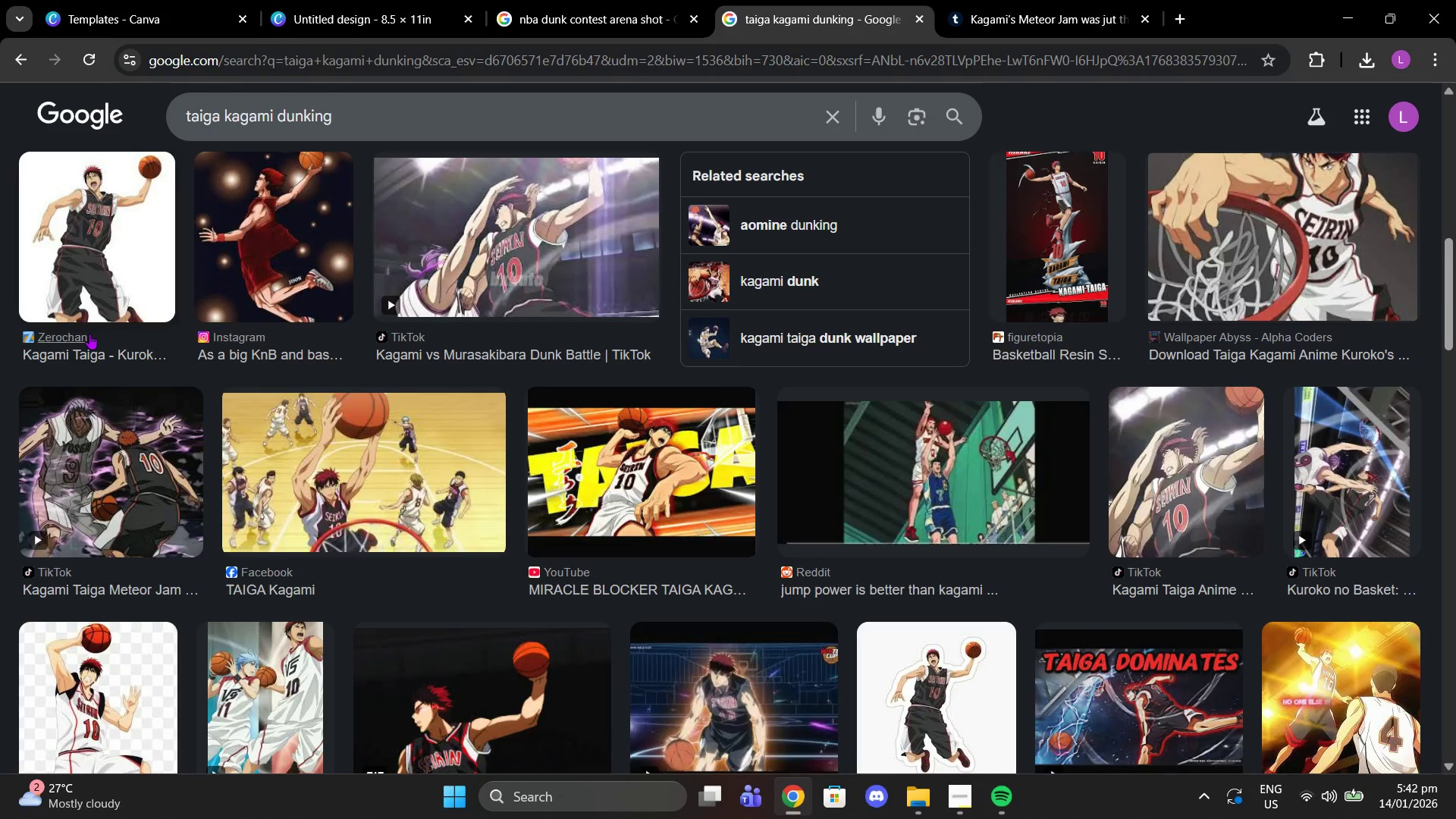 
left_click([102, 348])
 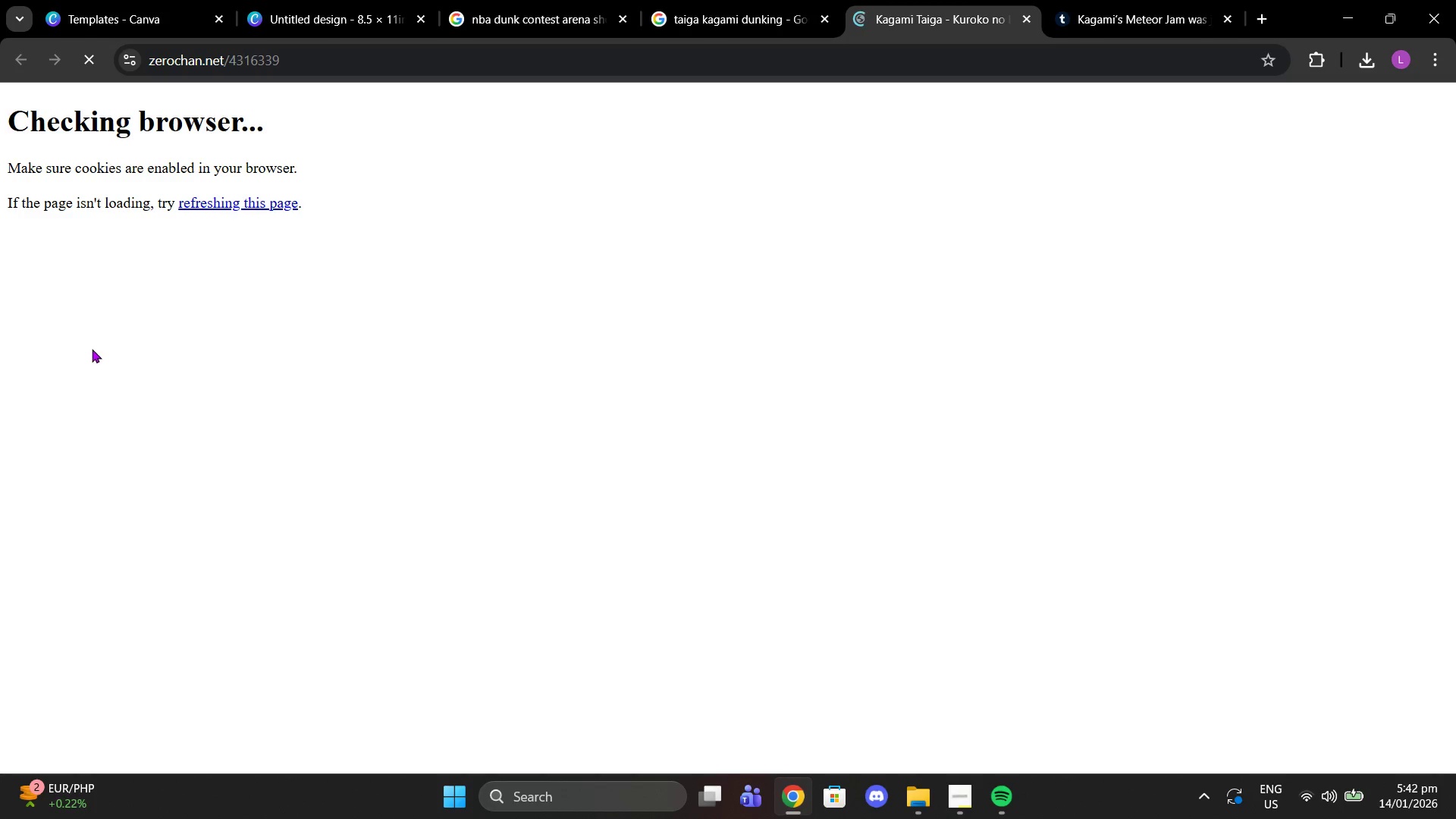 
left_click([657, 0])
 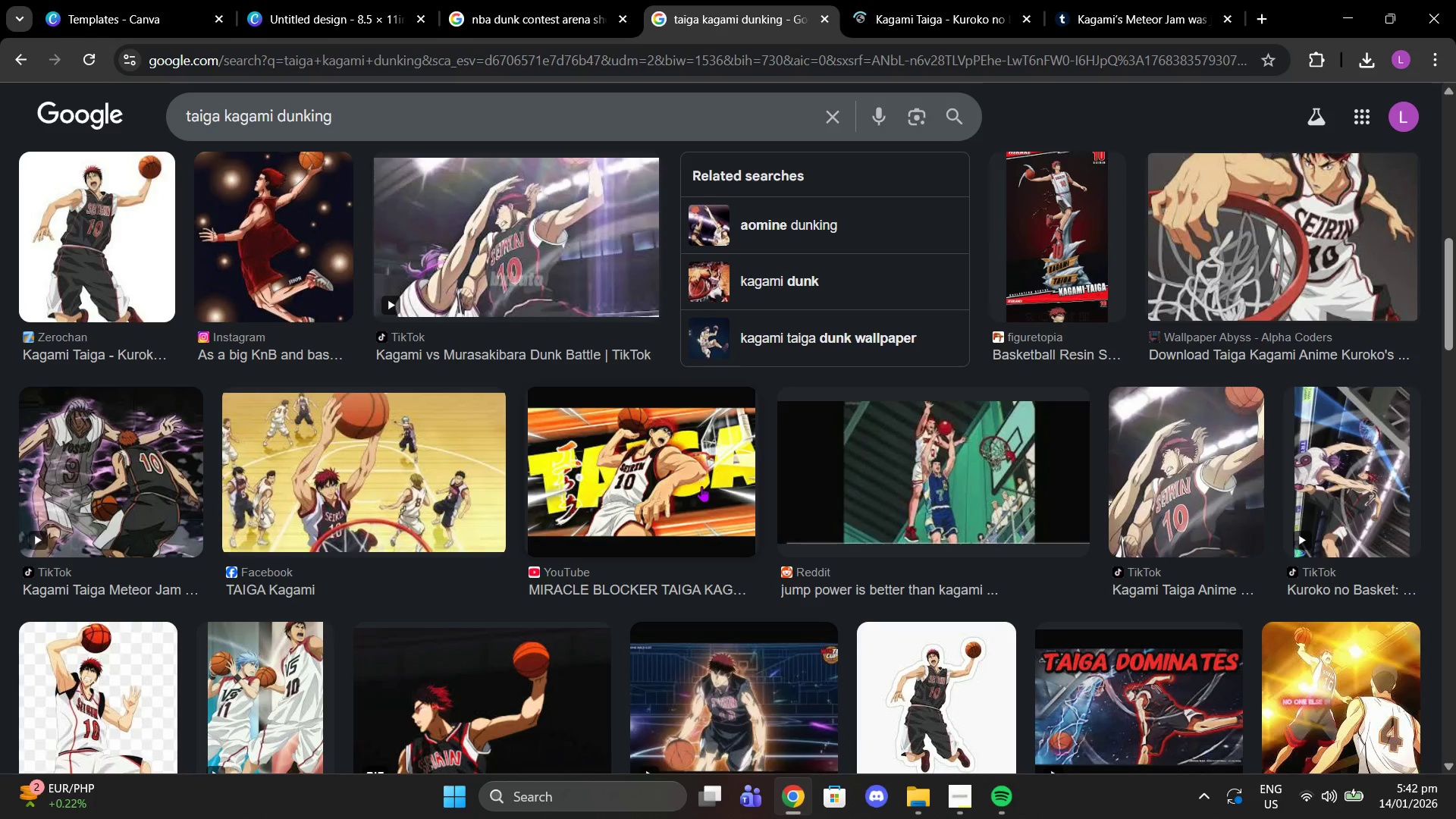 
scroll: coordinate [689, 488], scroll_direction: down, amount: 3.0
 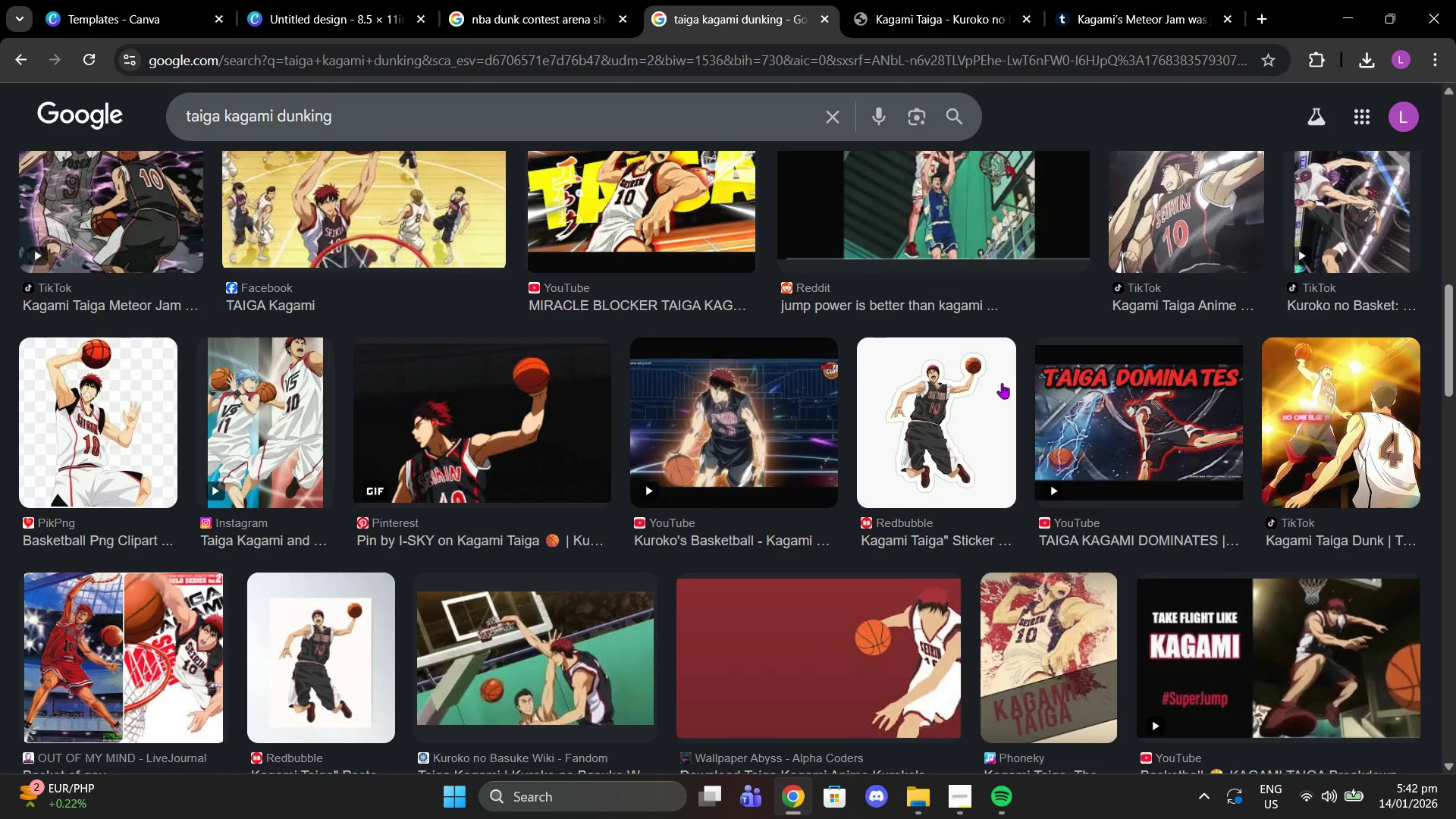 
left_click([918, 427])
 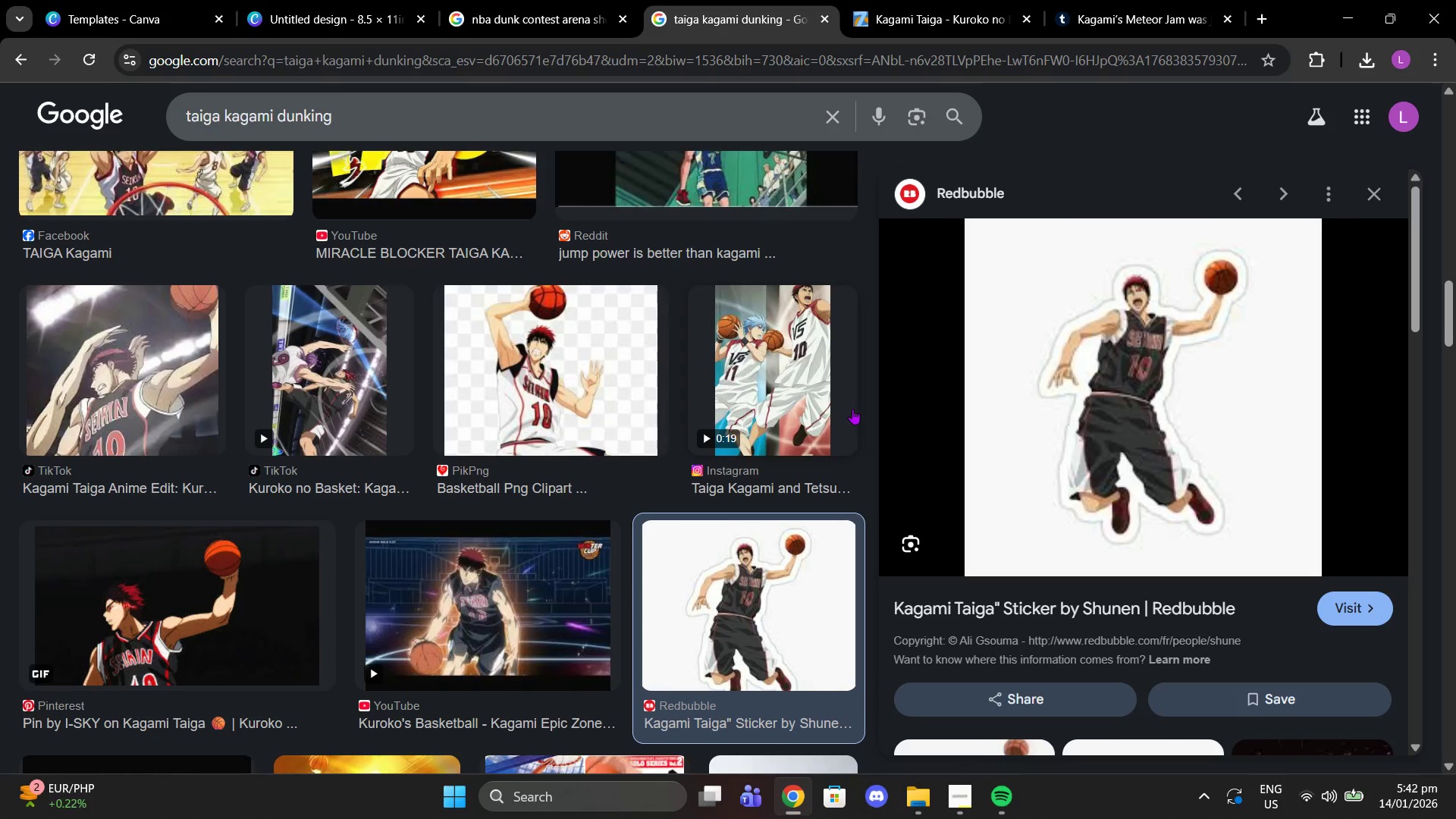 
scroll: coordinate [560, 401], scroll_direction: down, amount: 13.0
 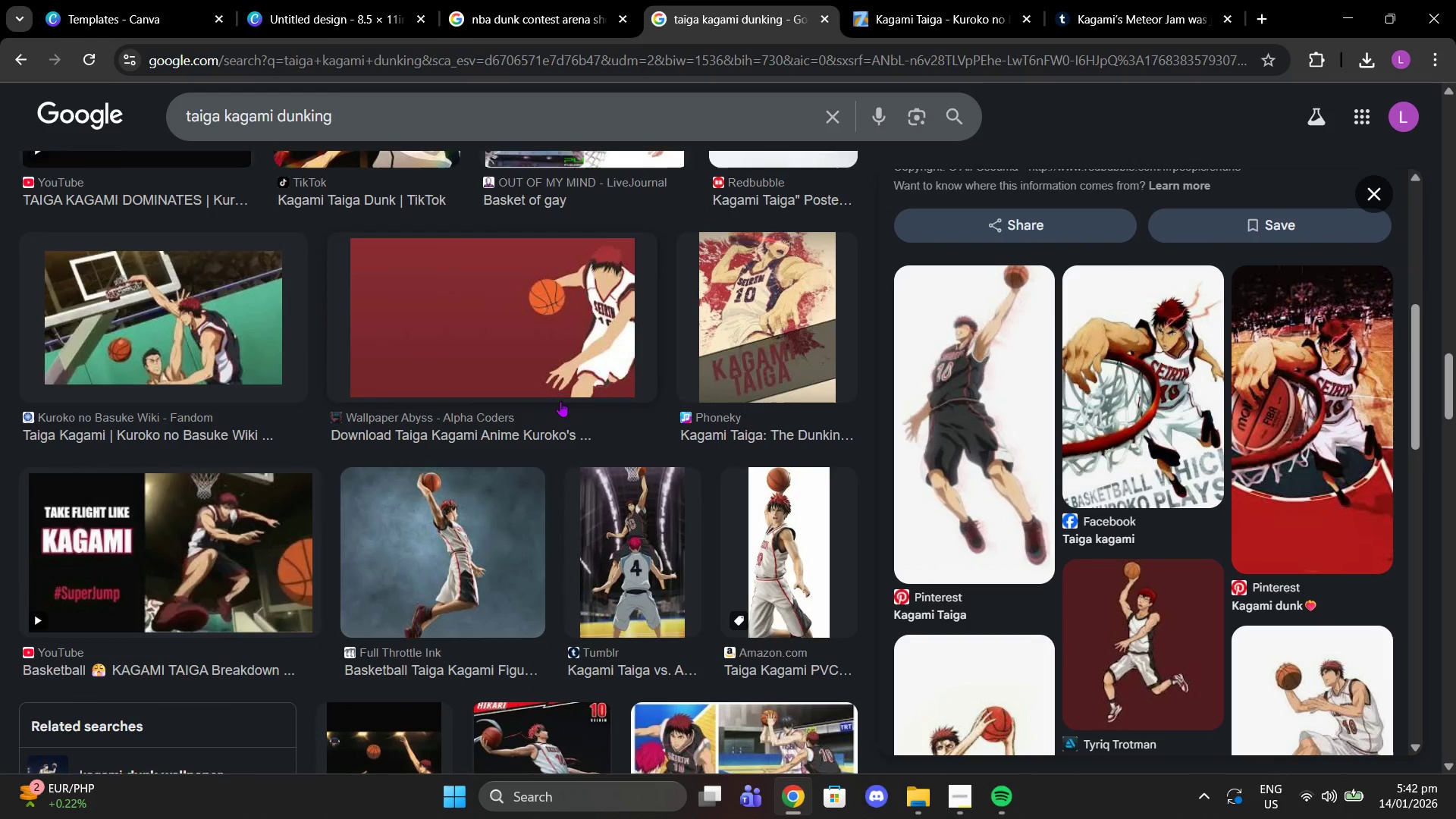 
scroll: coordinate [560, 401], scroll_direction: down, amount: 4.0
 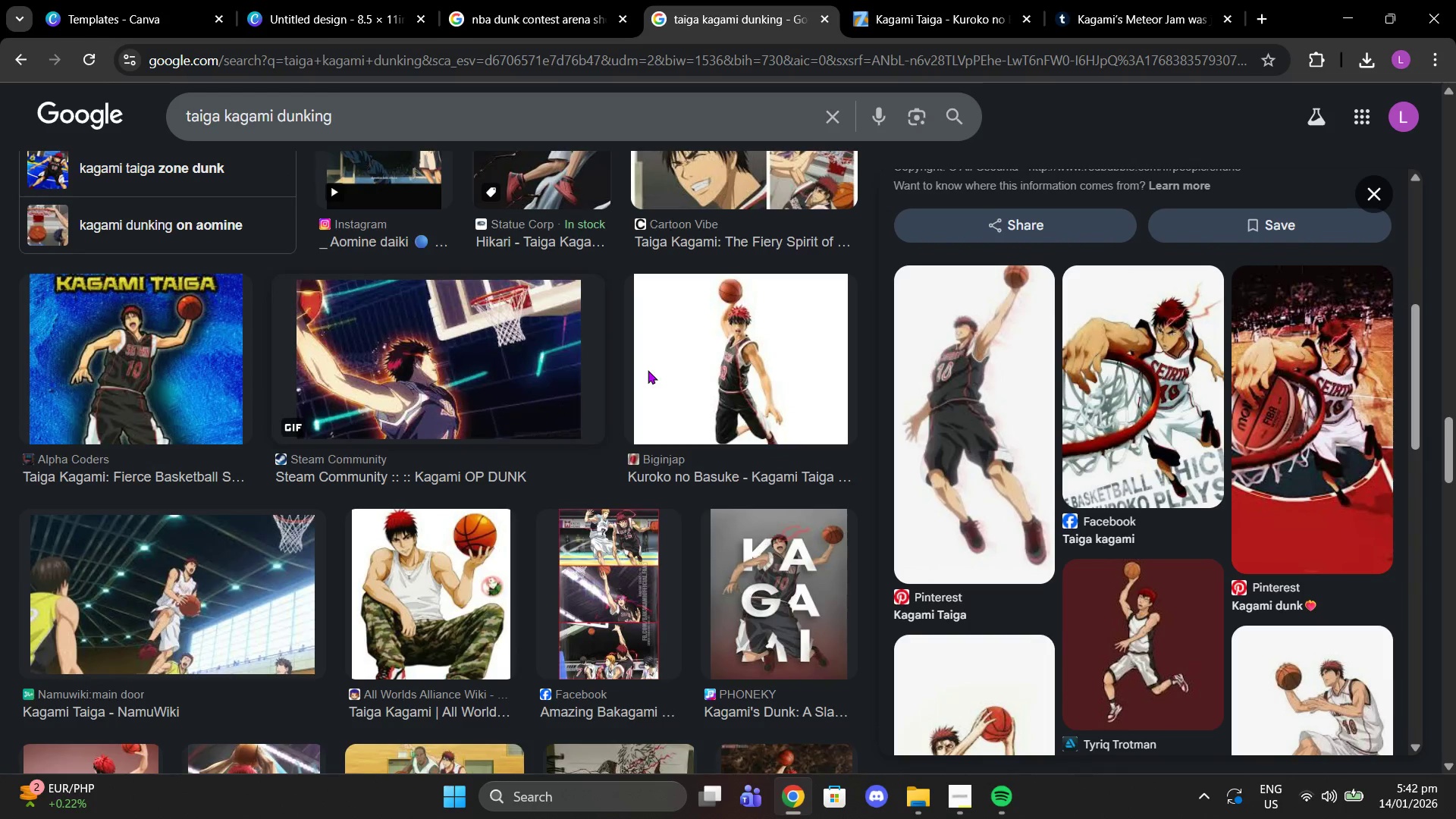 
left_click([1155, 0])
 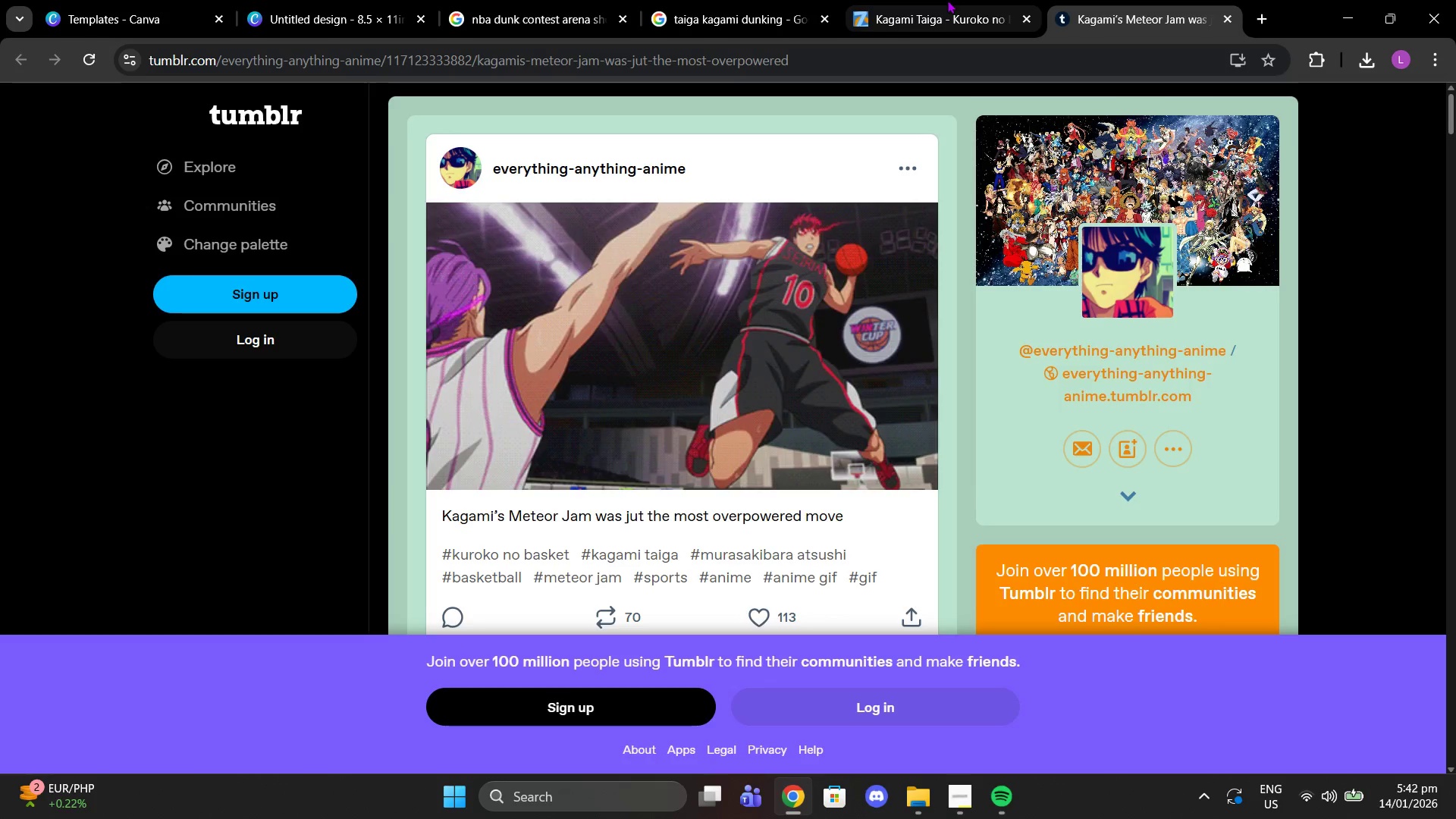 
left_click([947, 0])
 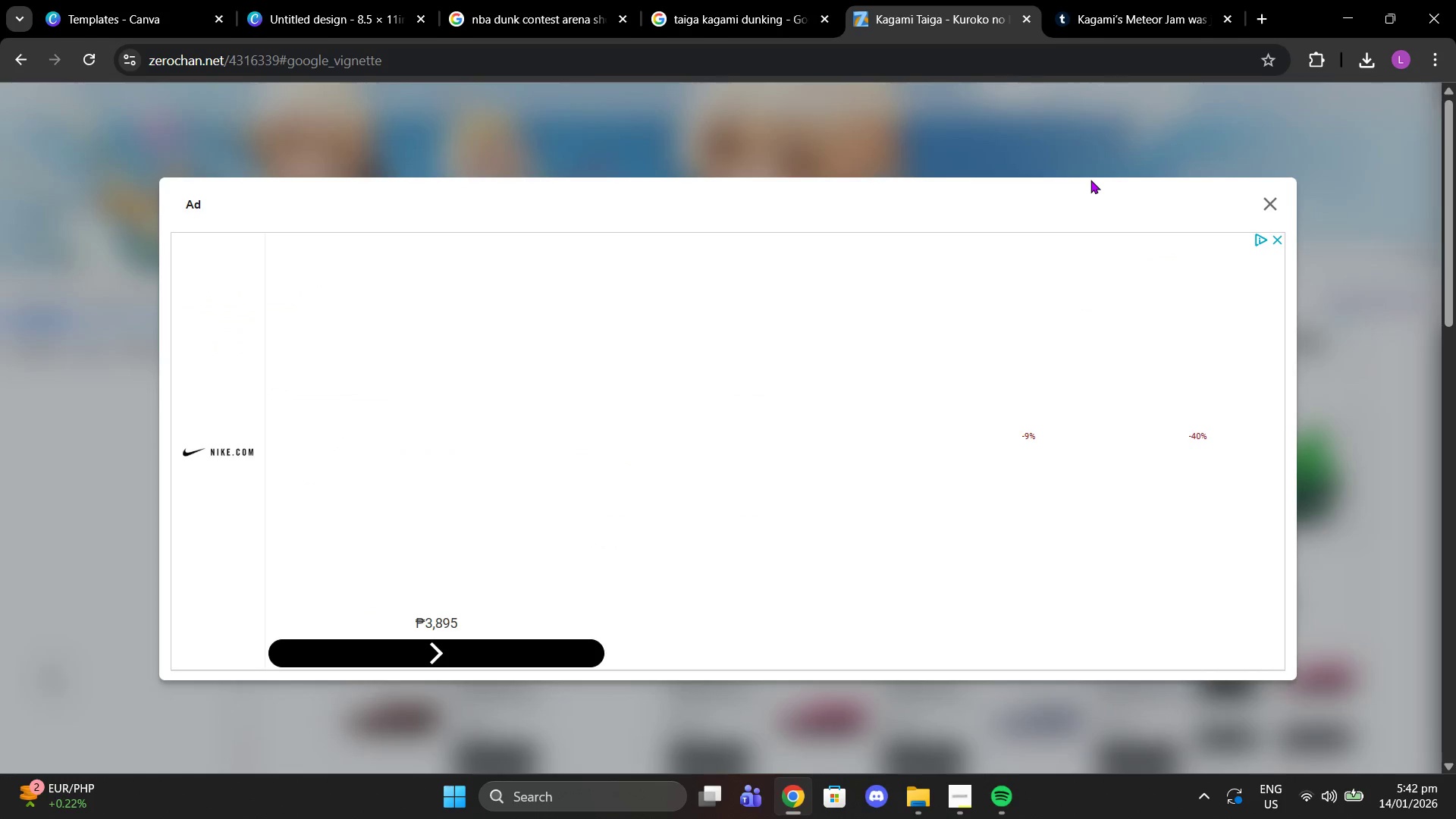 
left_click([1276, 203])
 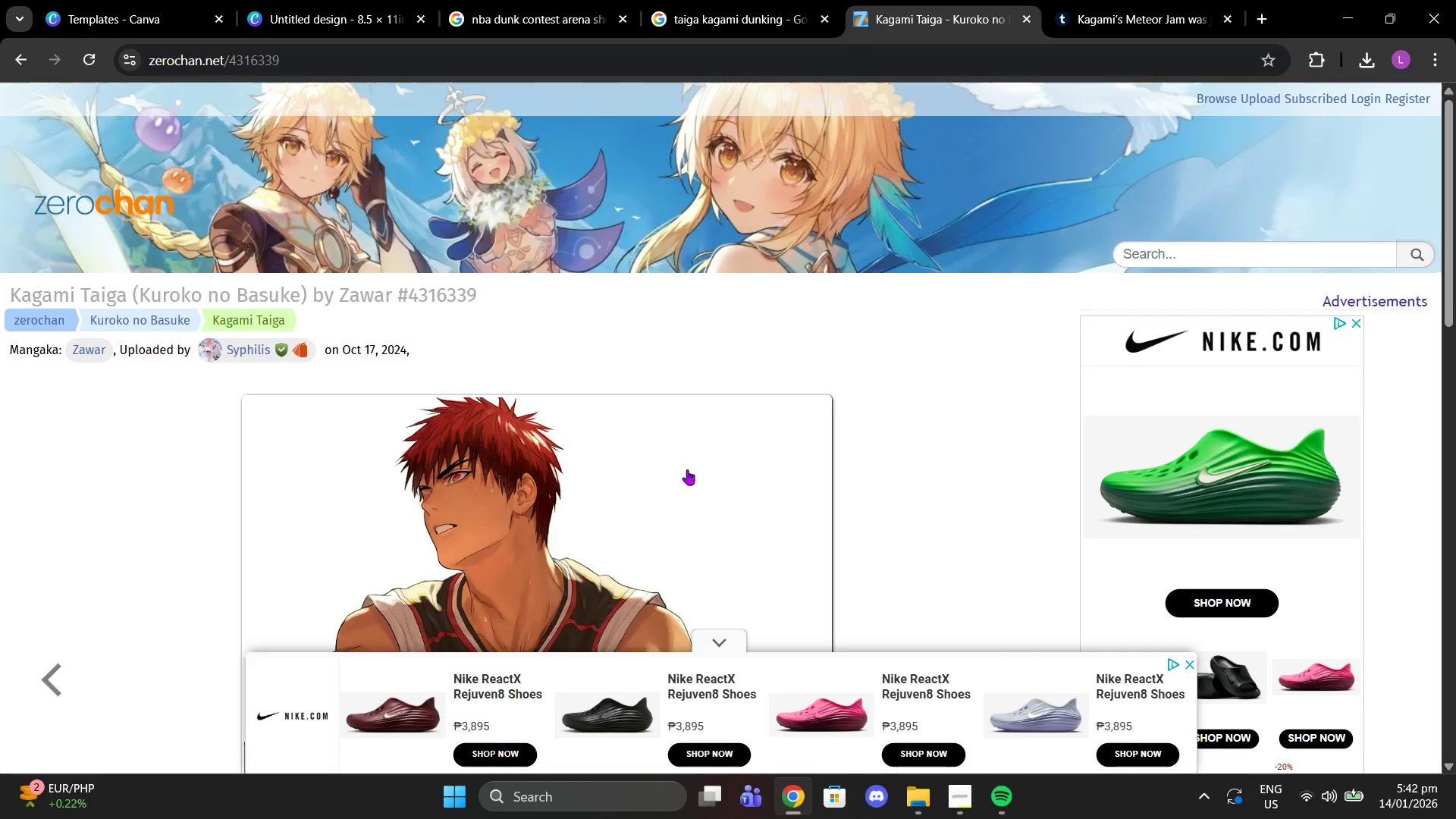 
scroll: coordinate [671, 473], scroll_direction: down, amount: 23.0
 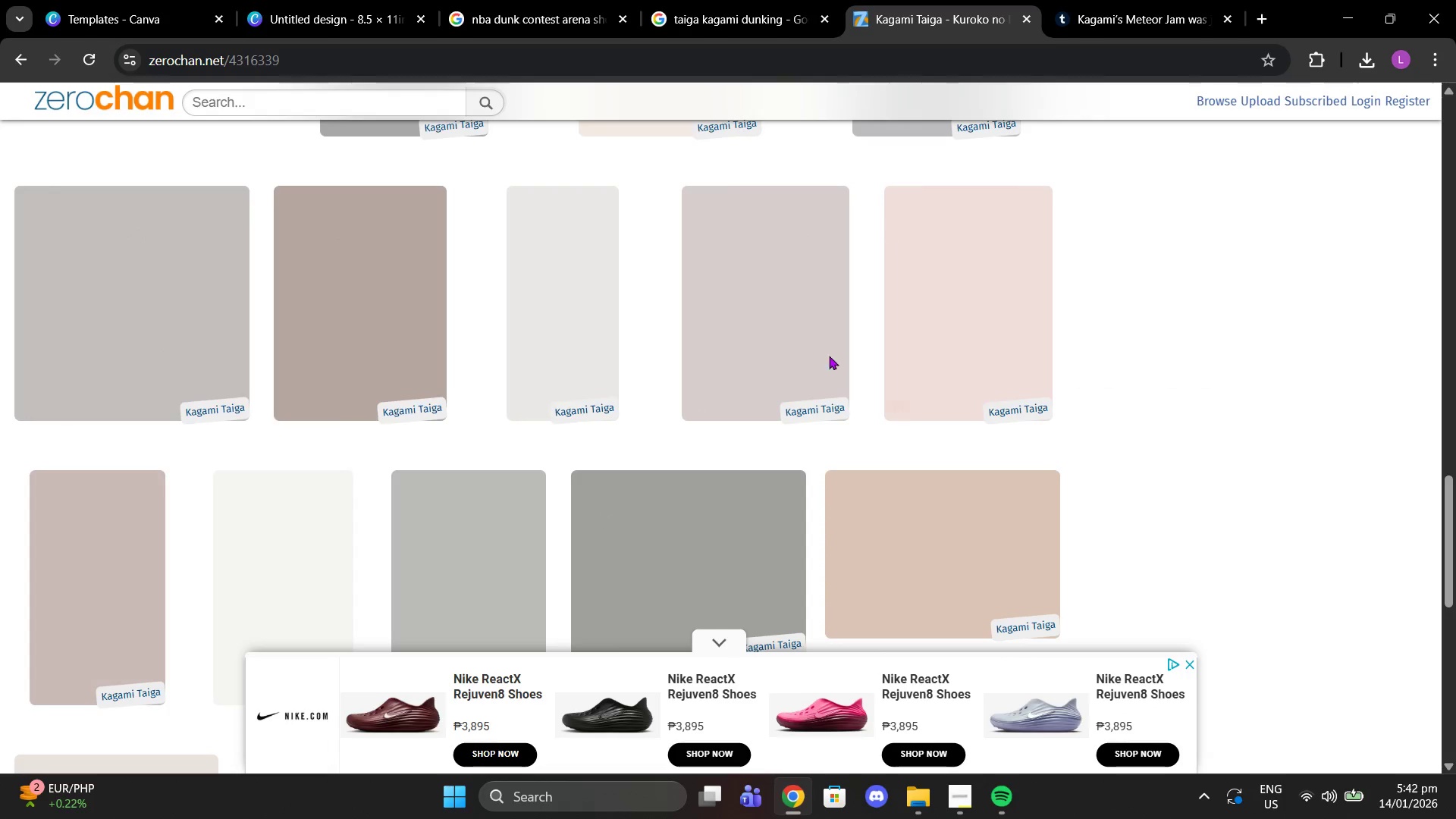 
scroll: coordinate [811, 407], scroll_direction: up, amount: 8.0
 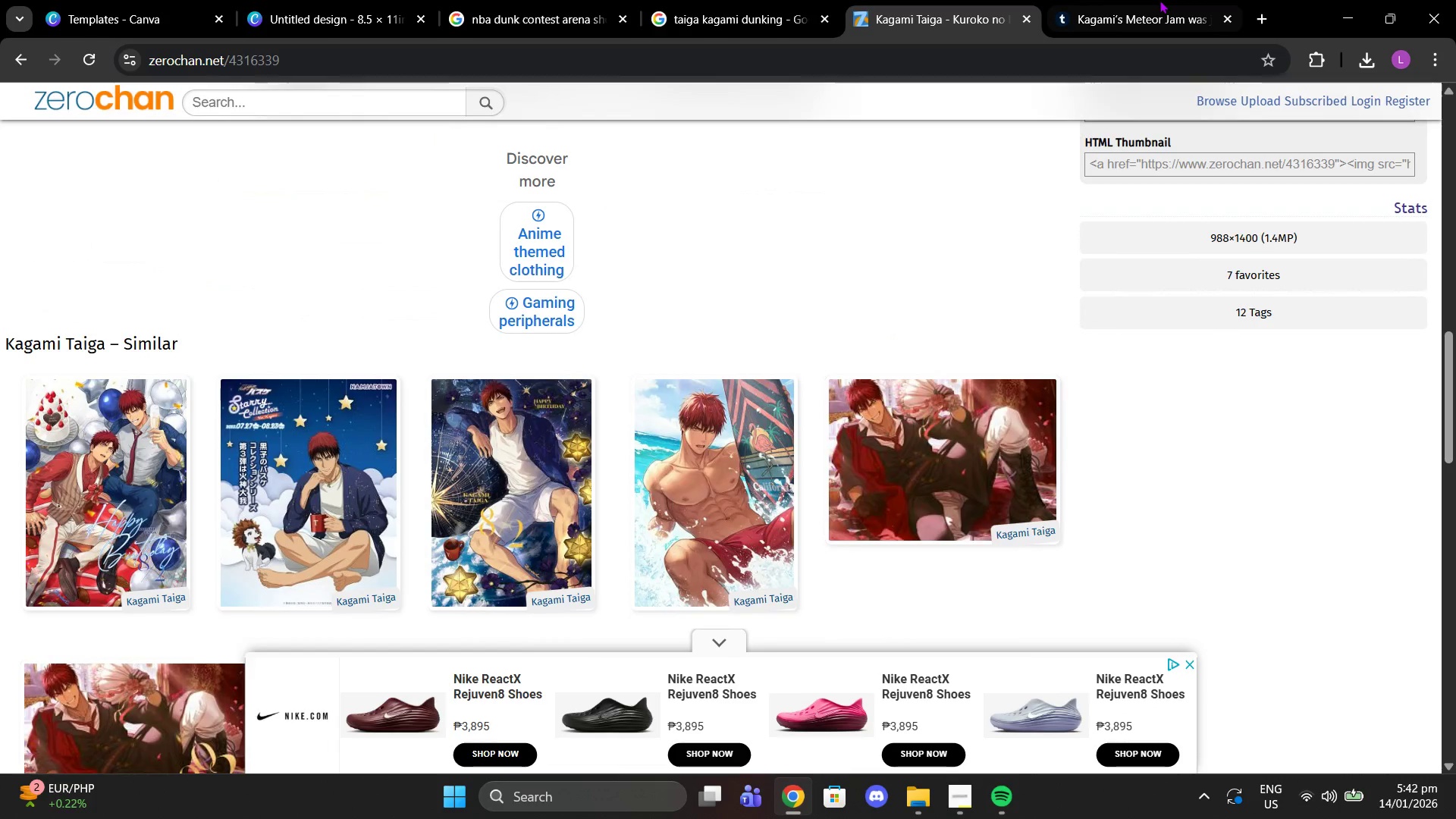 
left_click([1159, 0])
 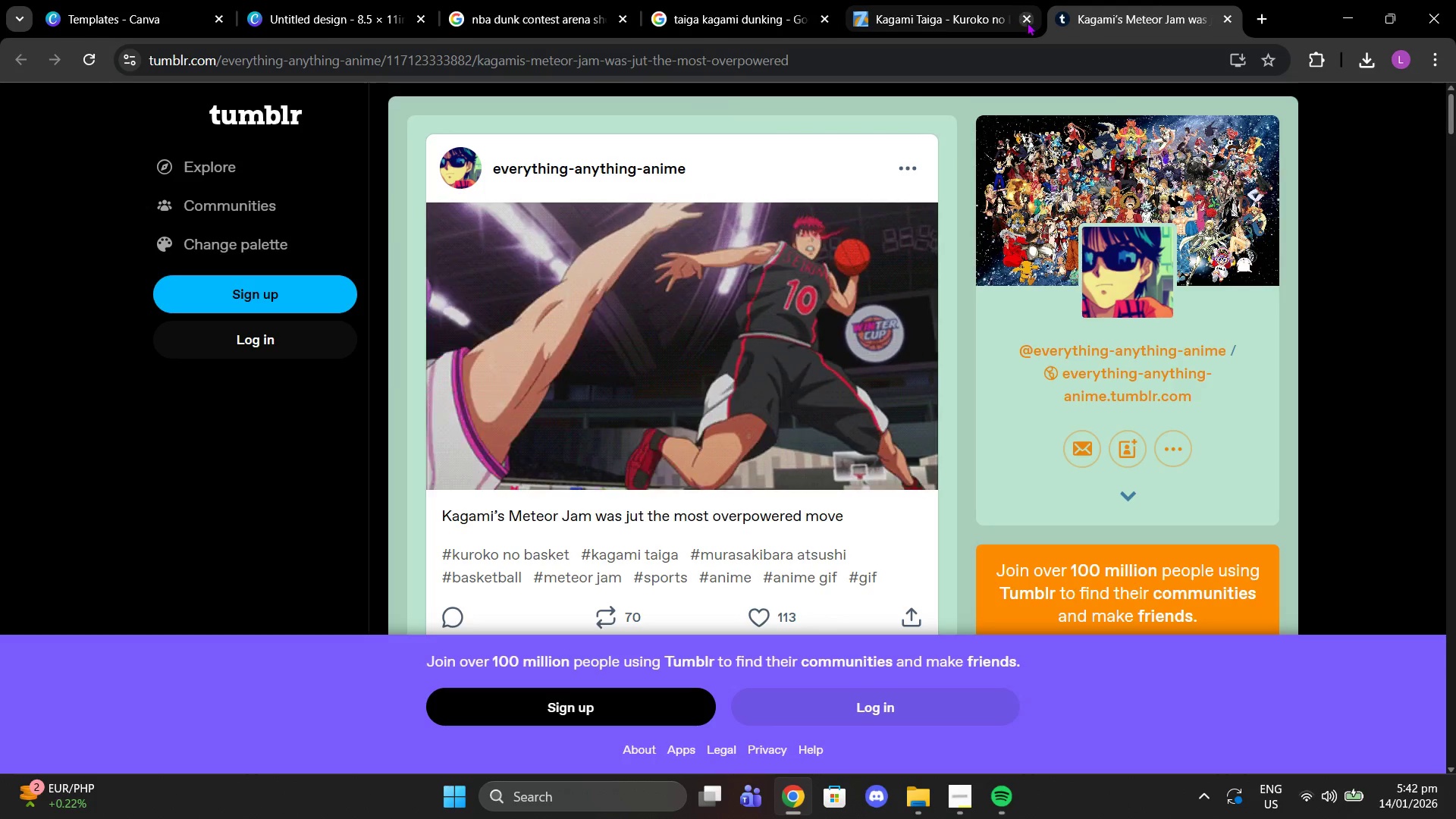 
left_click([1028, 22])
 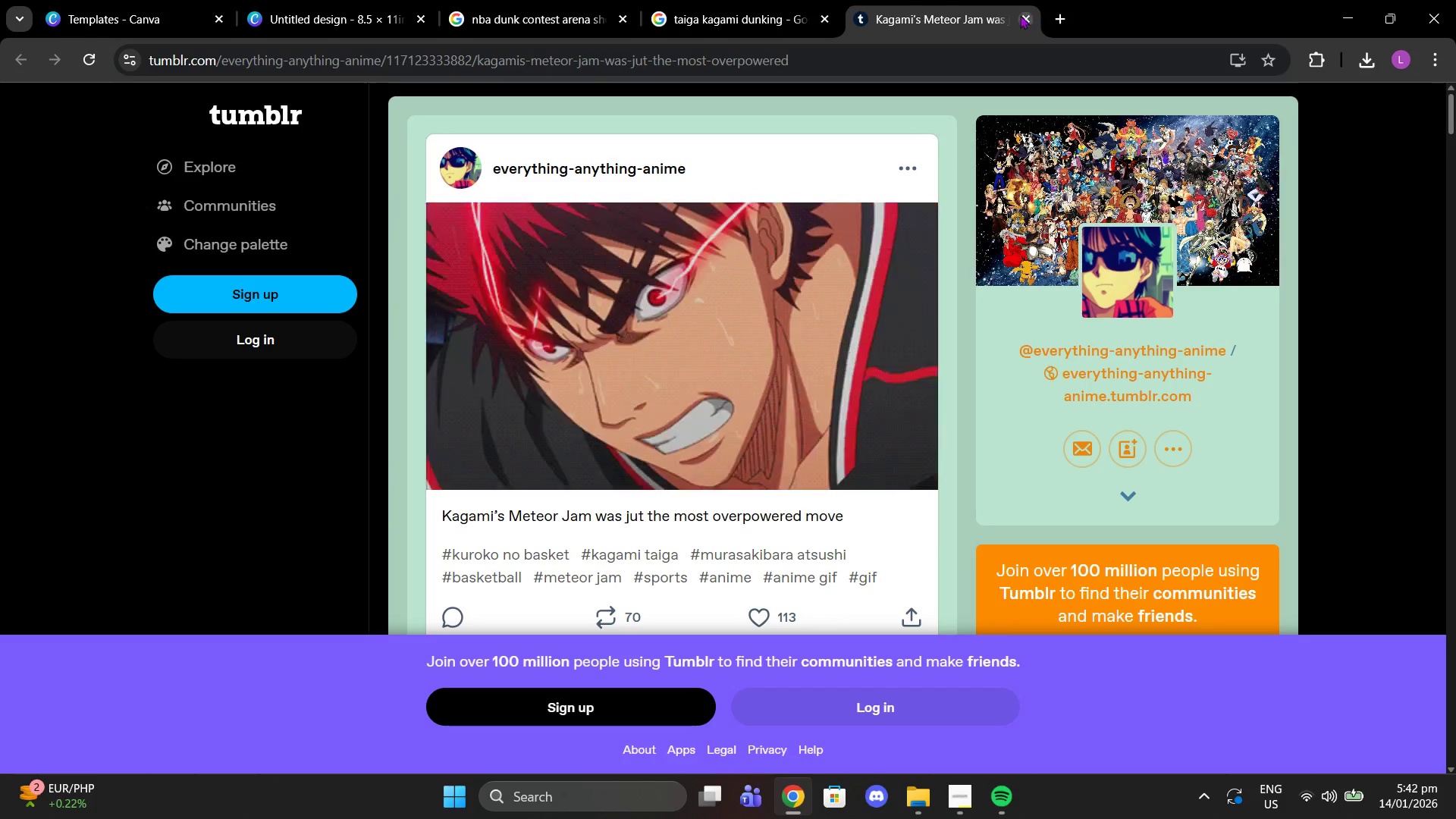 
left_click([1020, 15])
 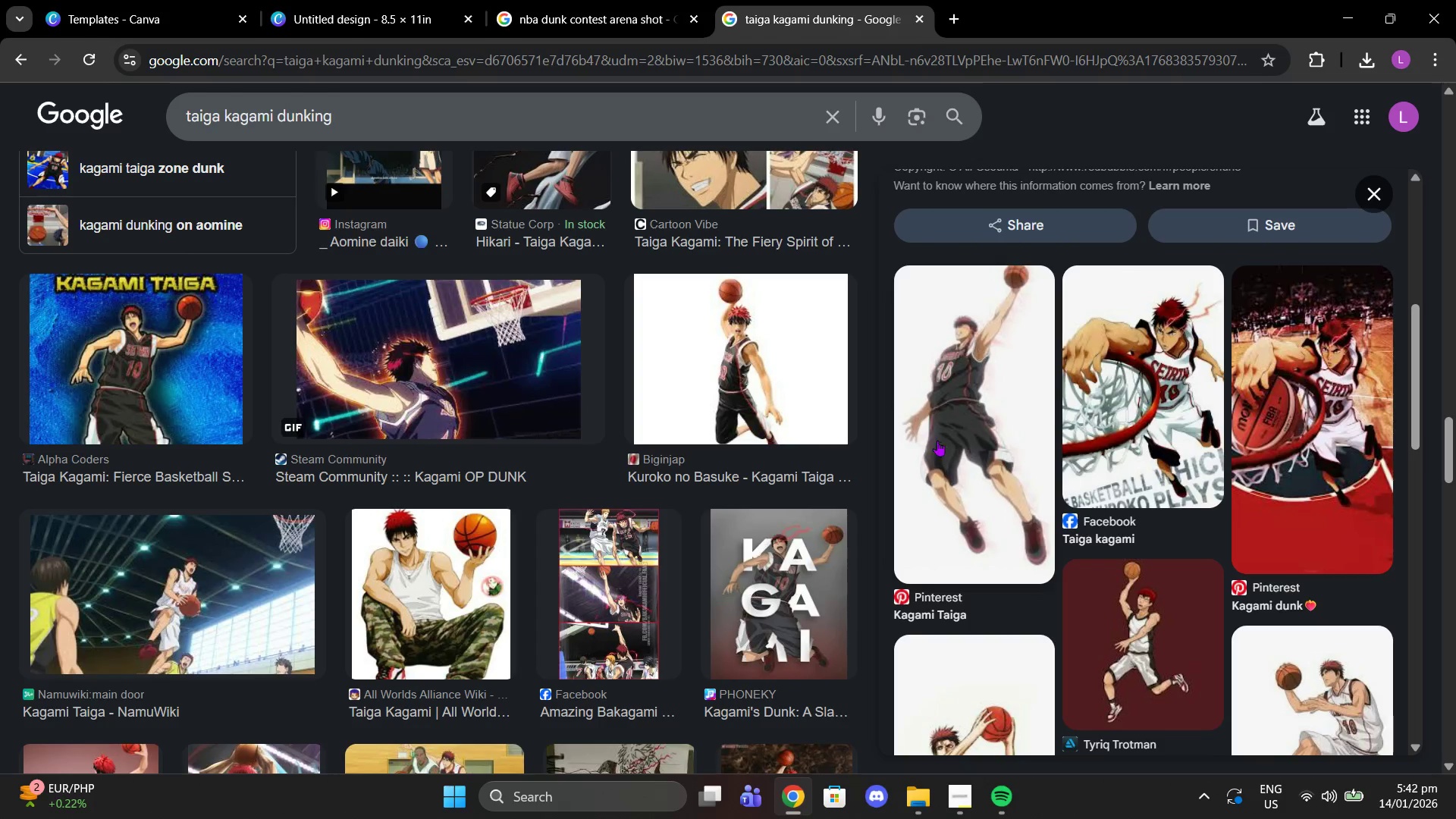 
scroll: coordinate [781, 526], scroll_direction: down, amount: 14.0
 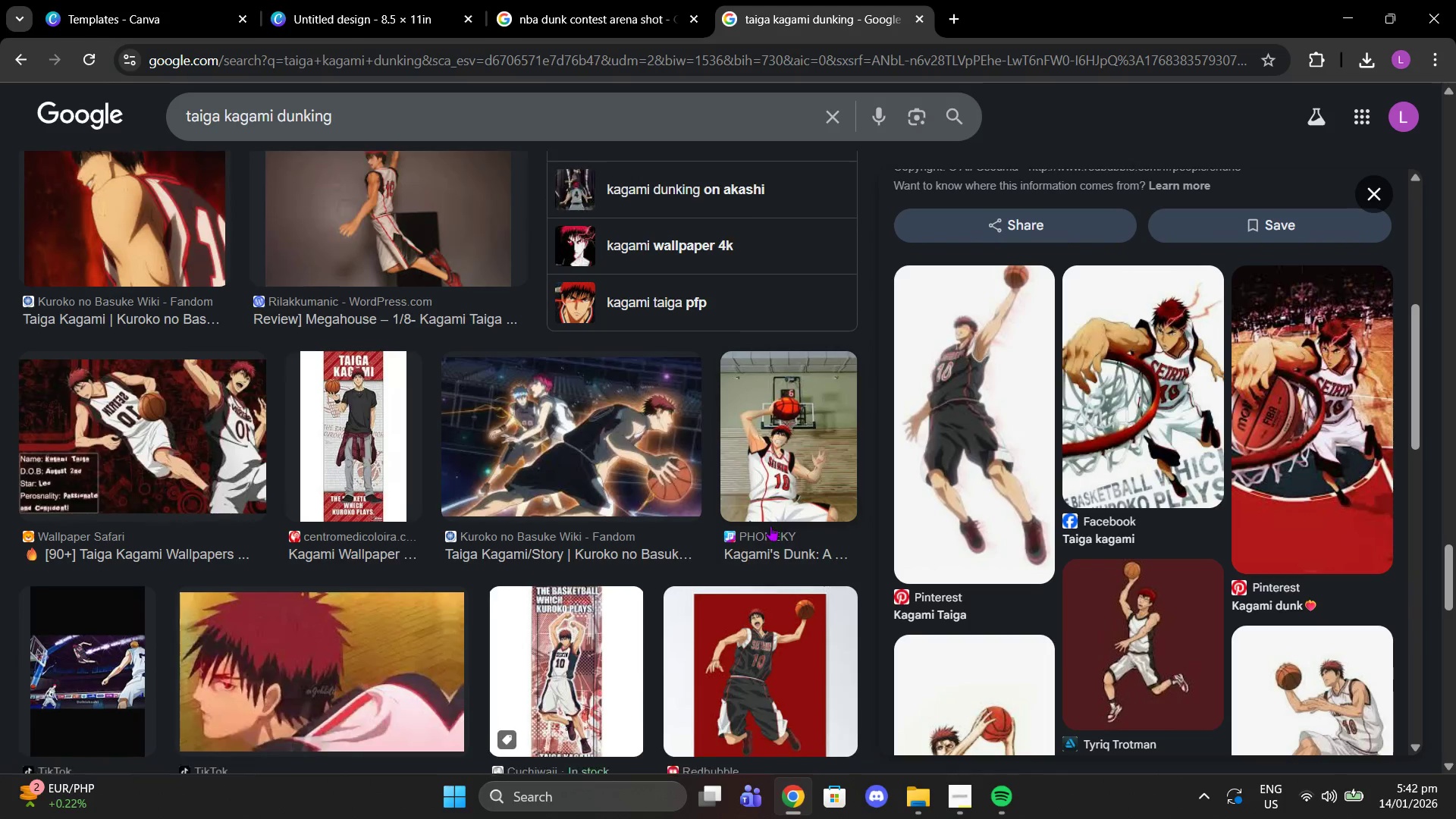 
scroll: coordinate [768, 526], scroll_direction: down, amount: 5.0
 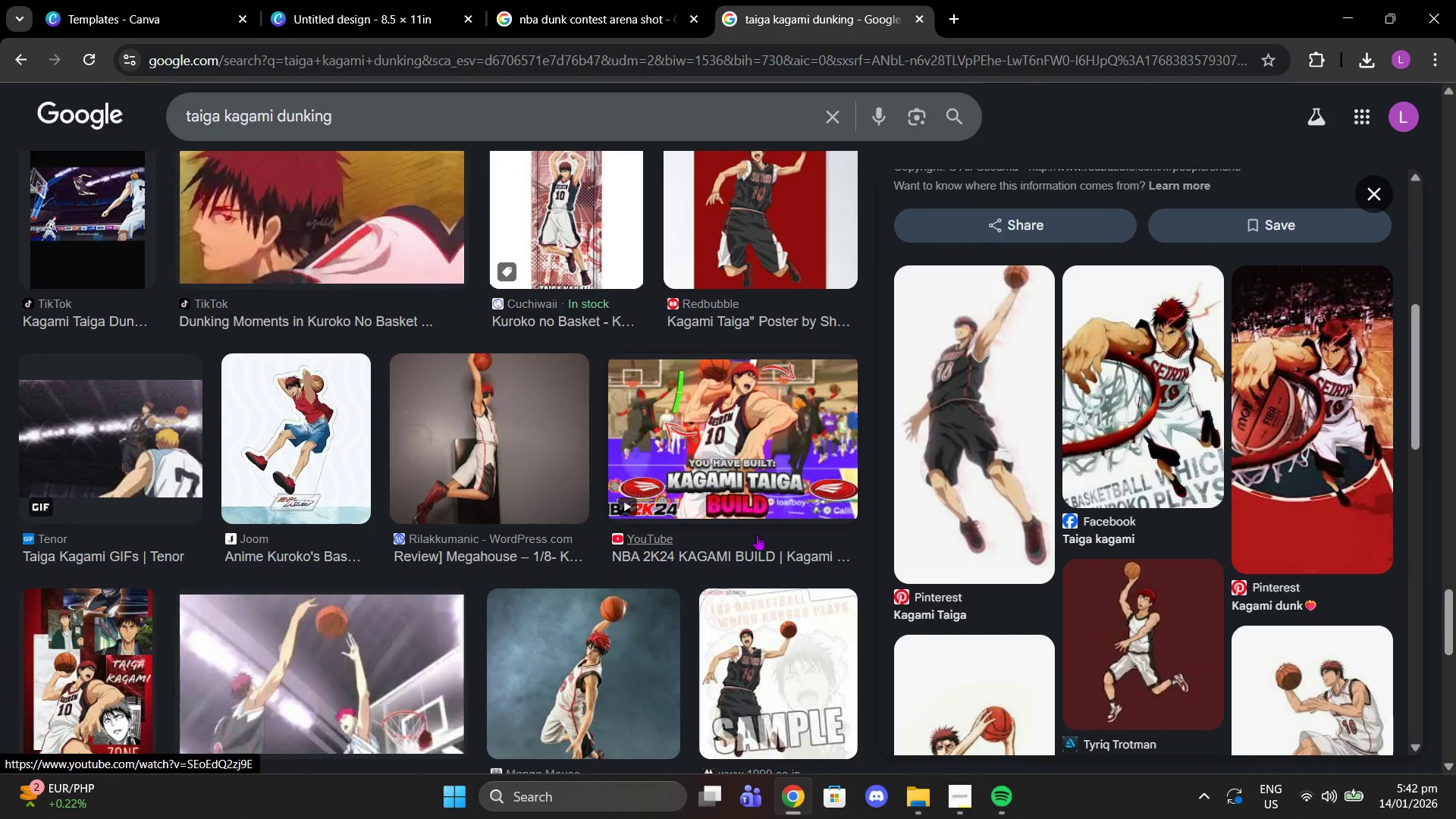 
scroll: coordinate [758, 535], scroll_direction: up, amount: 2.0
 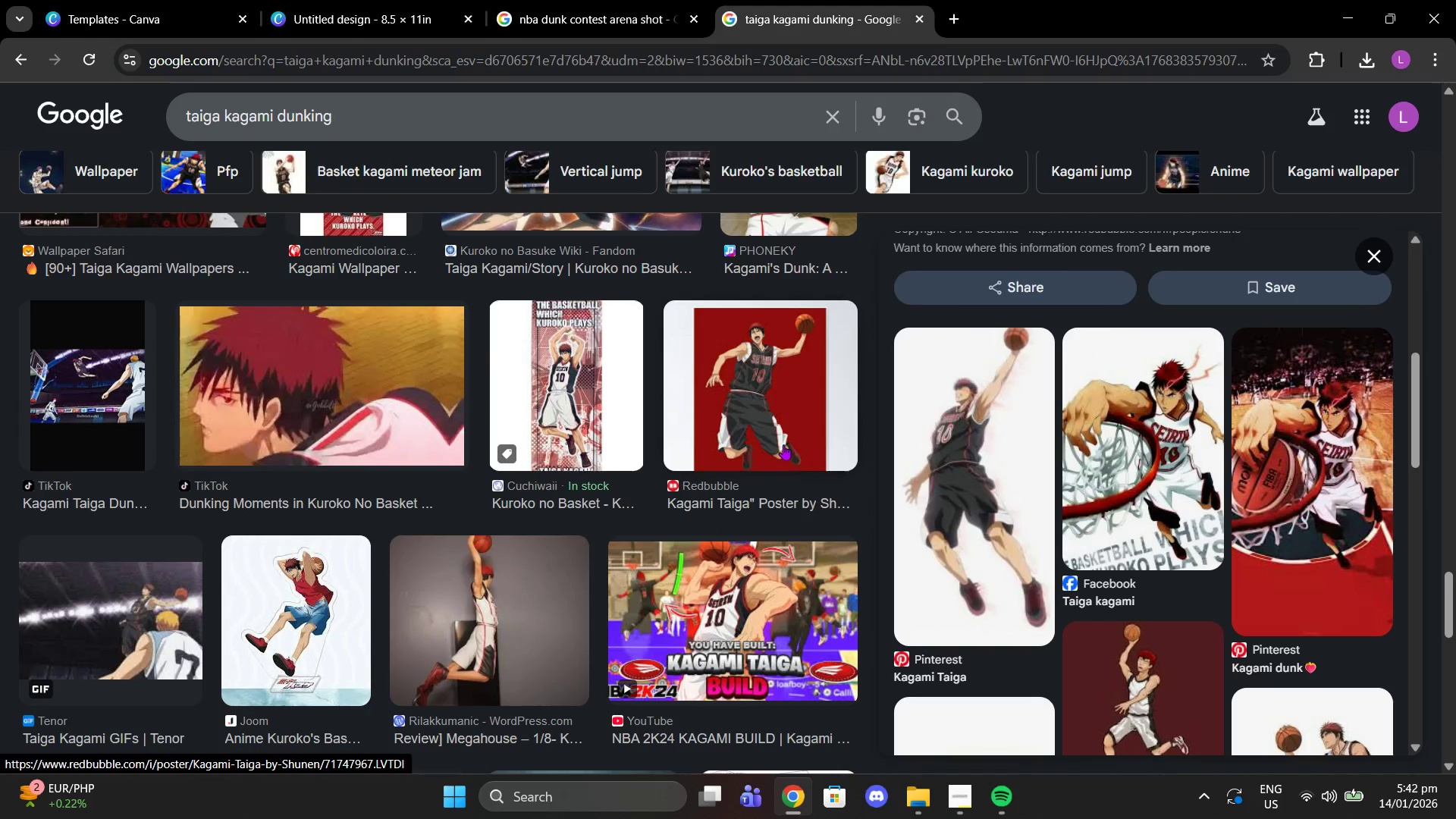 
left_click([782, 444])
 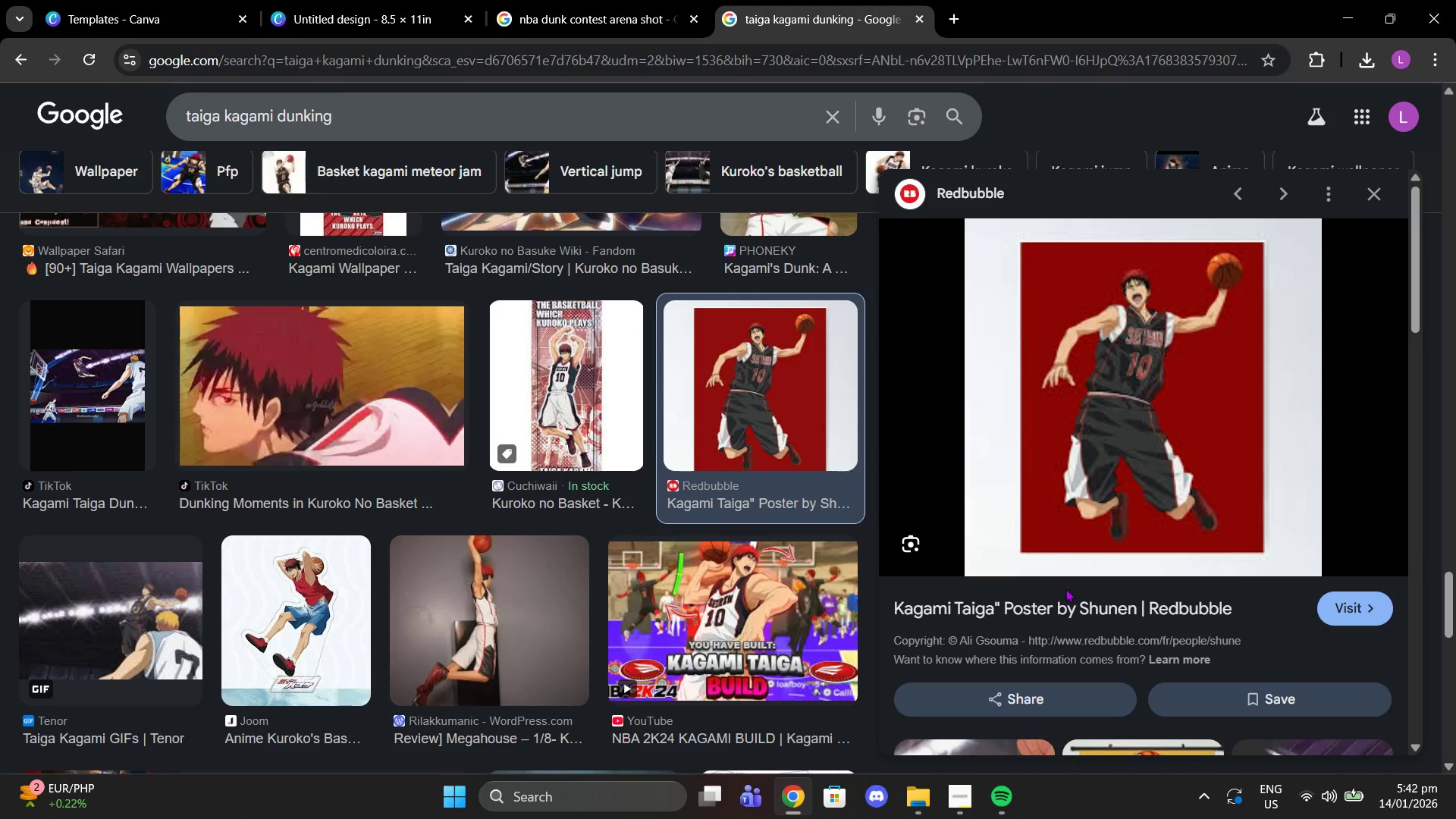 
left_click([1094, 617])
 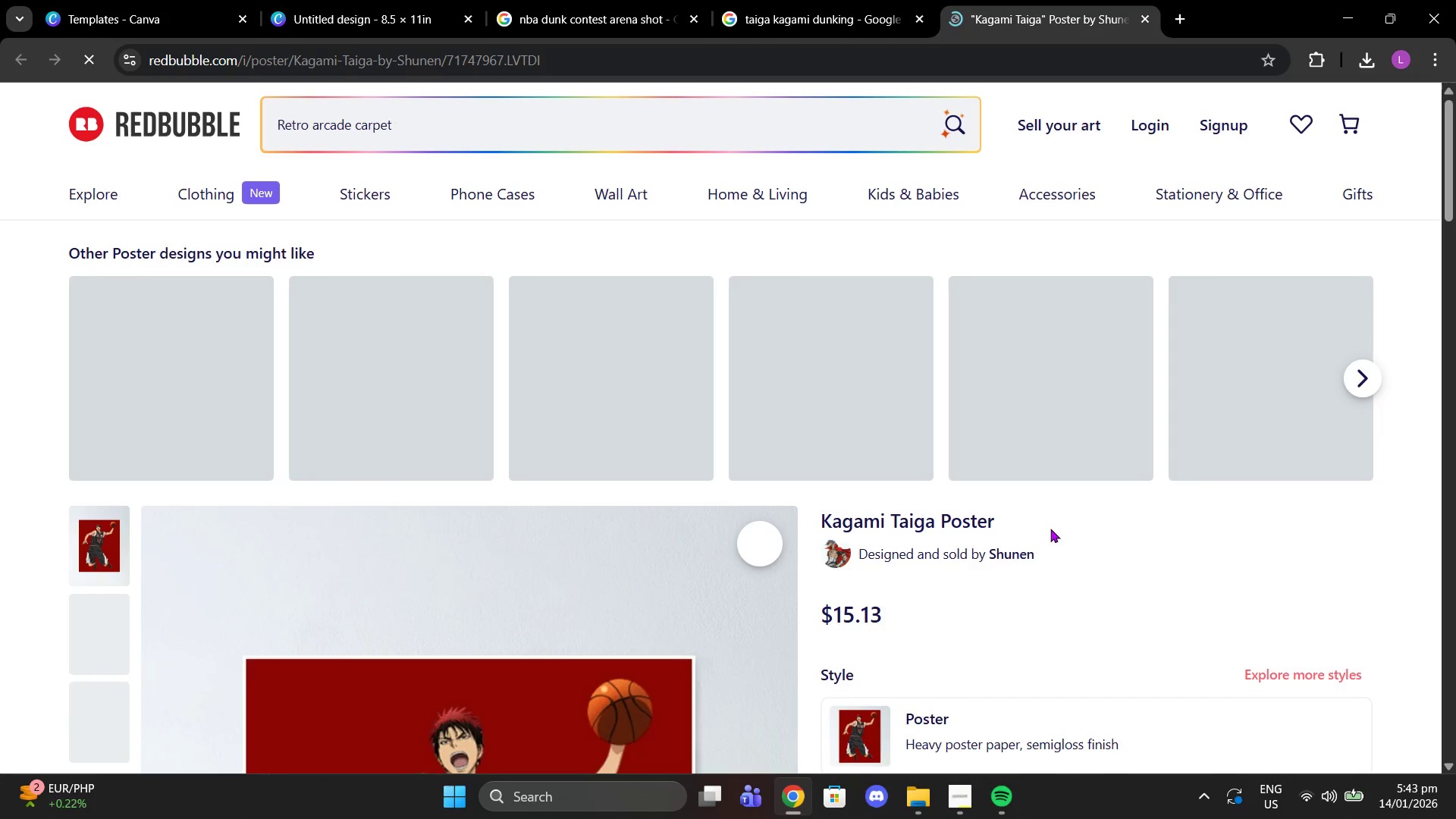 
scroll: coordinate [389, 633], scroll_direction: down, amount: 8.0
 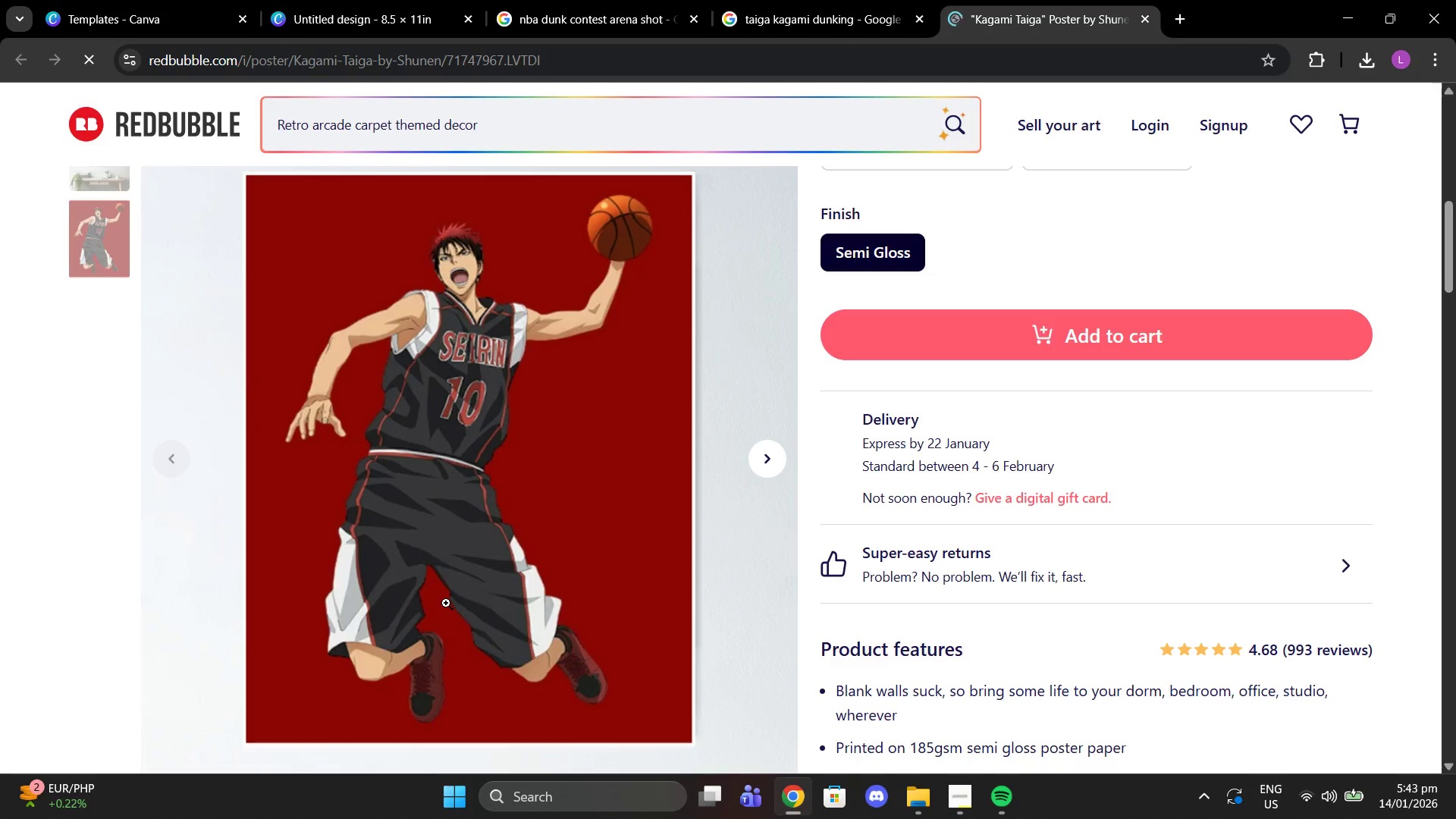 
scroll: coordinate [446, 603], scroll_direction: up, amount: 1.0
 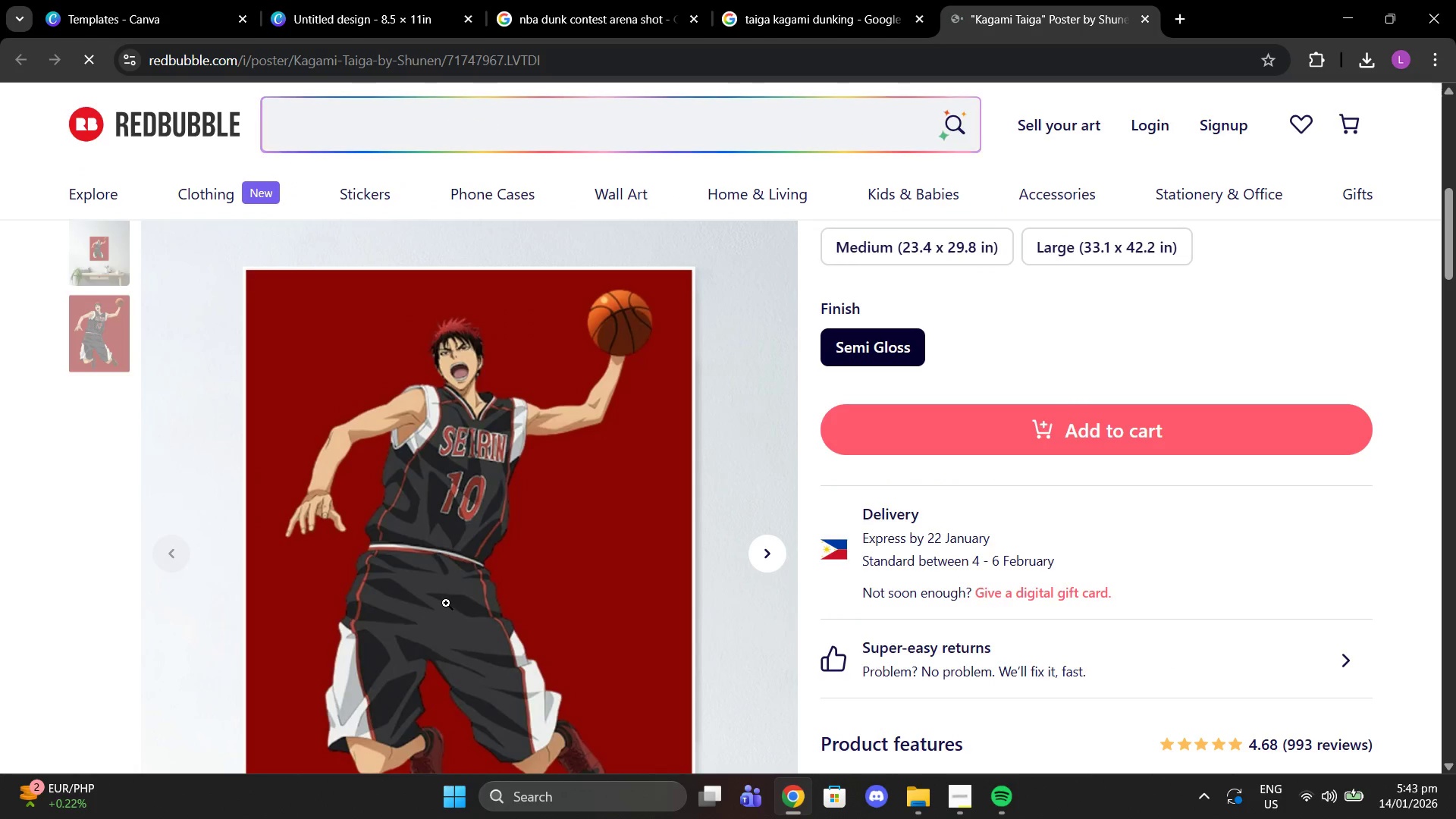 
scroll: coordinate [446, 603], scroll_direction: down, amount: 1.0
 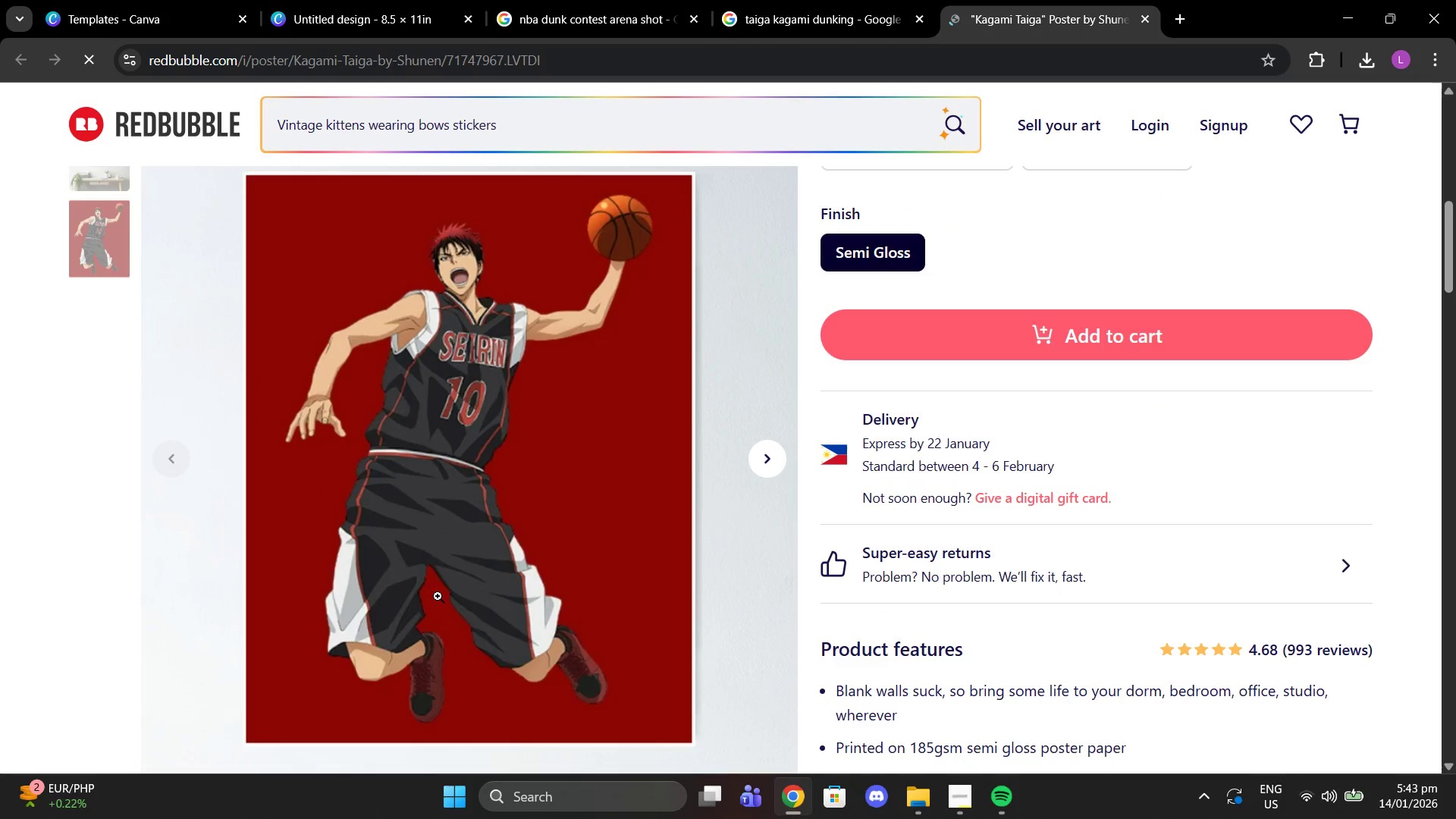 
left_click([438, 596])
 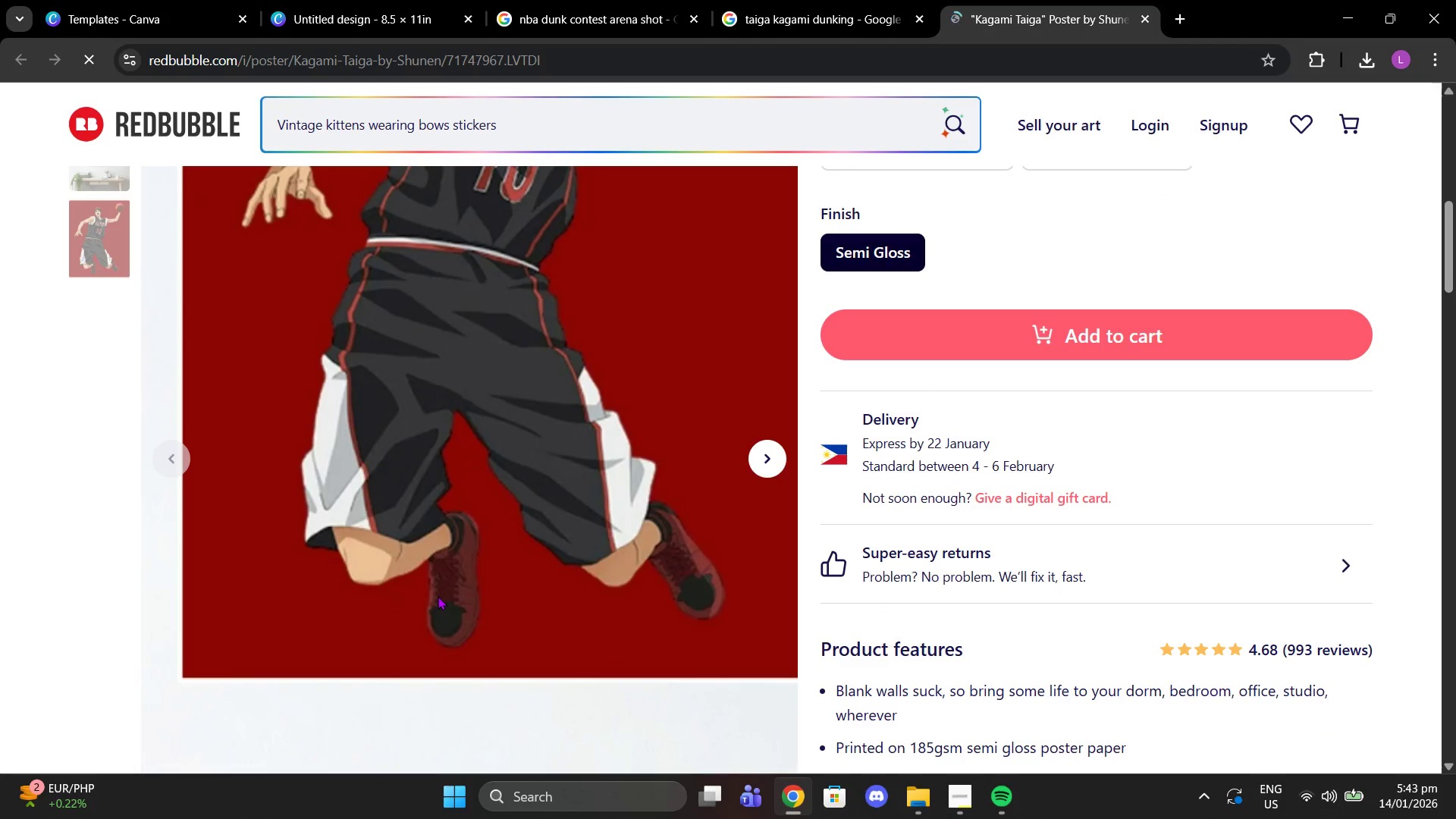 
scroll: coordinate [730, 378], scroll_direction: up, amount: 9.0
 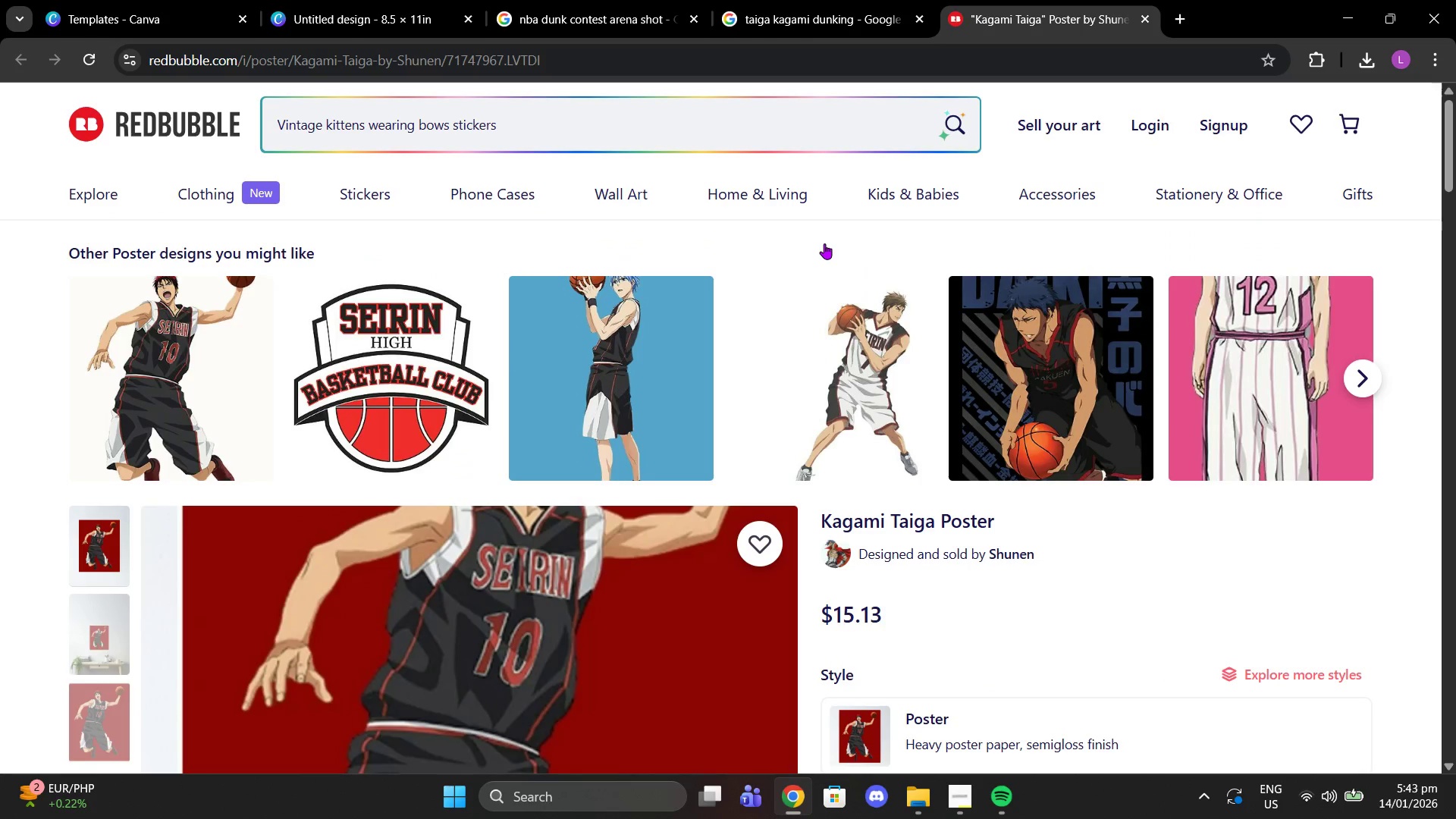 
left_click([848, 34])
 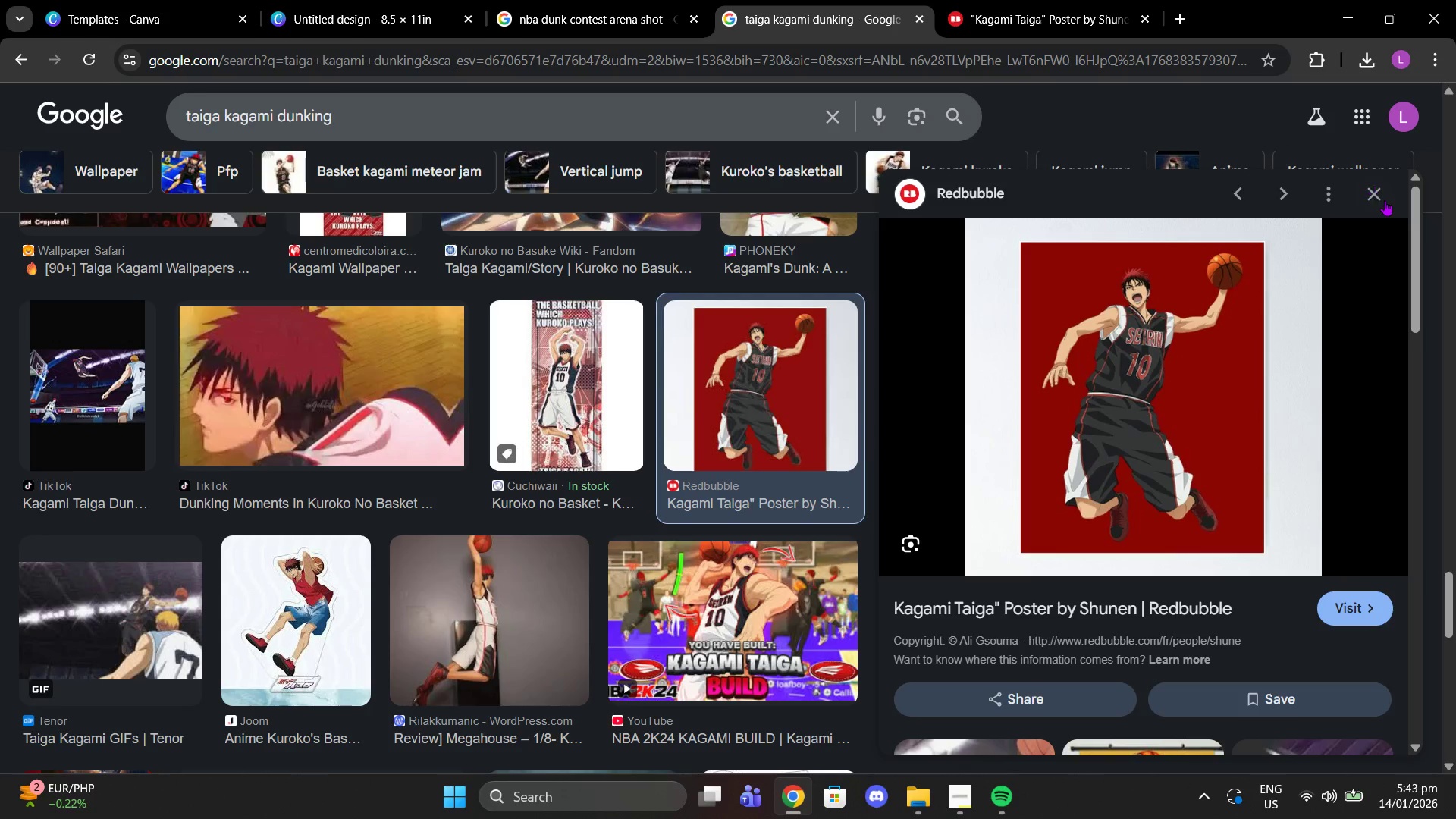 
left_click([1385, 200])
 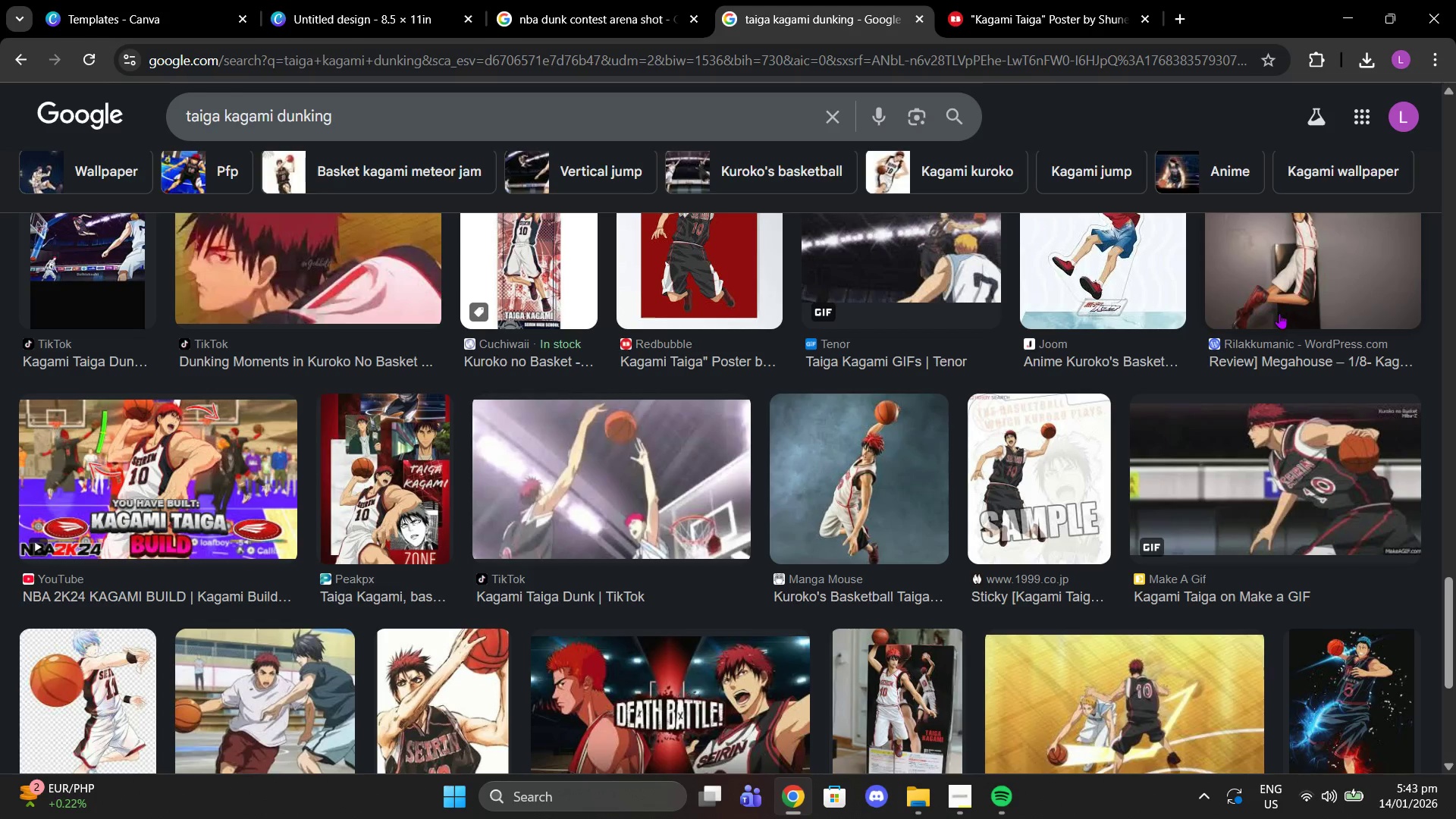 
scroll: coordinate [1144, 411], scroll_direction: down, amount: 13.0
 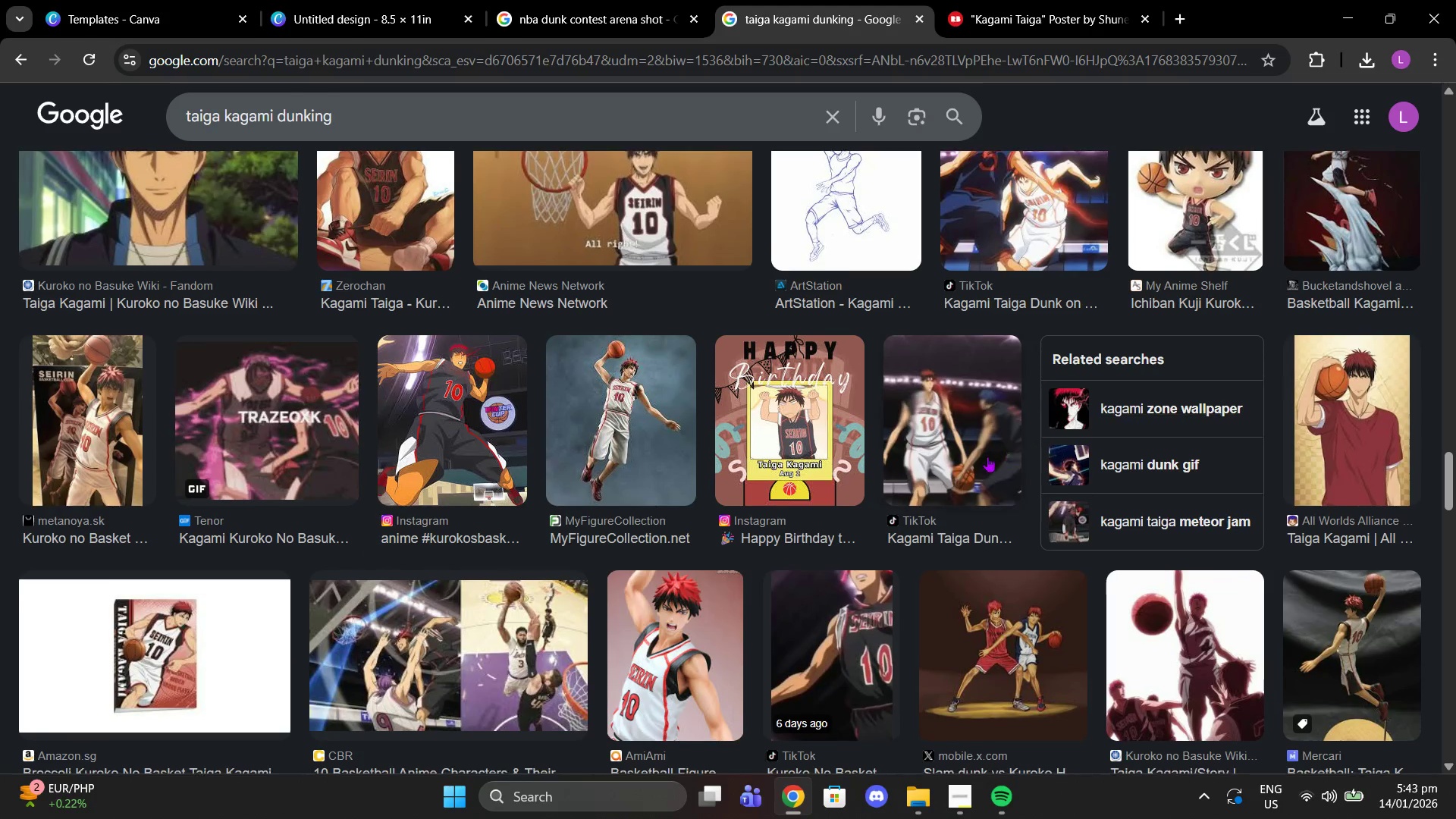 
scroll: coordinate [937, 463], scroll_direction: down, amount: 2.0
 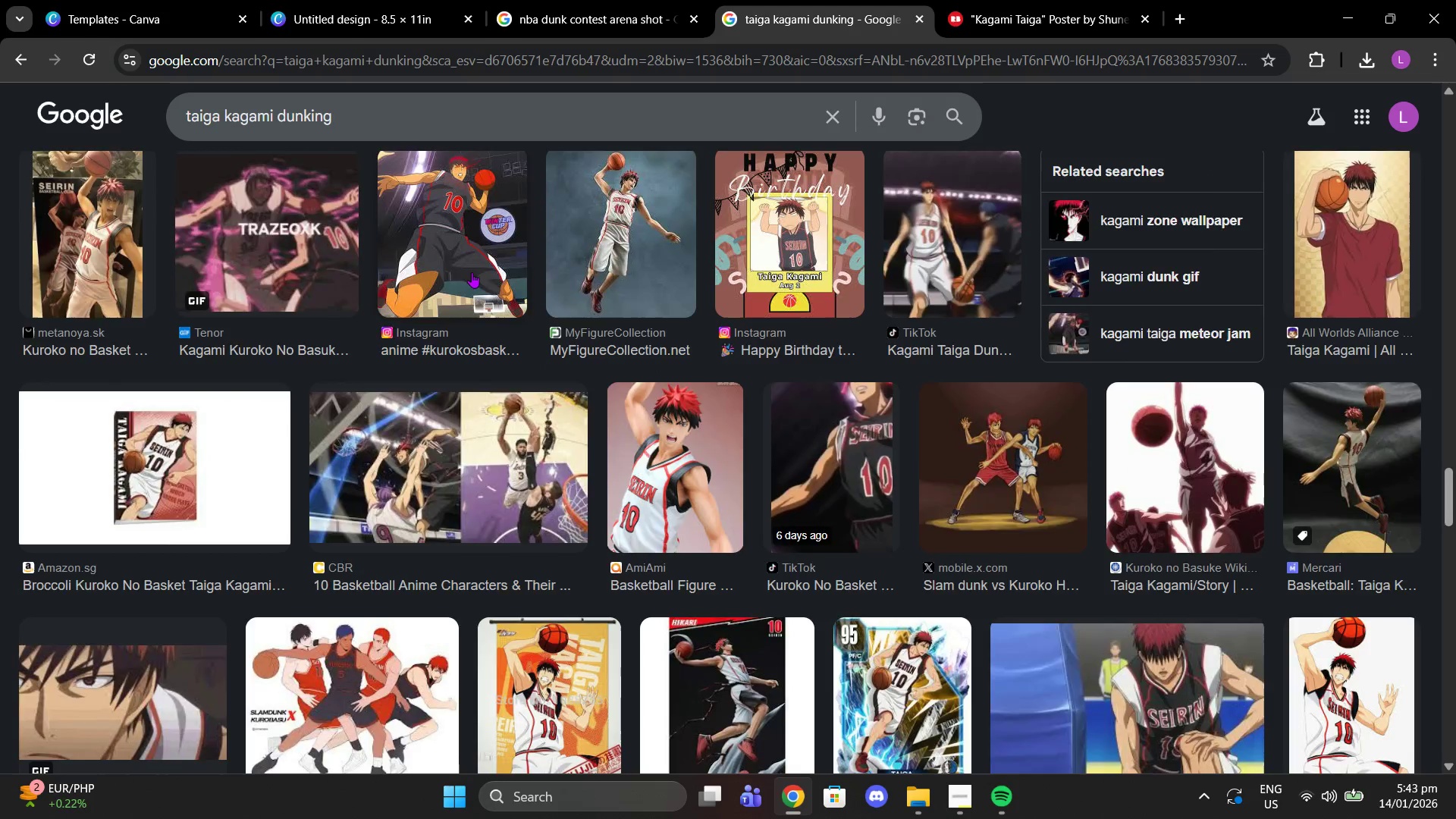 
left_click([472, 272])
 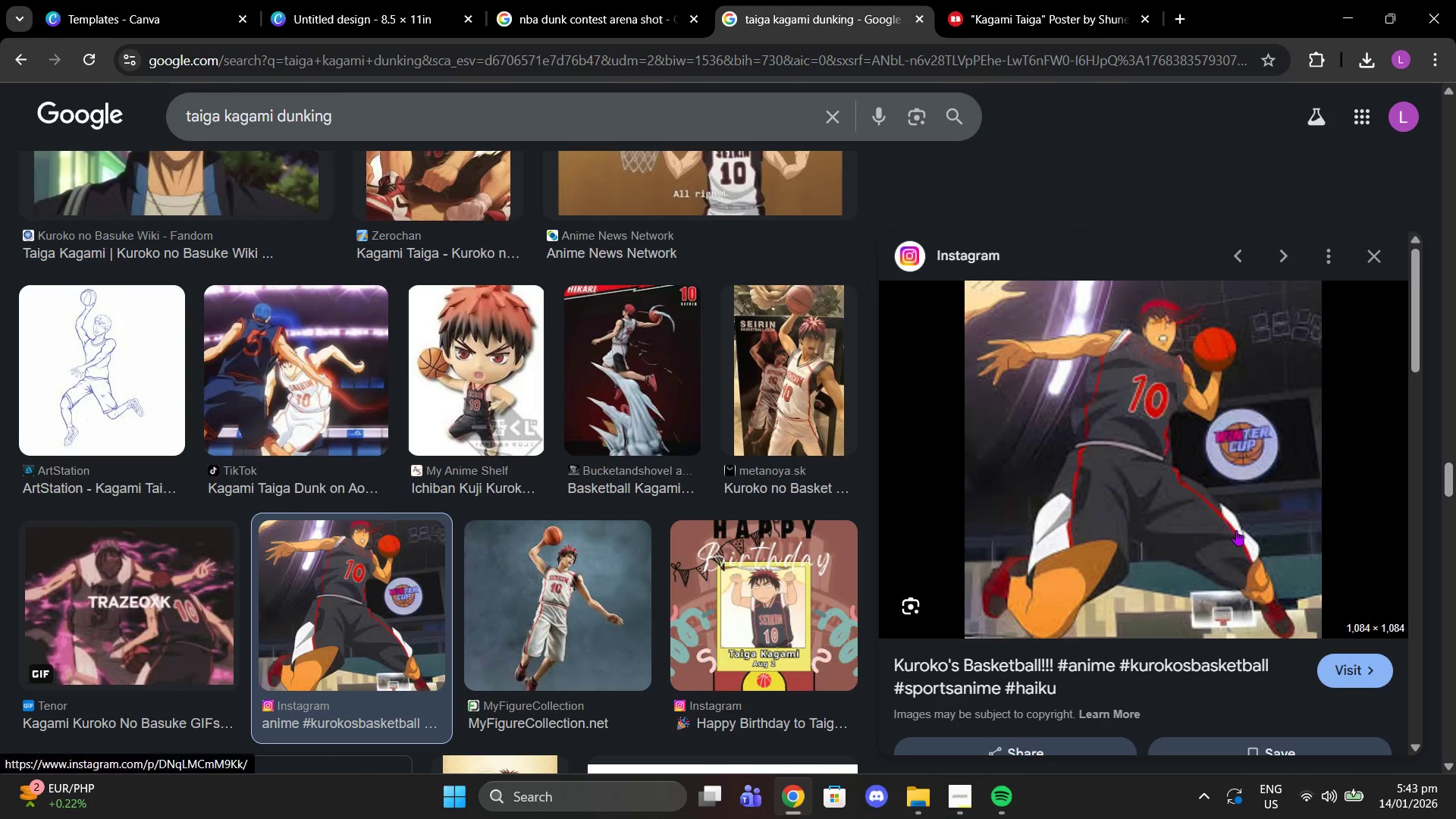 
wait(5.72)
 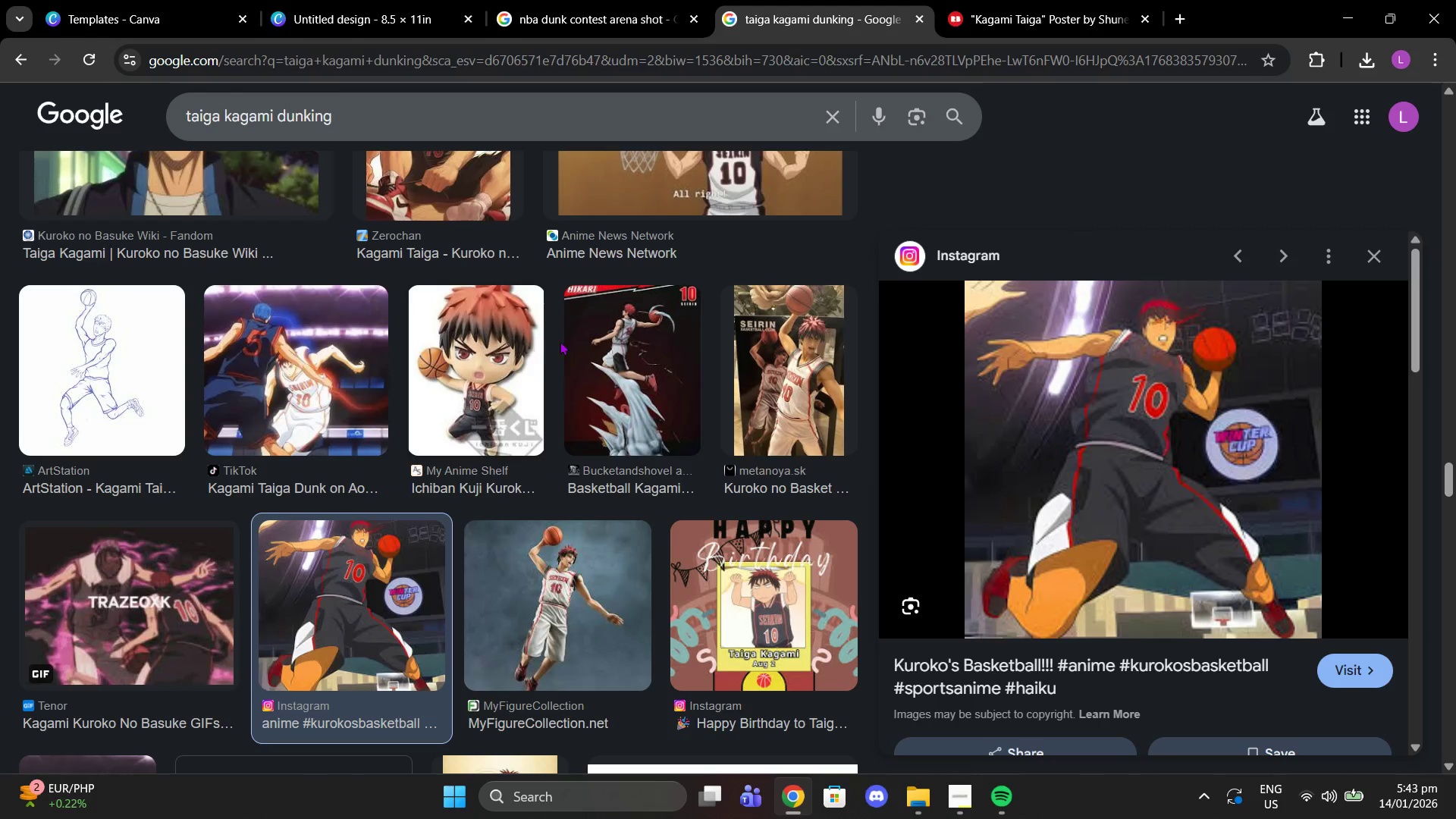 
scroll: coordinate [1276, 554], scroll_direction: down, amount: 7.0
 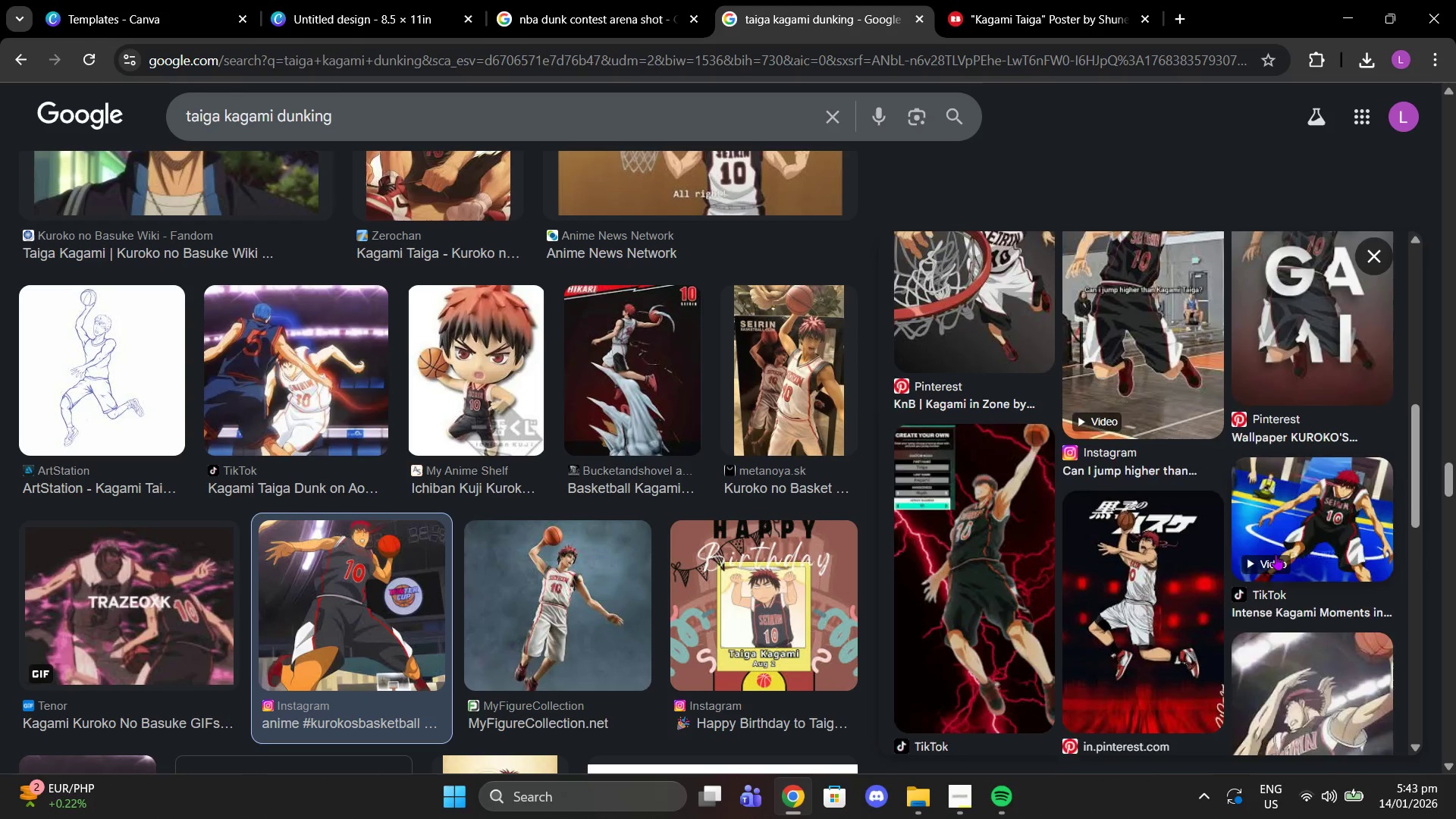 
scroll: coordinate [1276, 554], scroll_direction: up, amount: 9.0
 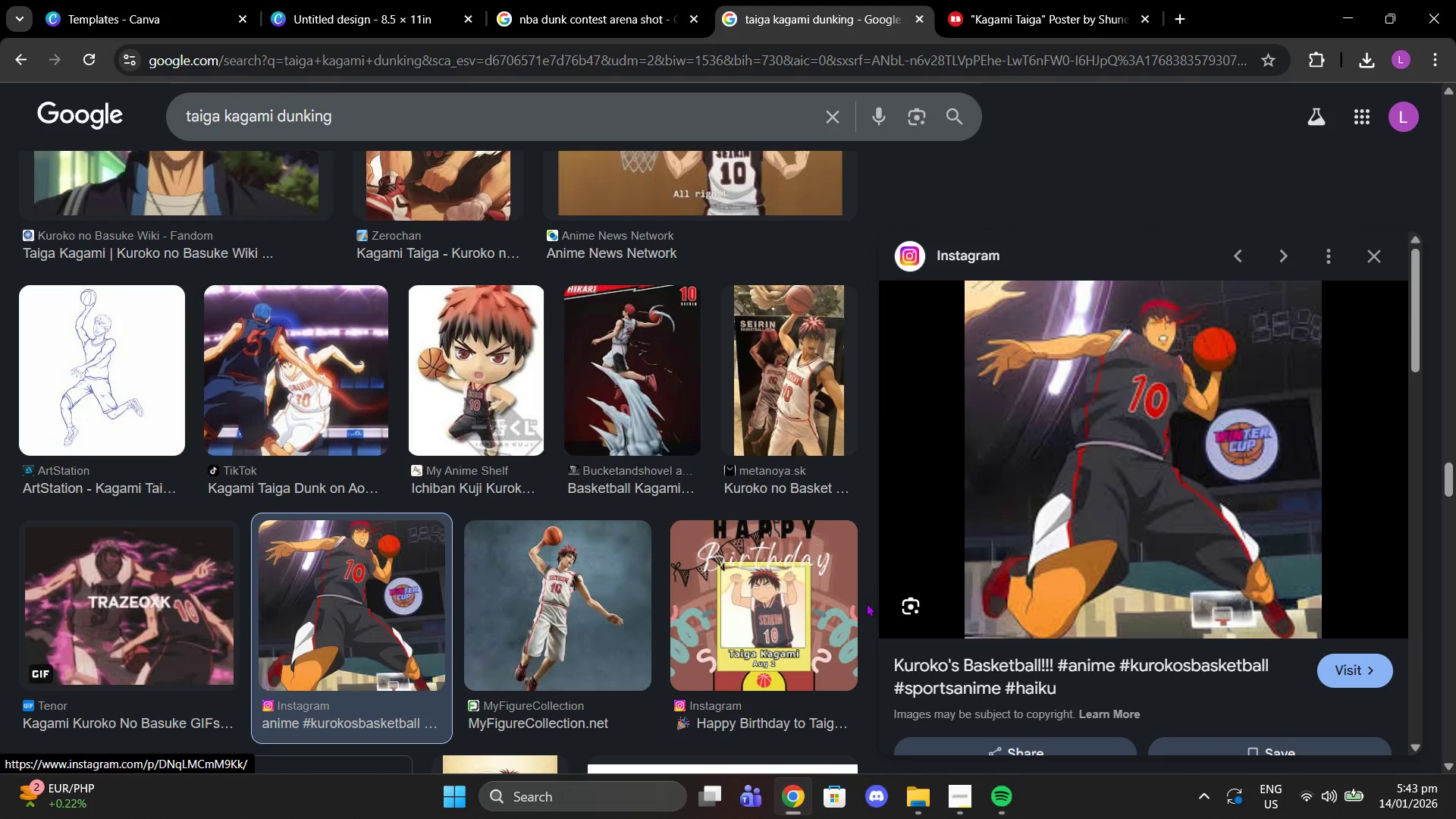 
left_click([896, 610])
 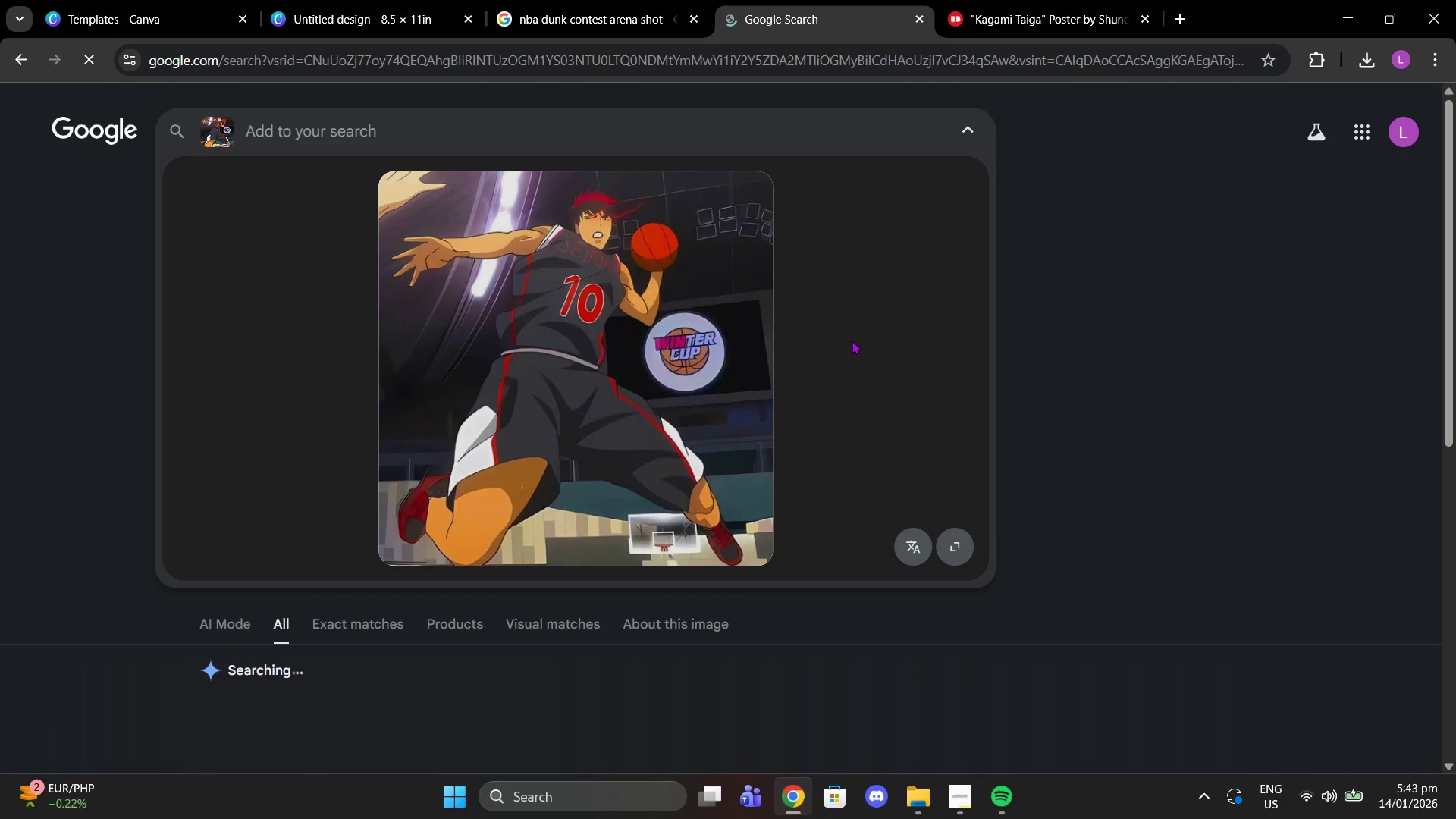 
wait(5.19)
 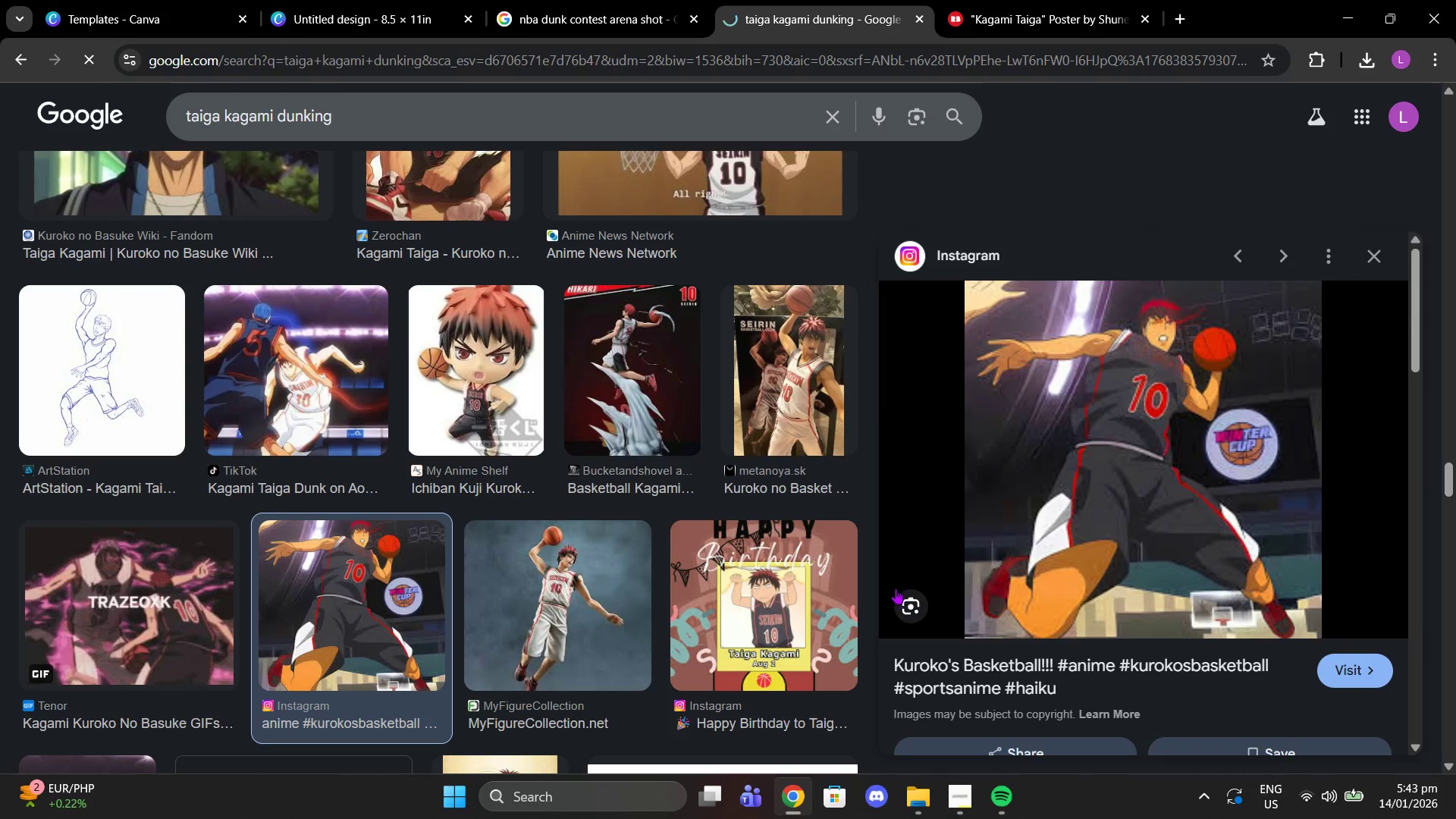 
scroll: coordinate [852, 340], scroll_direction: down, amount: 3.0
 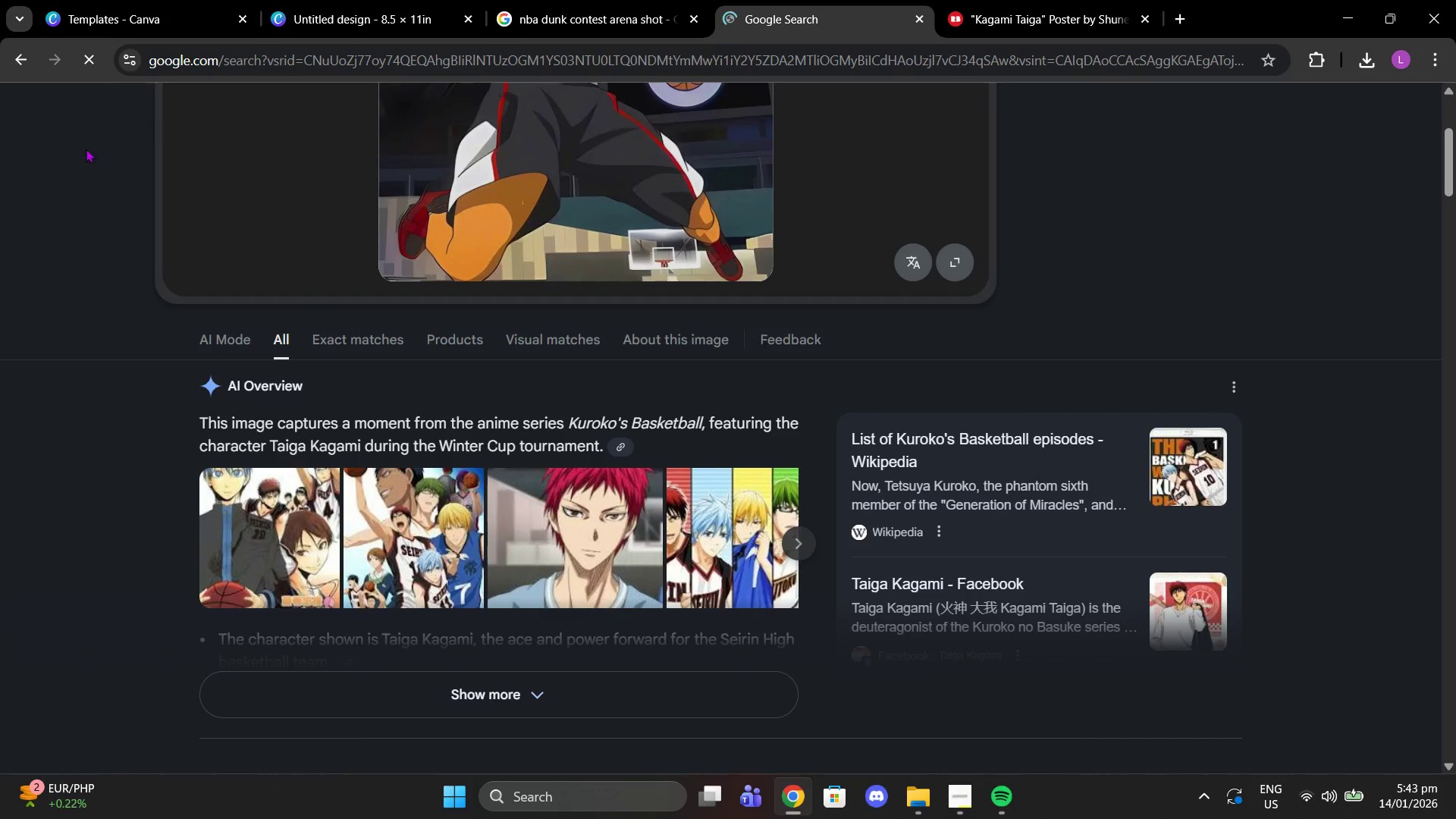 
left_click_drag(start_coordinate=[23, 109], to_coordinate=[55, 94])
 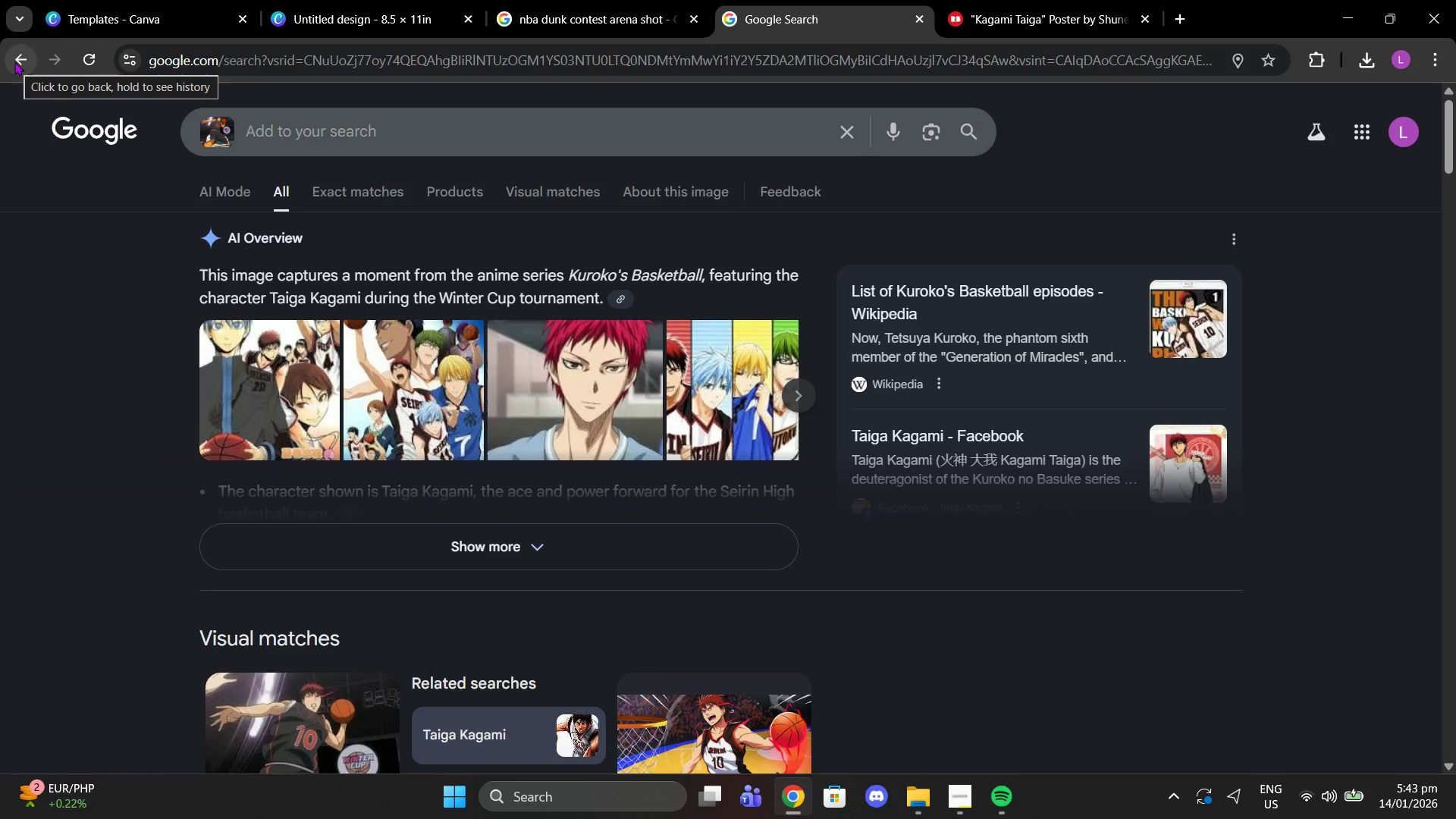 
scroll: coordinate [308, 484], scroll_direction: down, amount: 4.0
 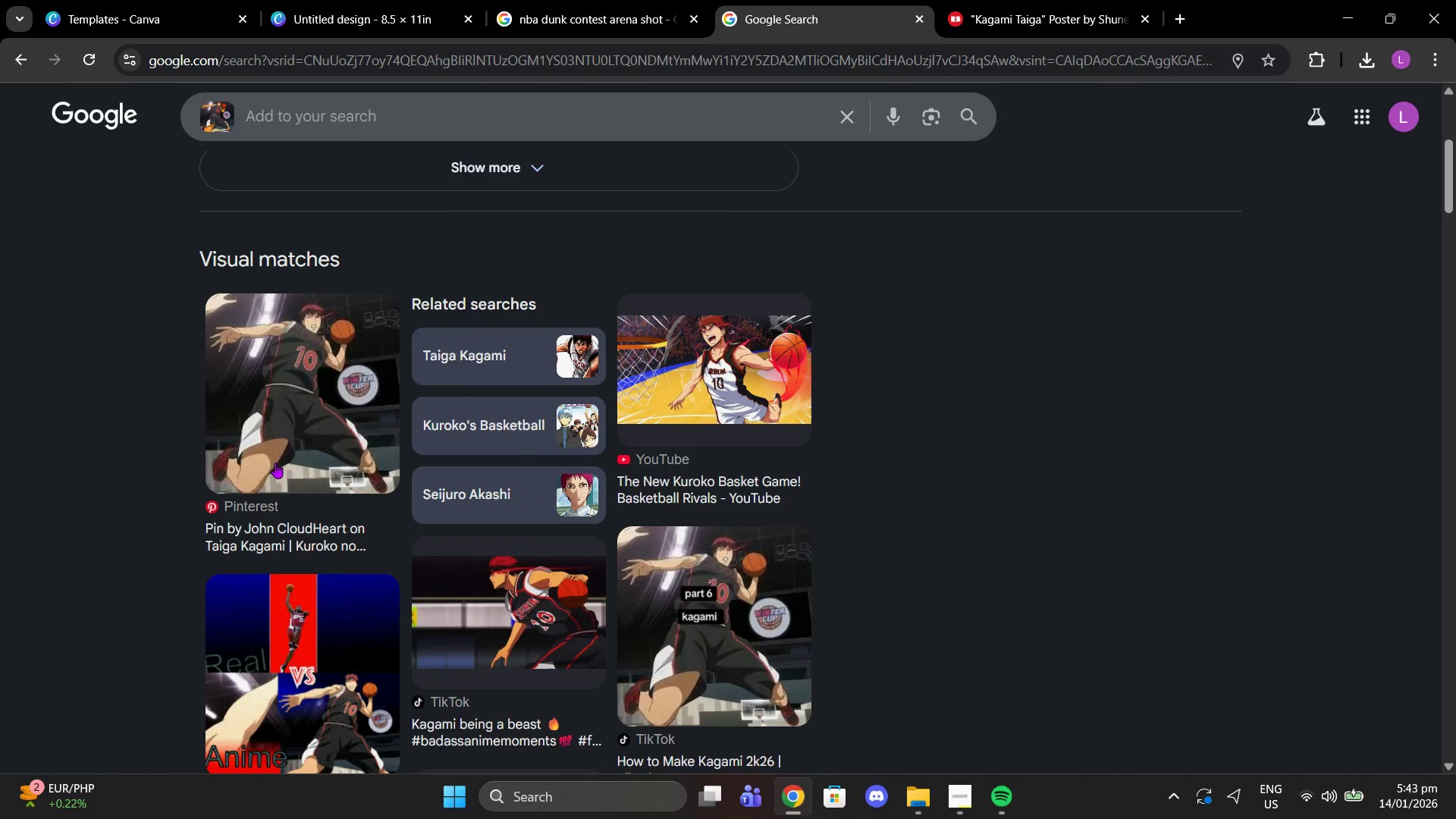 
left_click([275, 463])
 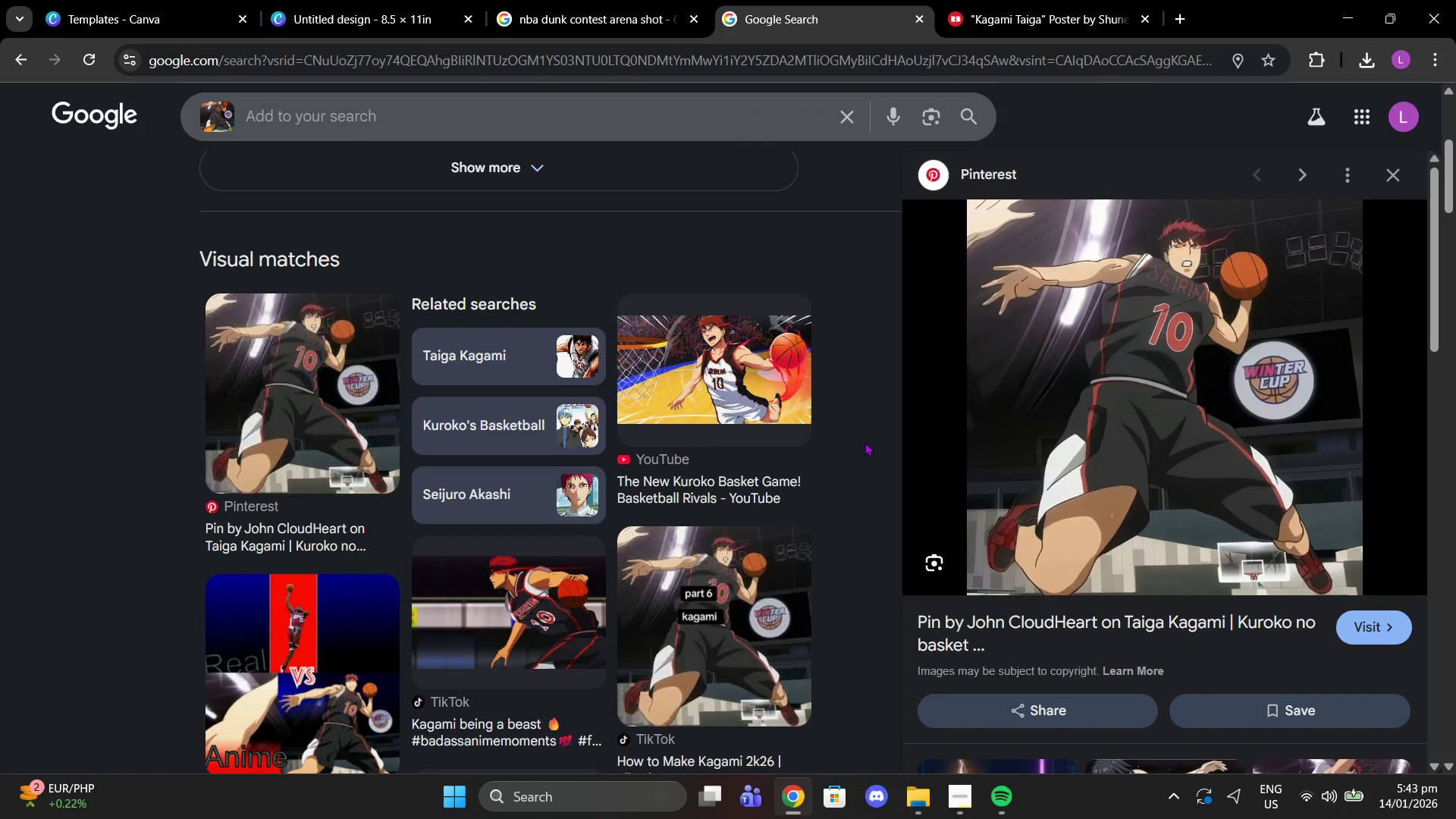 
scroll: coordinate [1158, 516], scroll_direction: down, amount: 3.0
 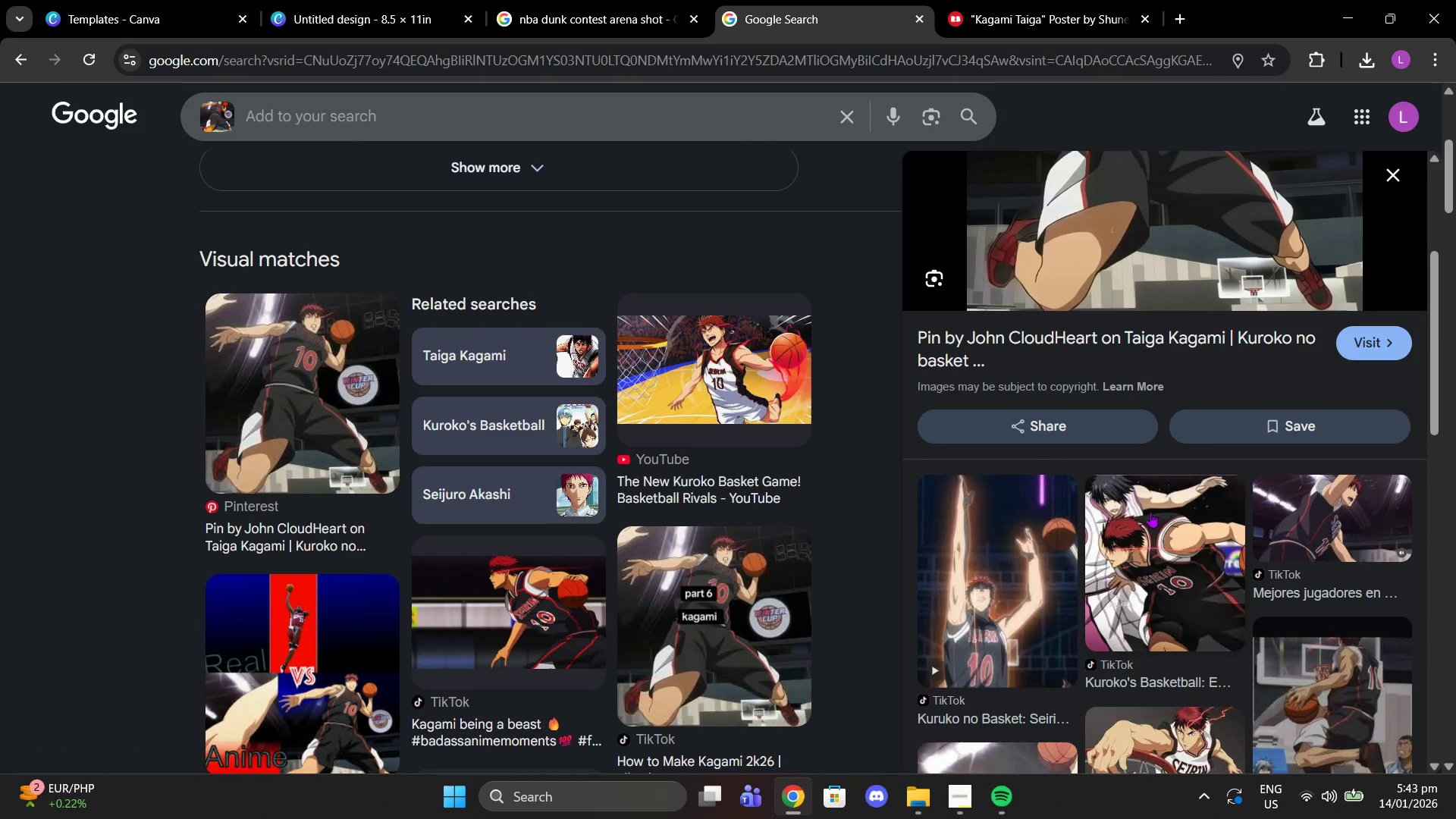 
right_click([1122, 406])
 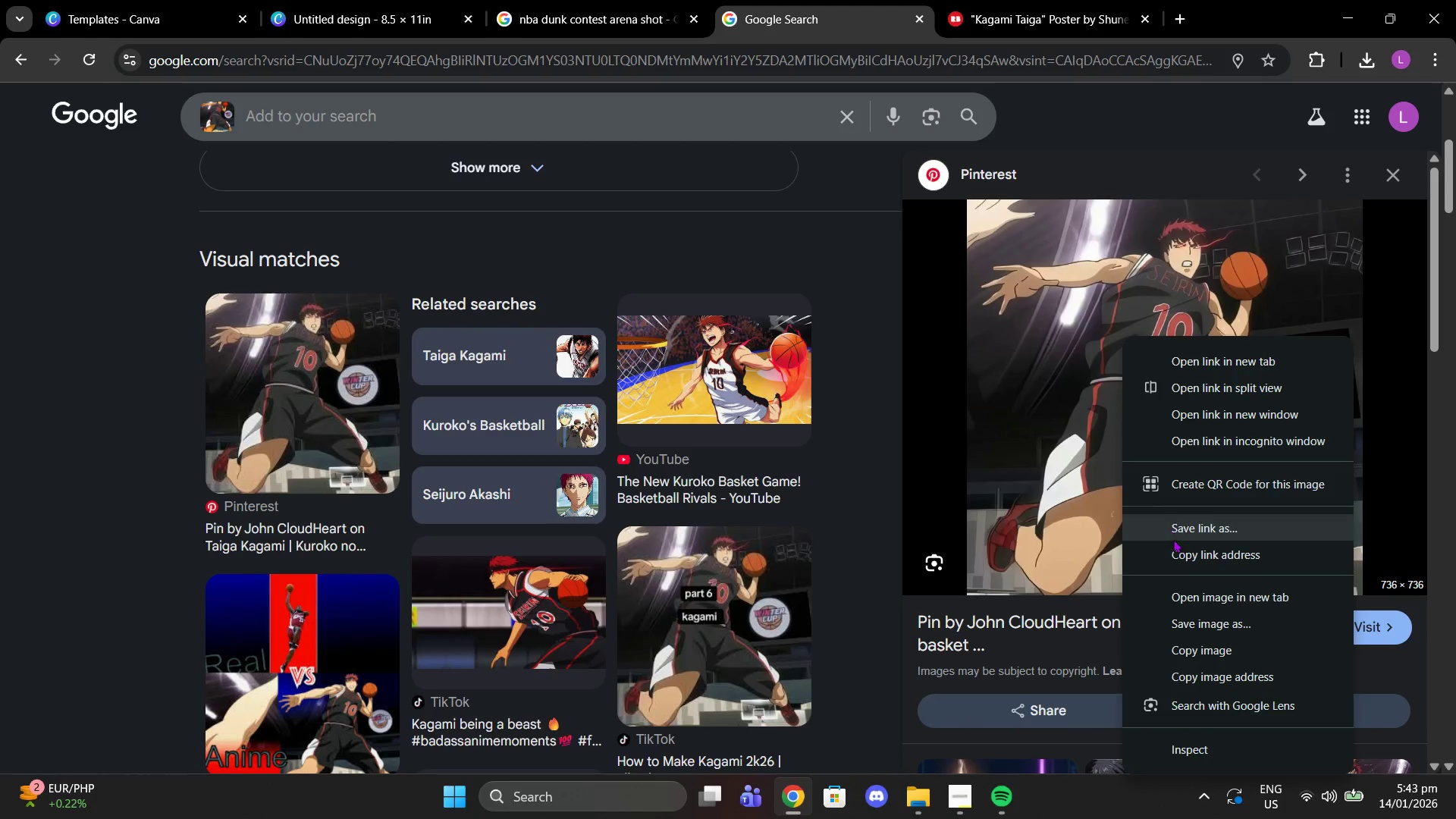 
scroll: coordinate [1147, 510], scroll_direction: up, amount: 3.0
 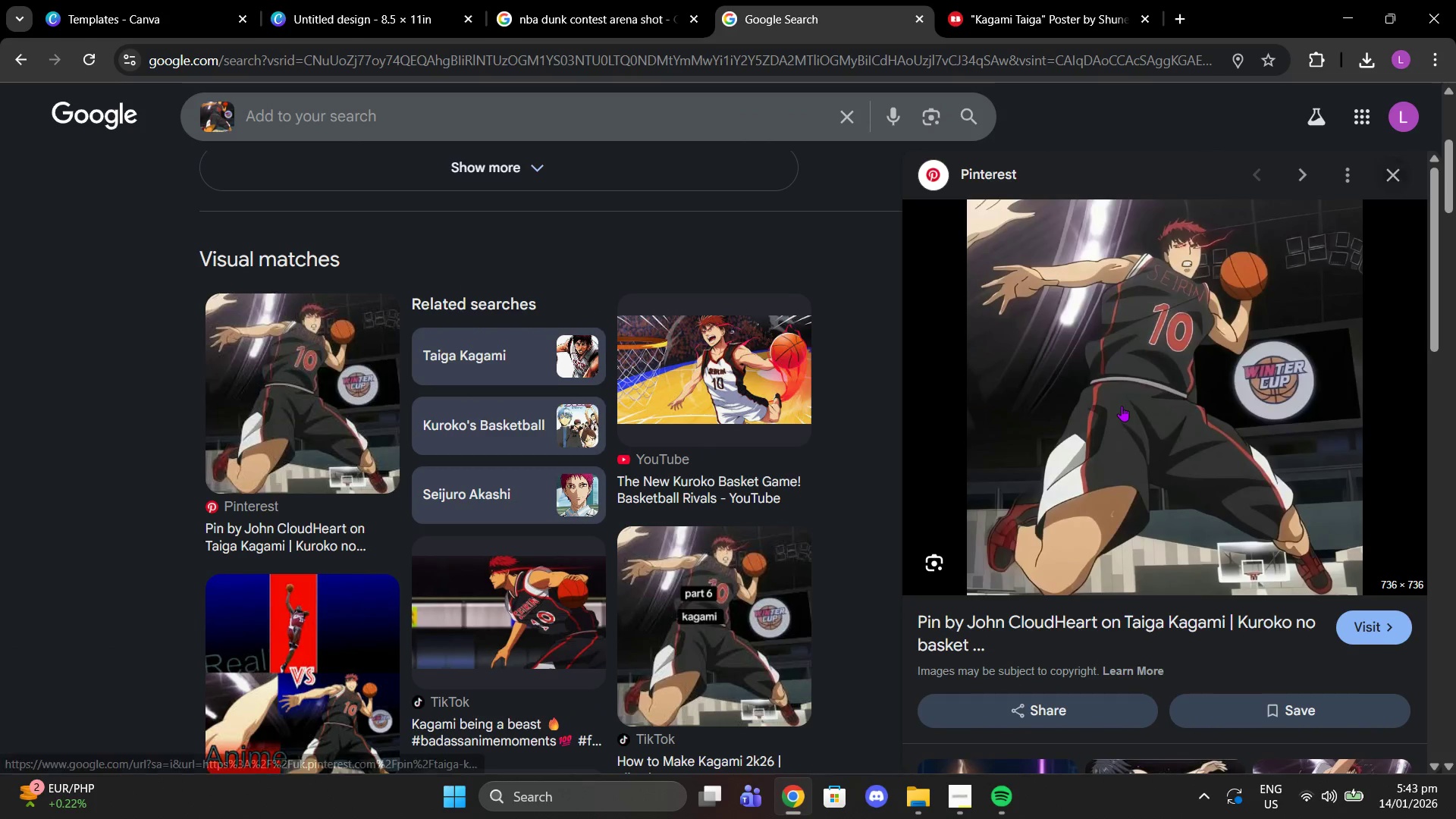 
left_click([1176, 646])
 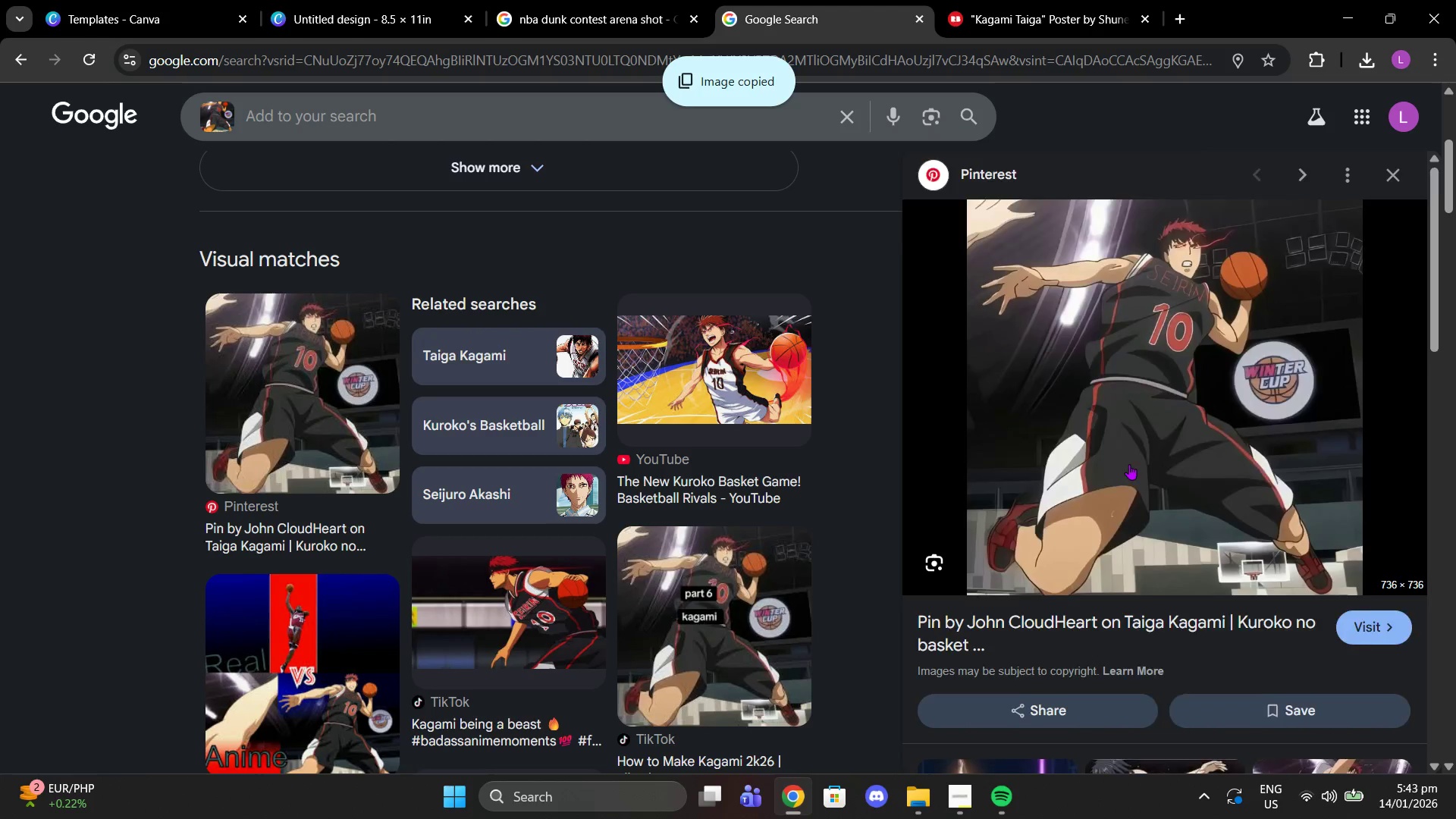 
scroll: coordinate [1129, 464], scroll_direction: down, amount: 6.0
 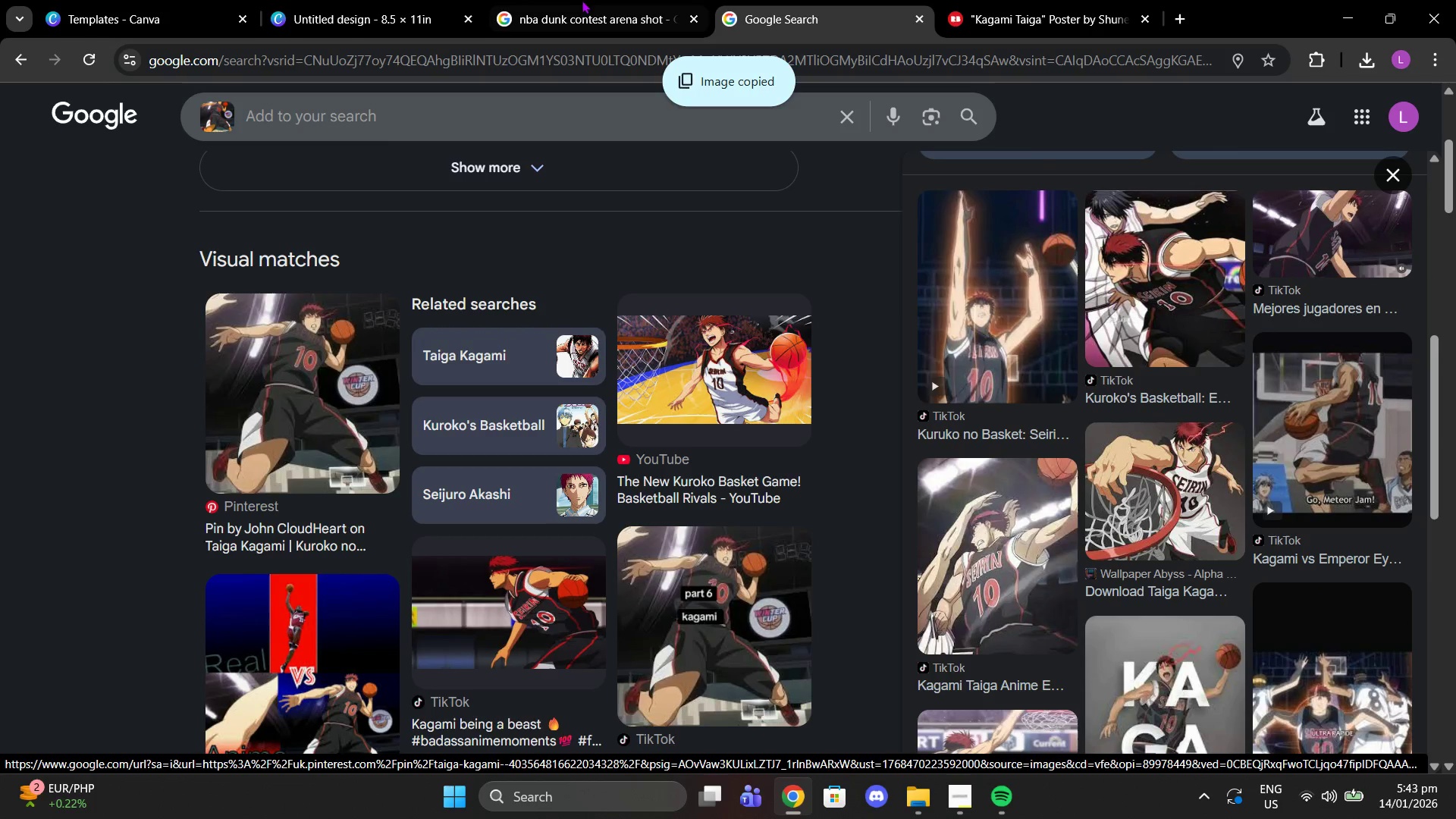 
left_click([375, 0])
 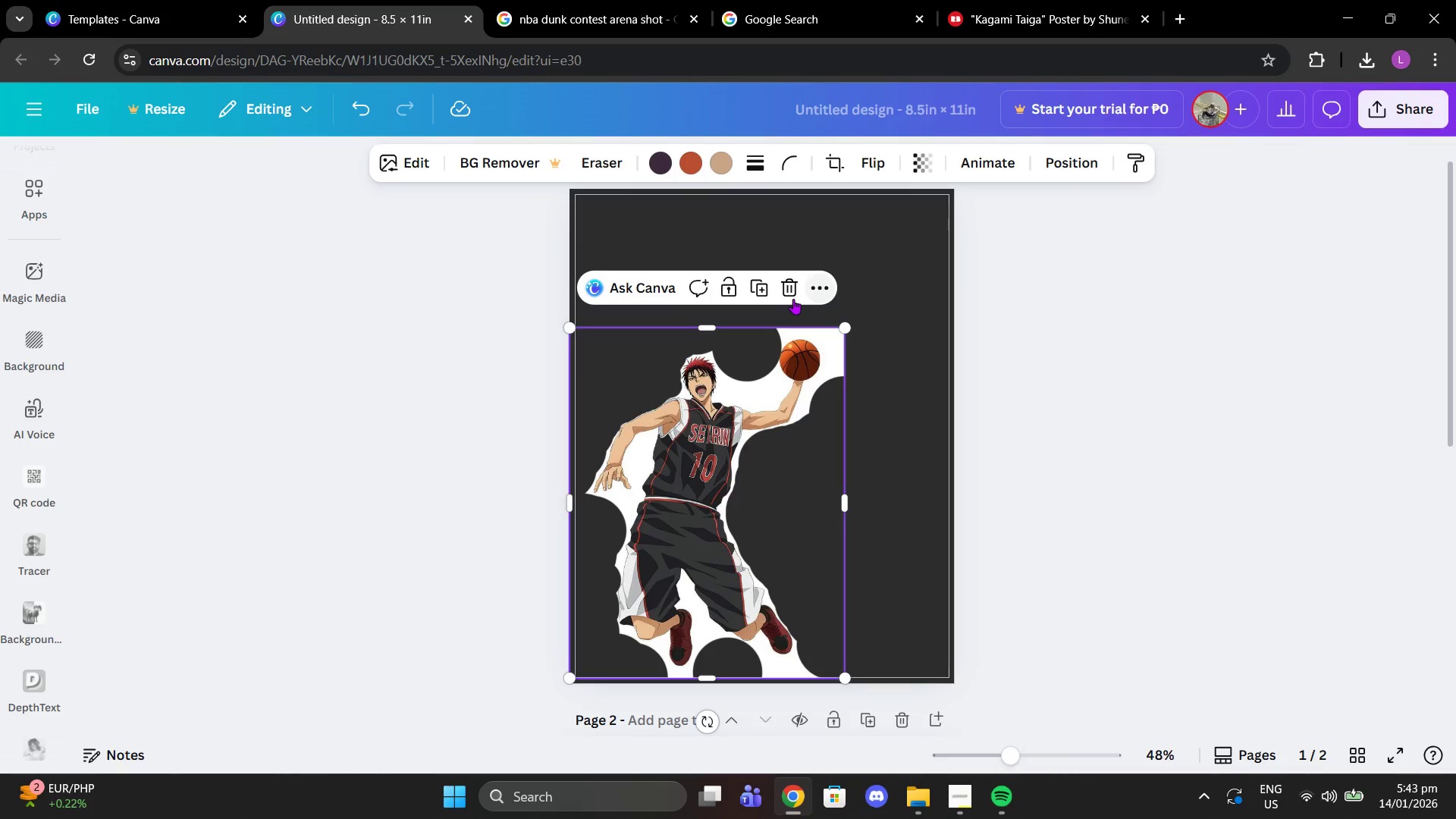 
left_click([787, 295])
 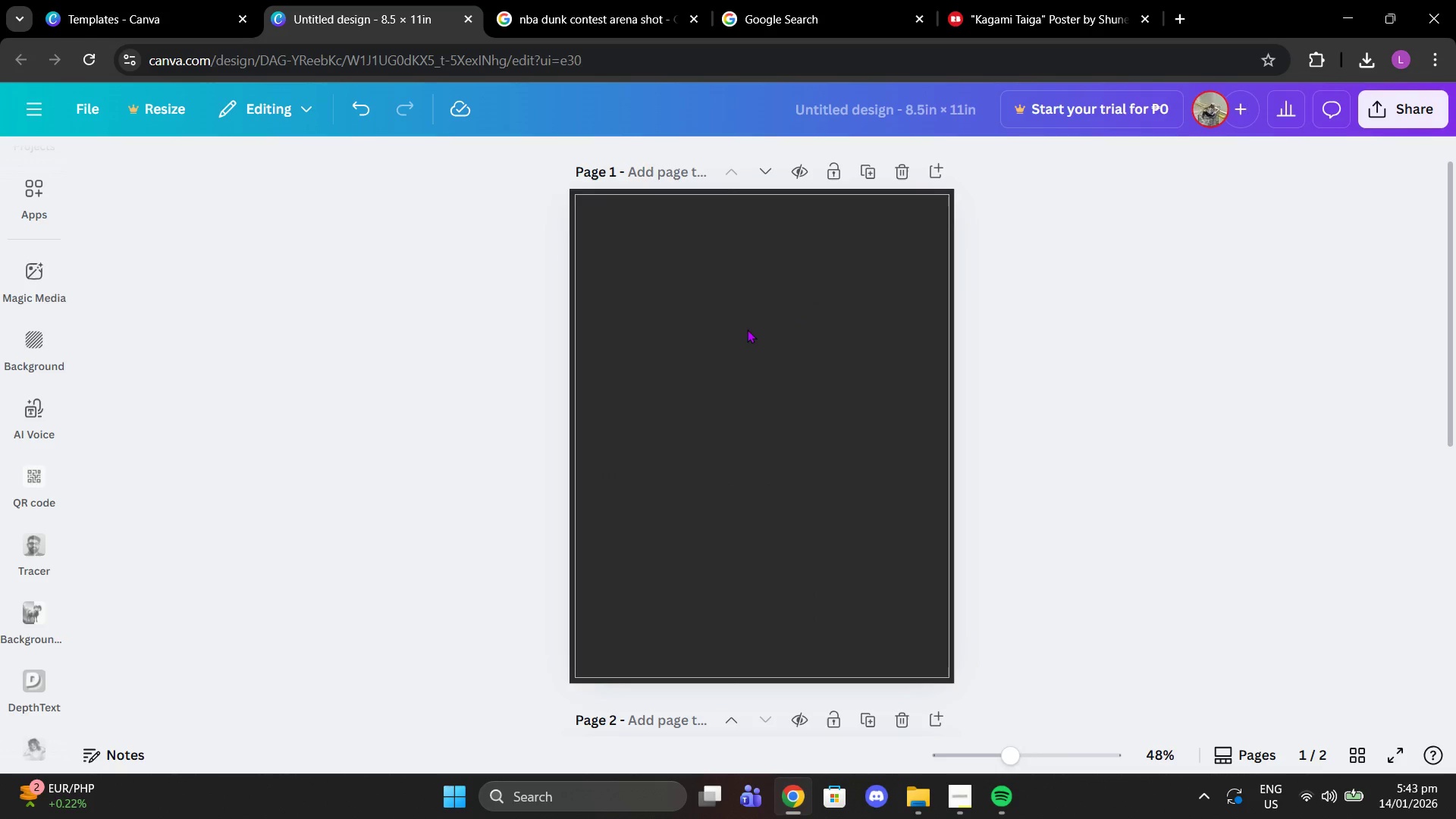 
left_click([747, 329])
 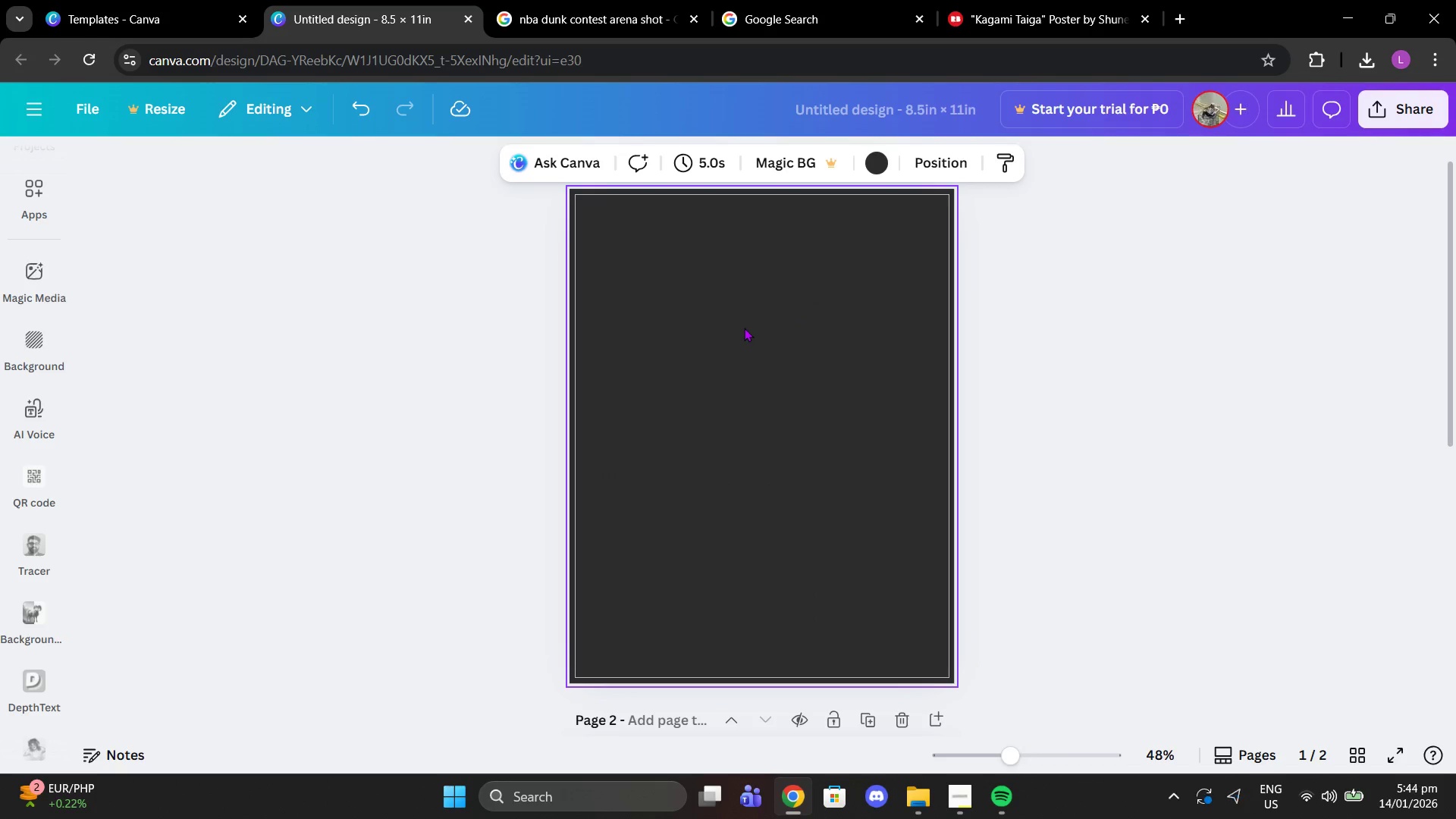 
key(Control+V)
 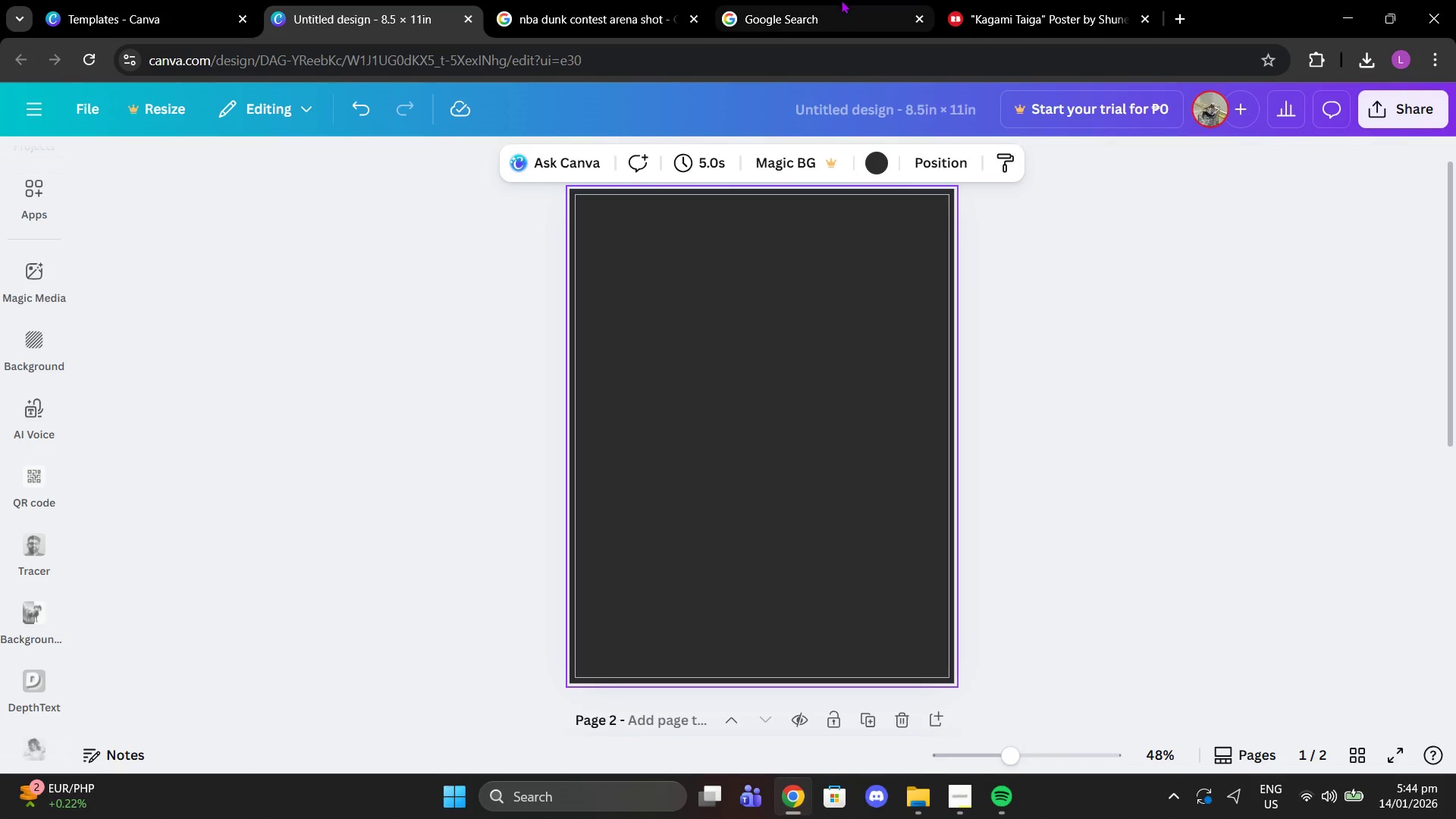 
left_click([841, 0])
 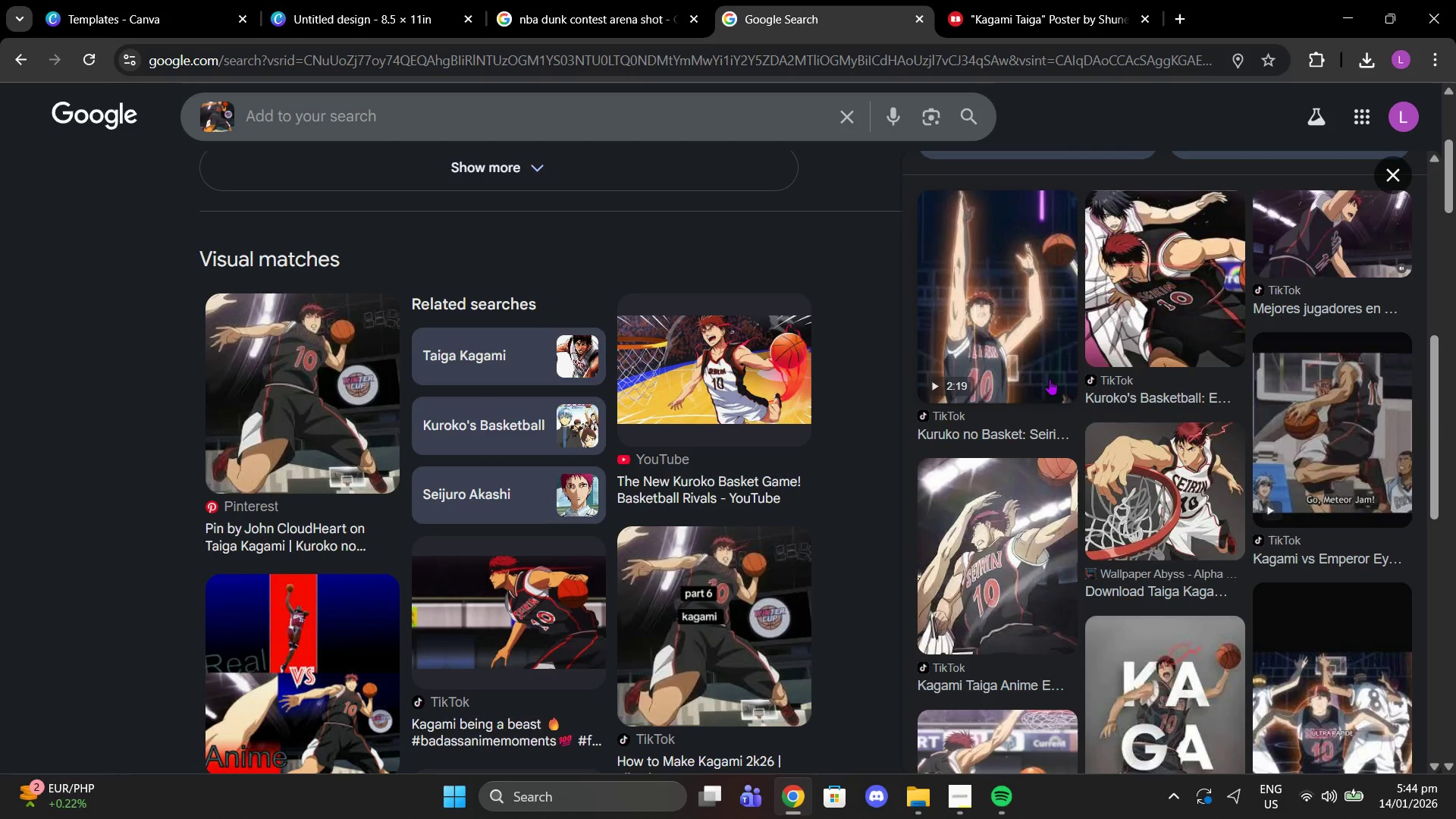 
scroll: coordinate [495, 281], scroll_direction: up, amount: 8.0
 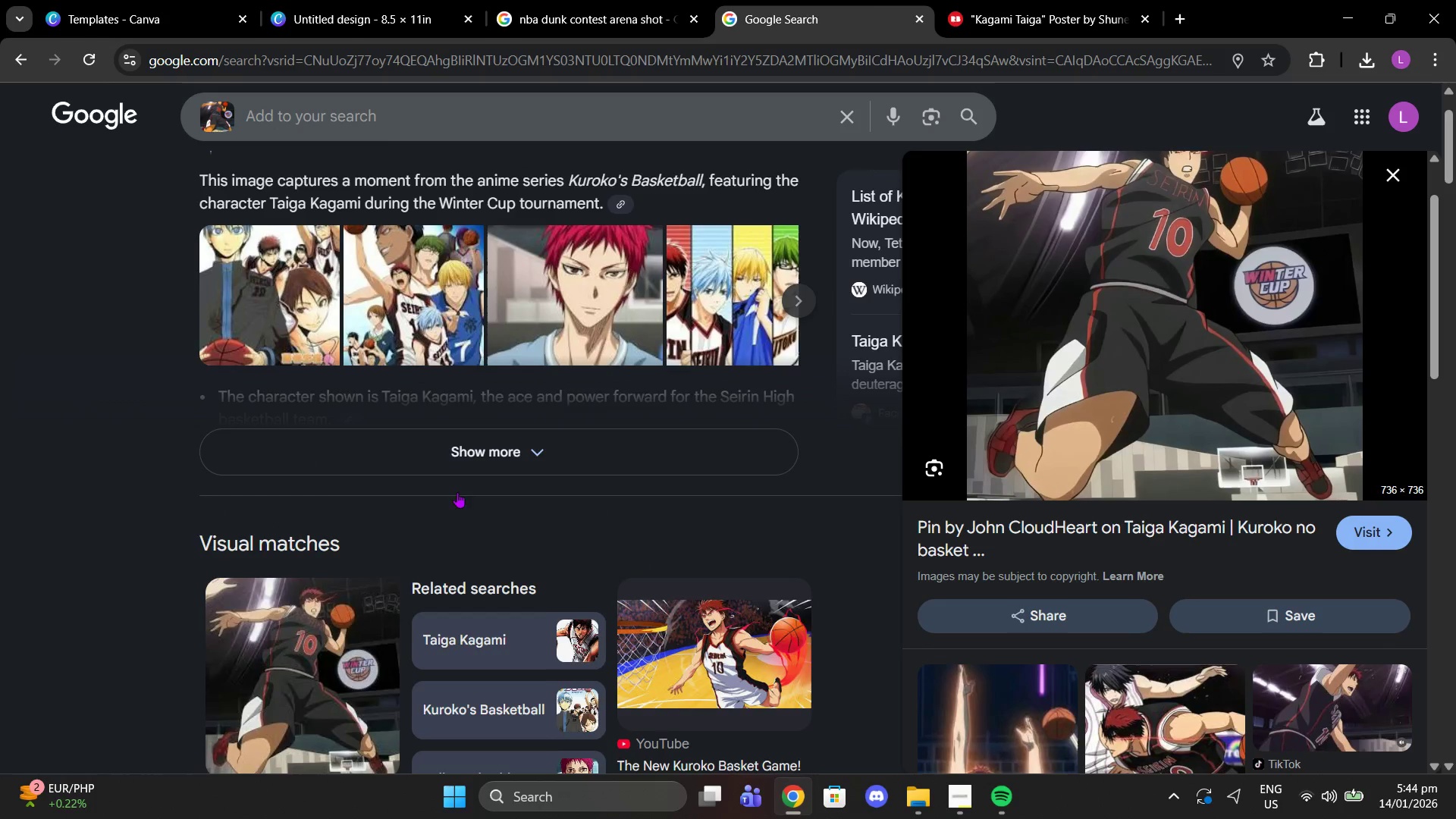 
scroll: coordinate [411, 568], scroll_direction: down, amount: 2.0
 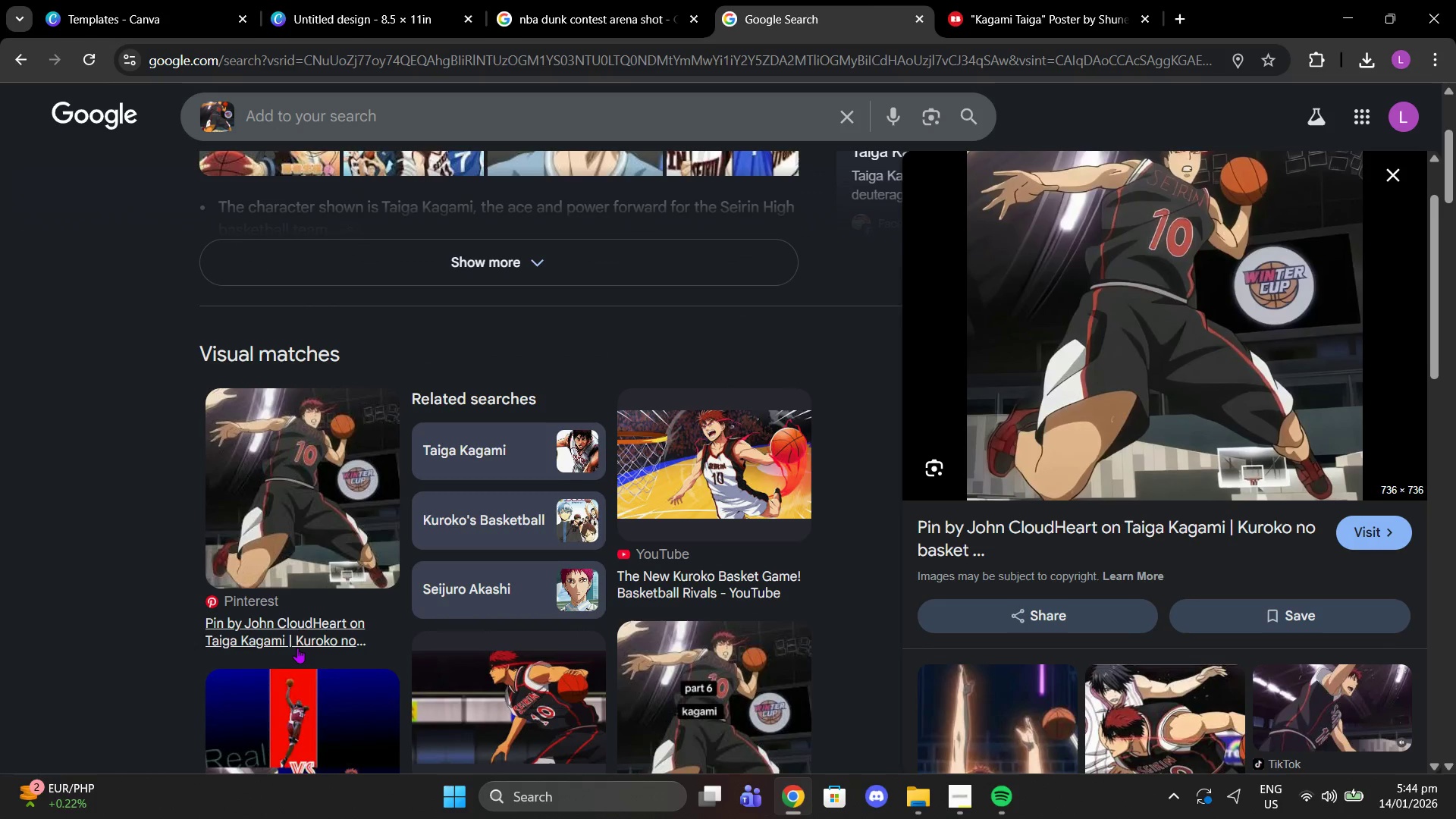 
left_click([297, 648])
 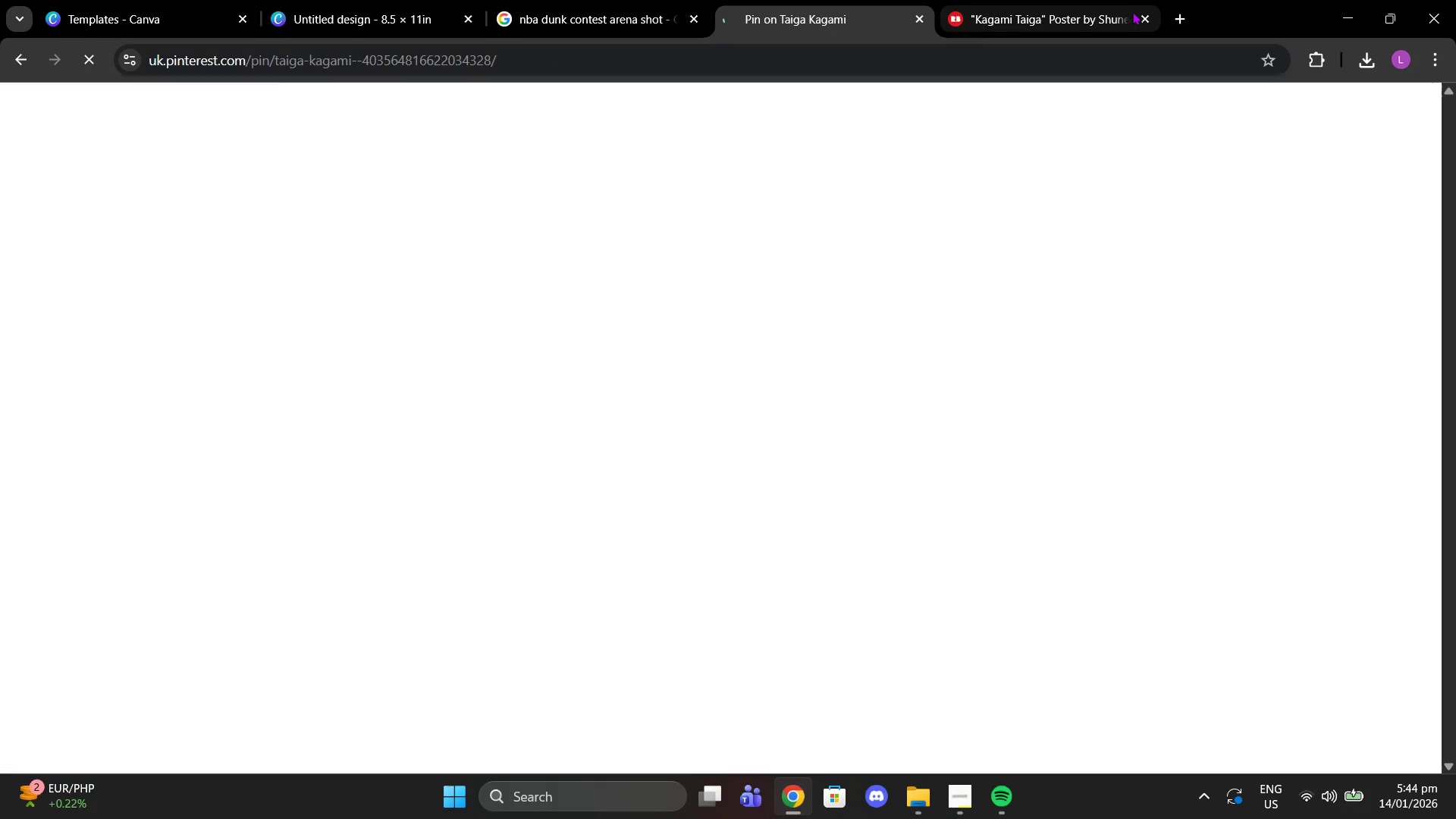 
left_click([1142, 20])
 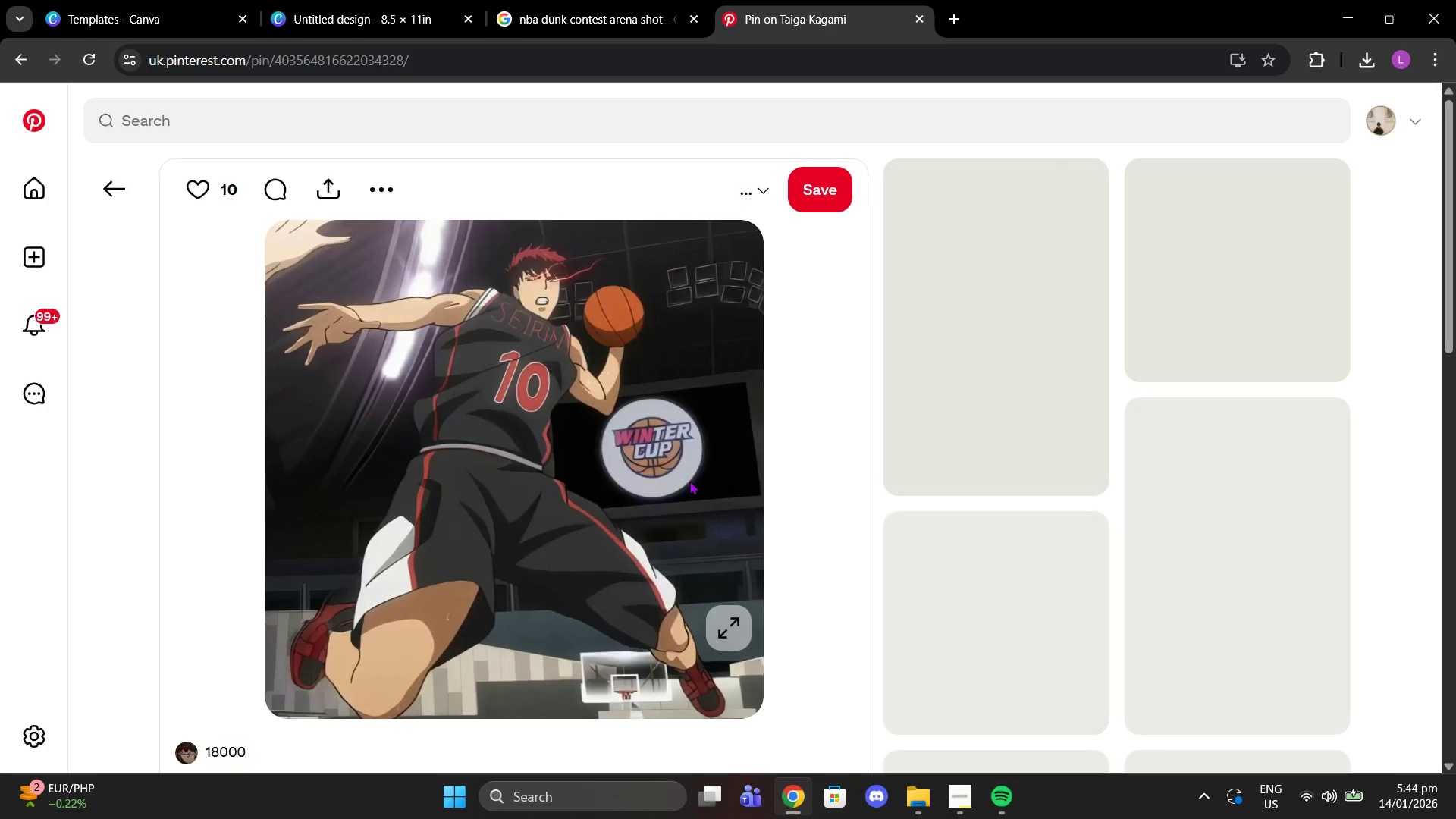 
wait(9.64)
 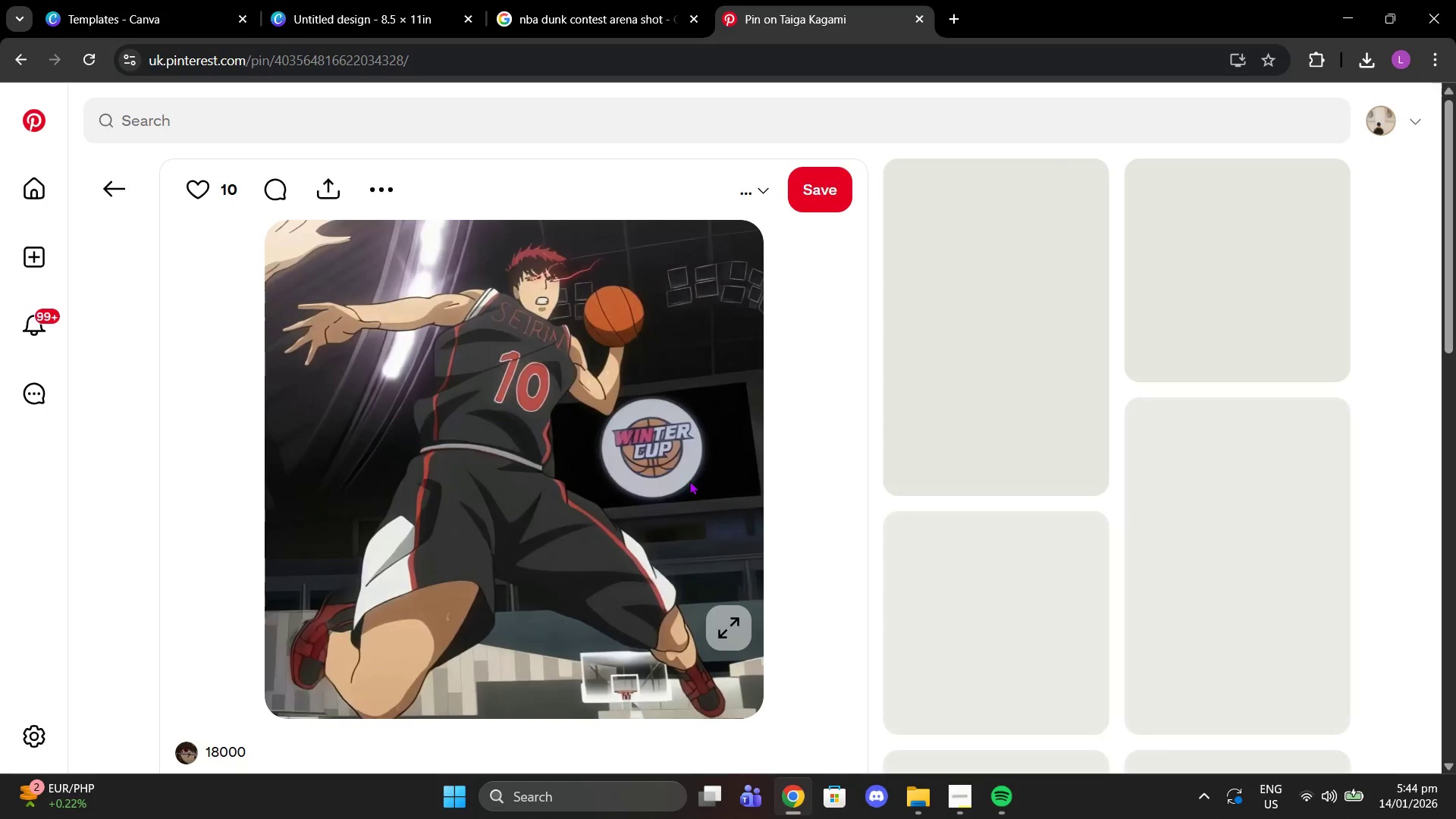 
scroll: coordinate [686, 494], scroll_direction: down, amount: 6.0
 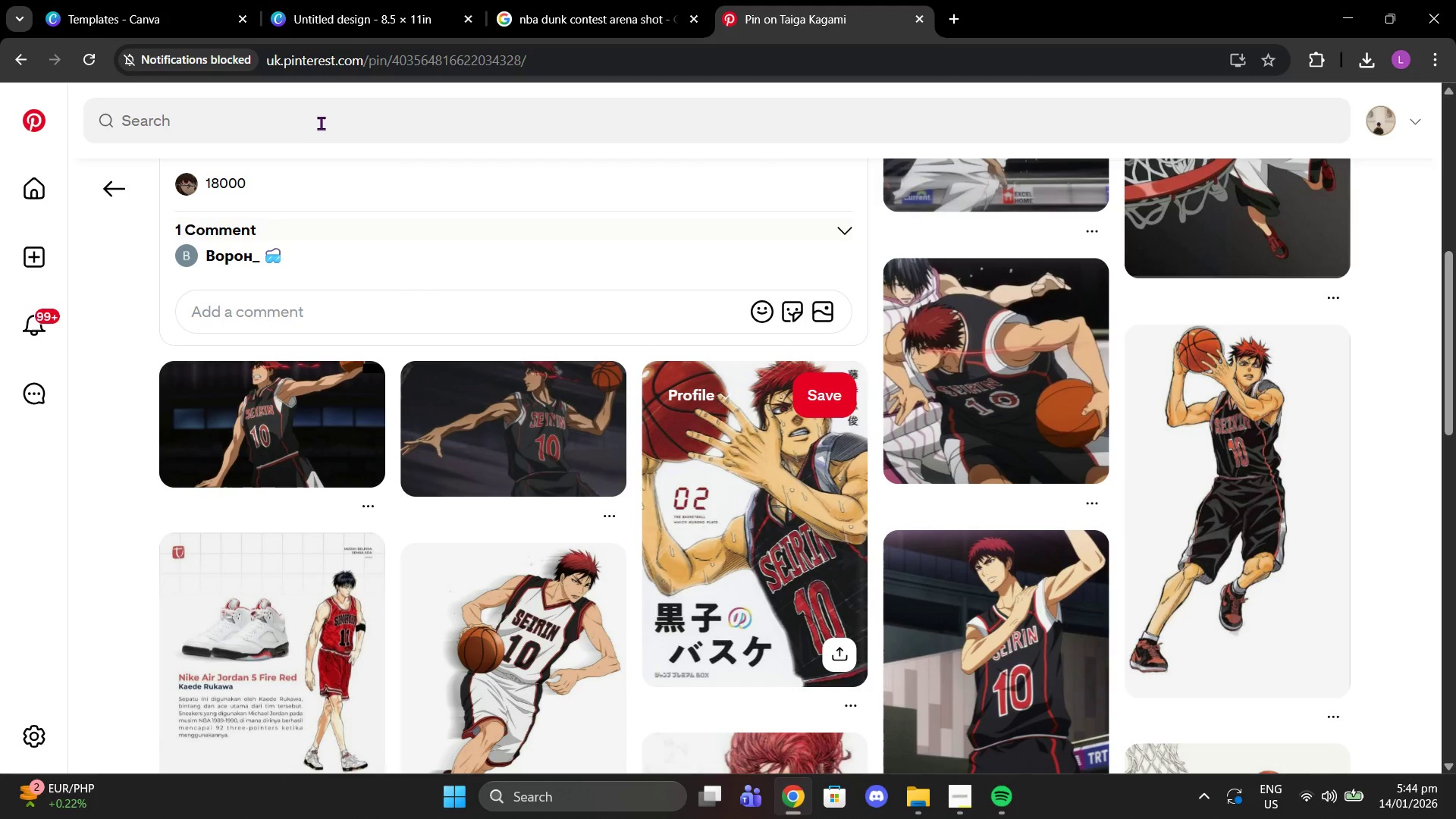 
left_click([318, 120])
 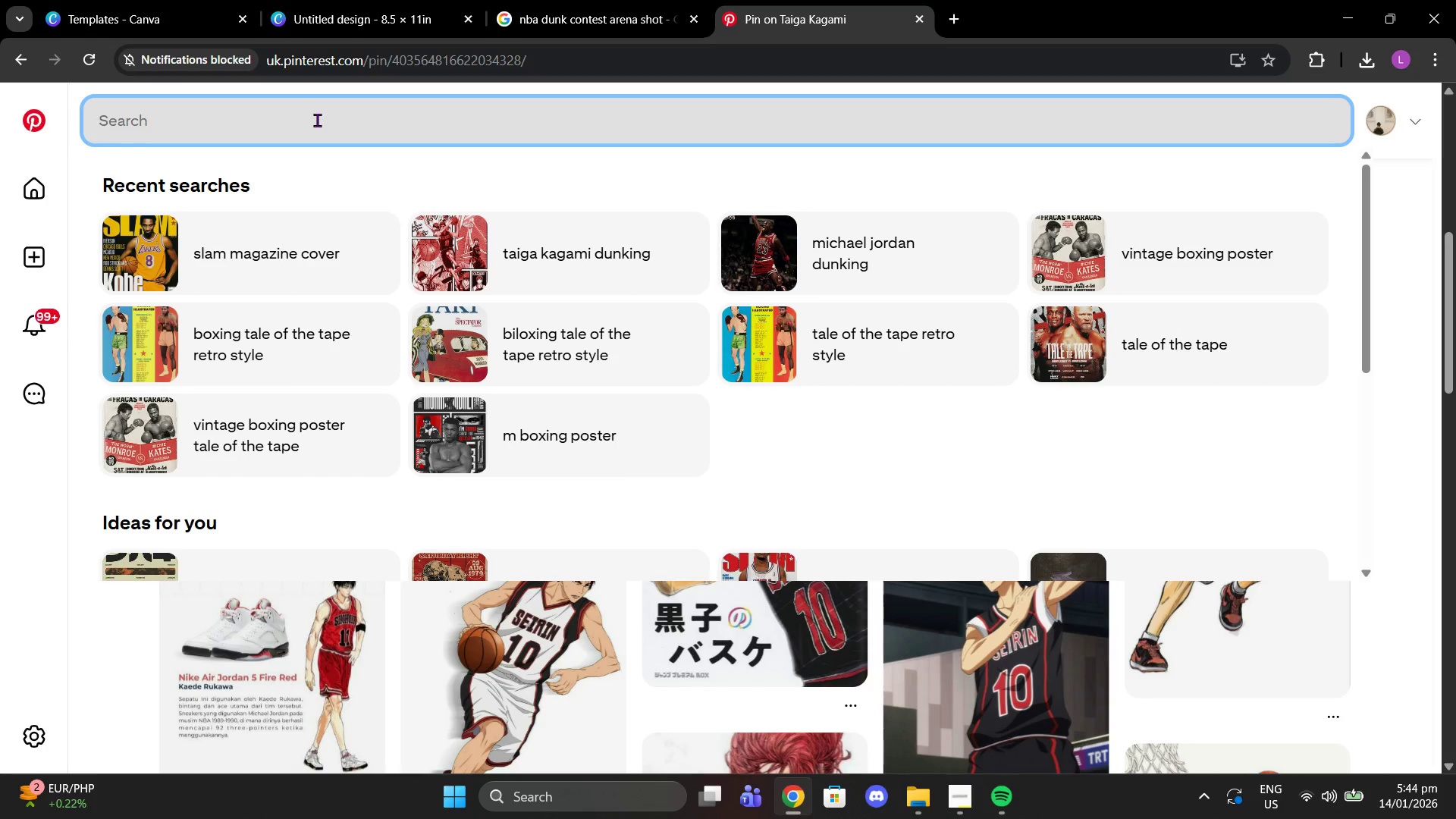 
type(kagami taioge)
key(Backspace)
key(Backspace)
key(Backspace)
key(Backspace)
type(iga dunking)
 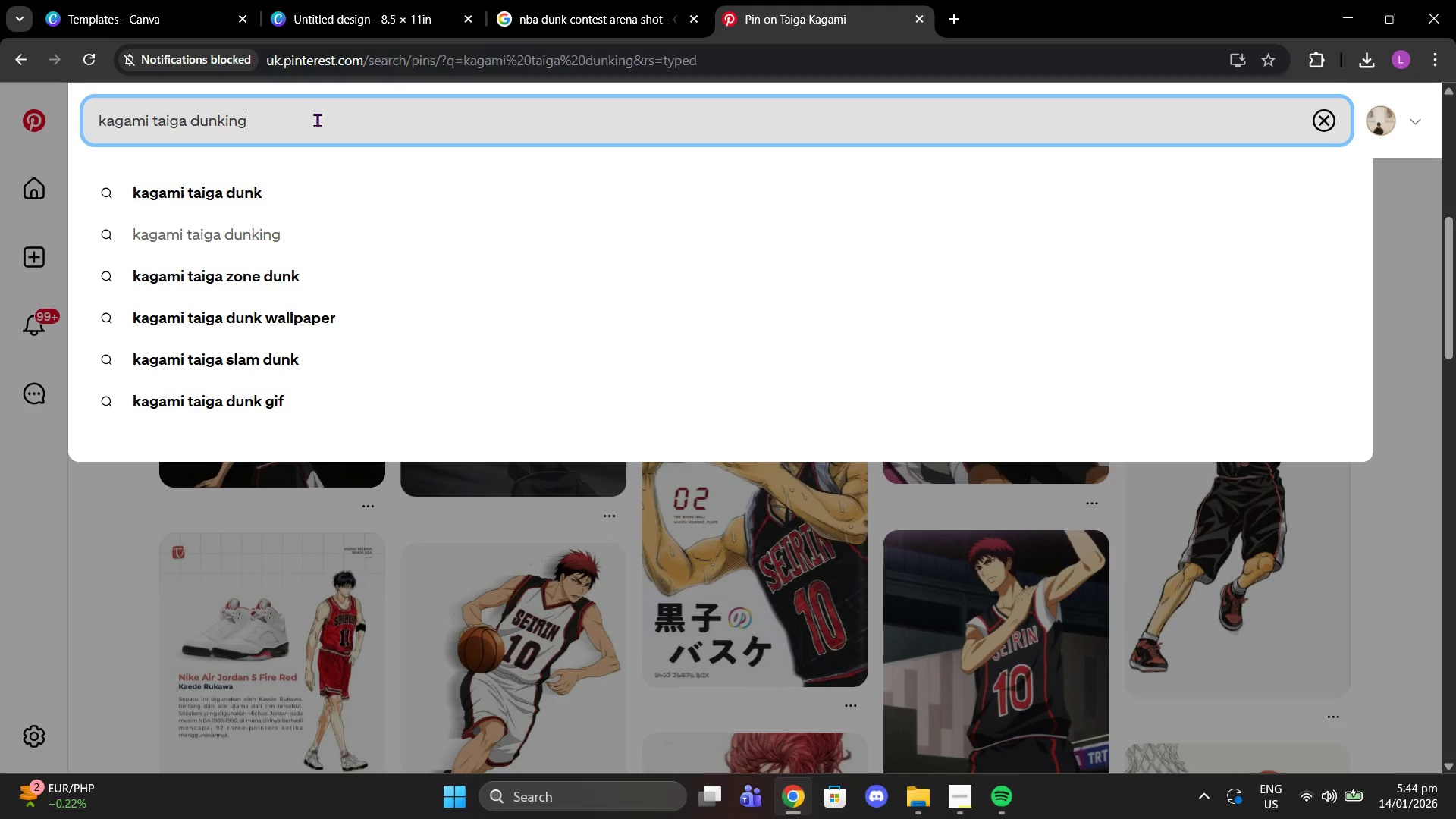 
key(Enter)
 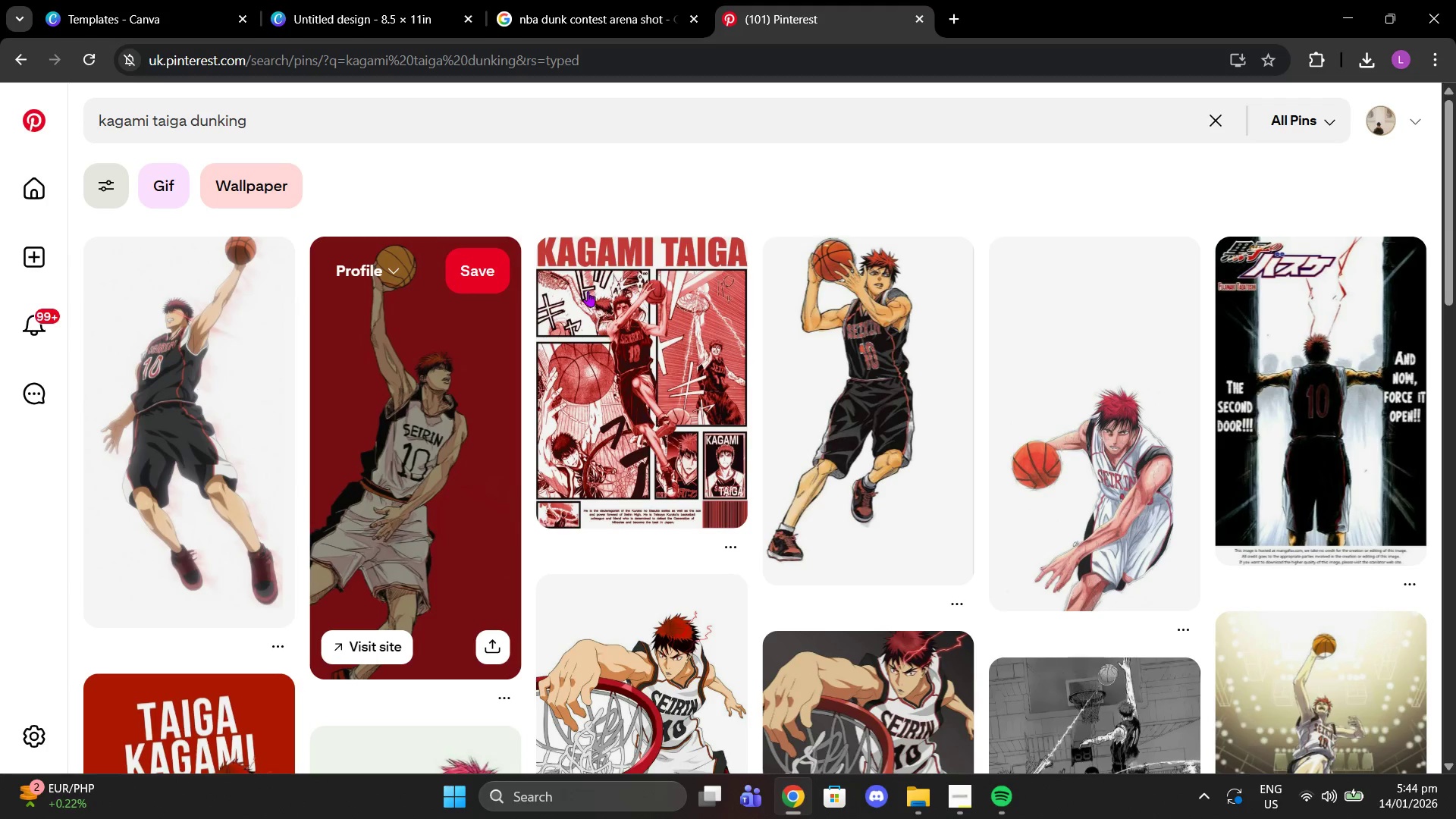 
wait(6.72)
 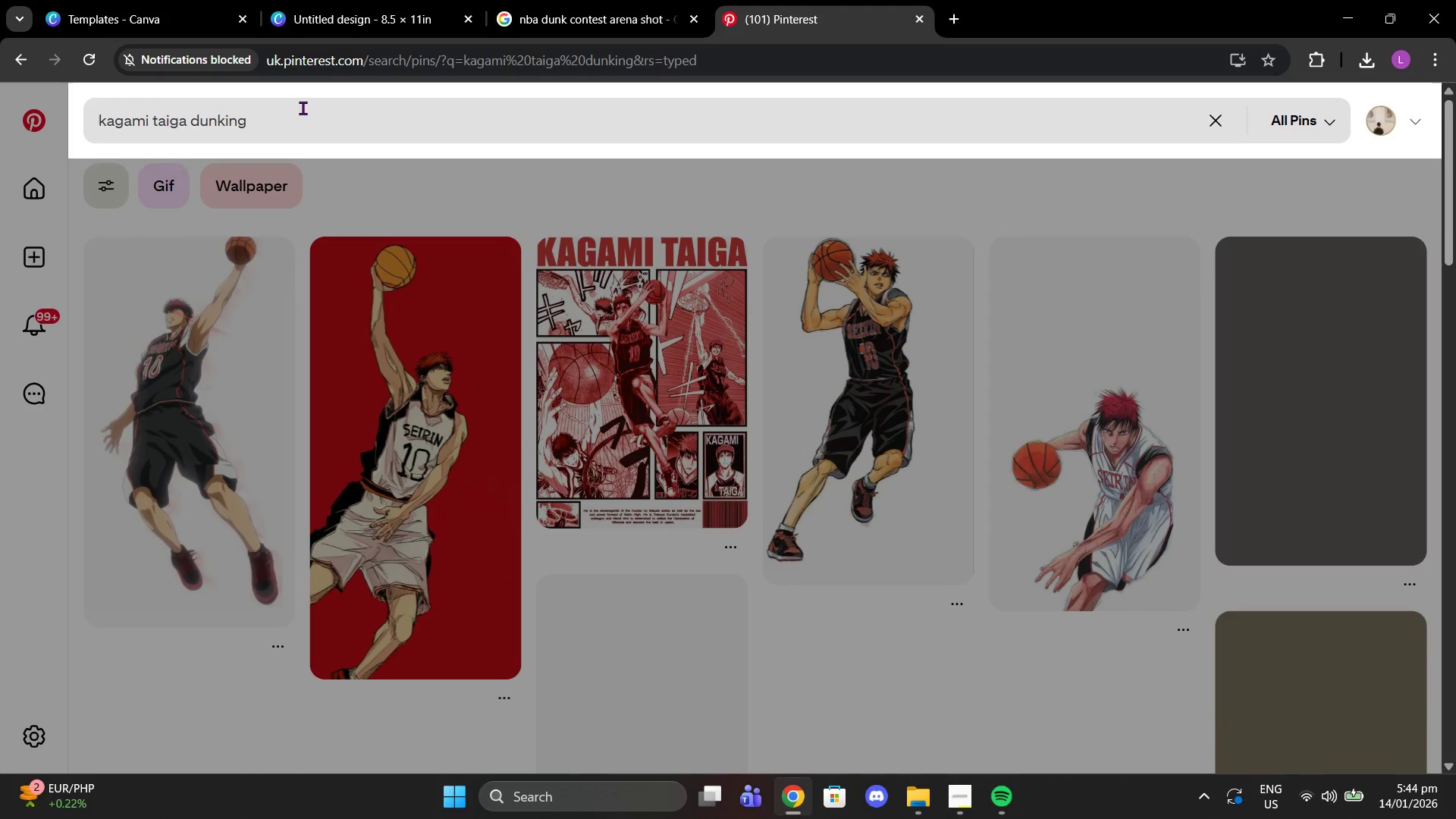 
scroll: coordinate [1162, 463], scroll_direction: down, amount: 4.0
 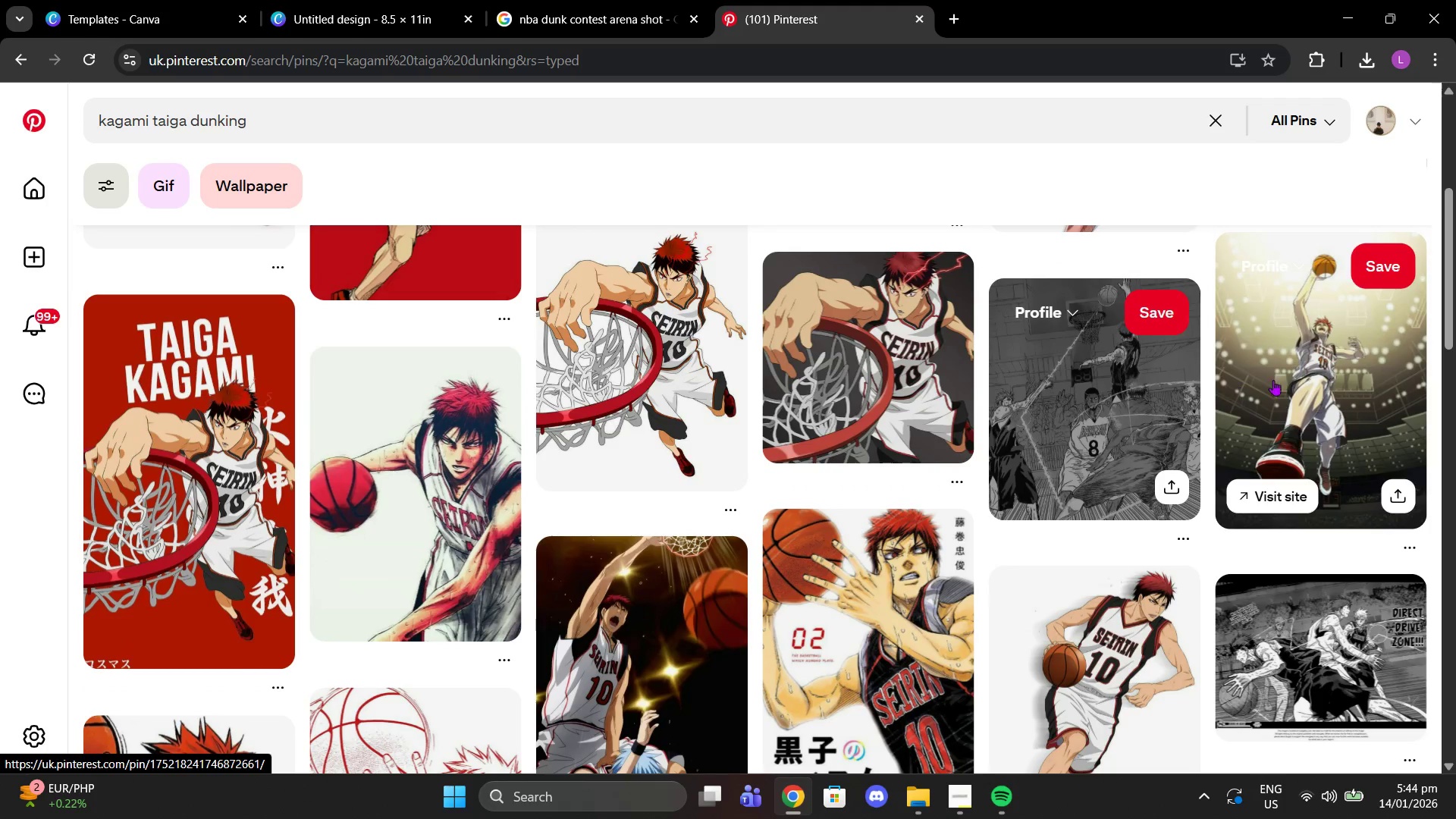 
left_click([1360, 367])
 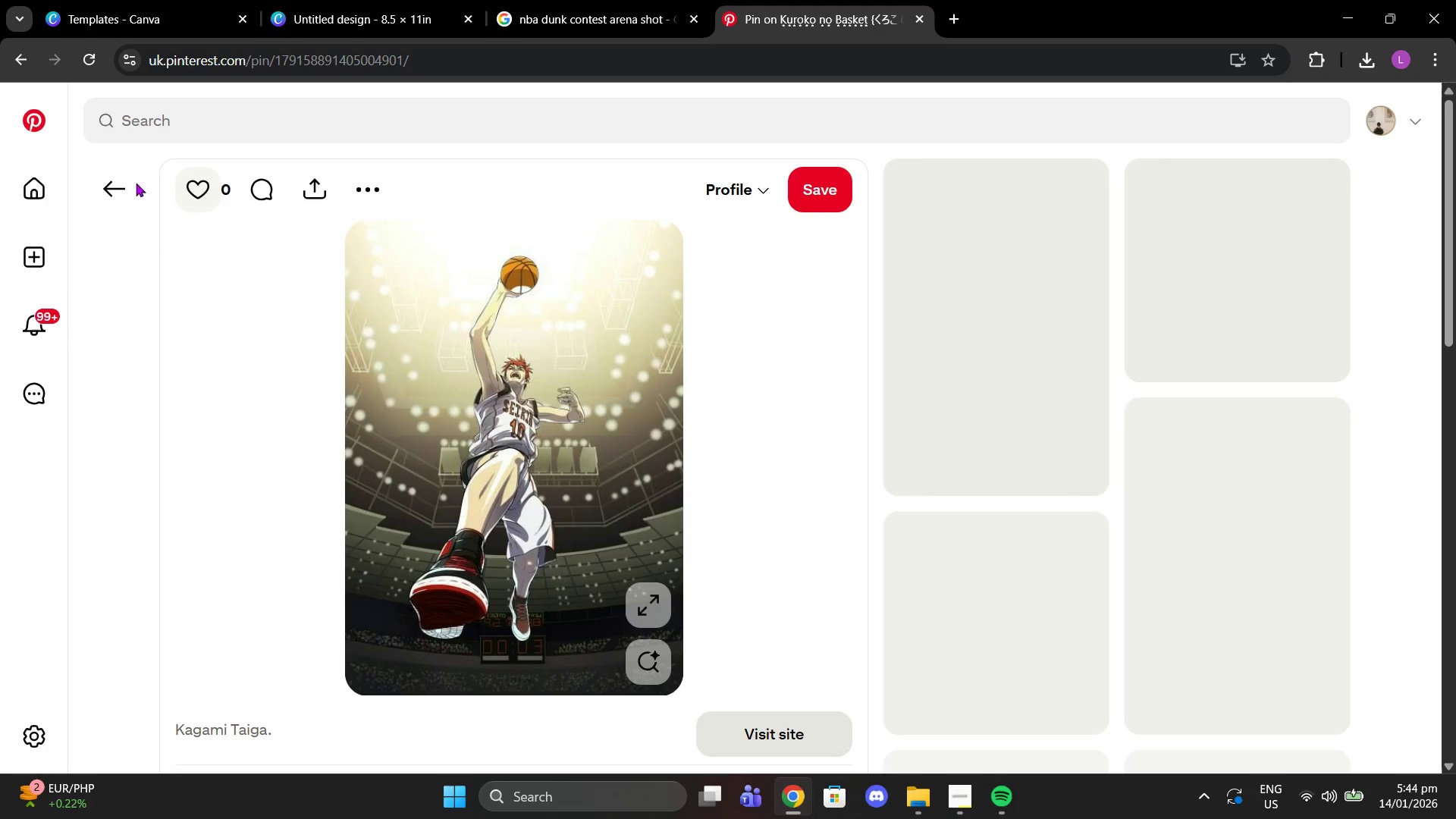 
left_click([113, 182])
 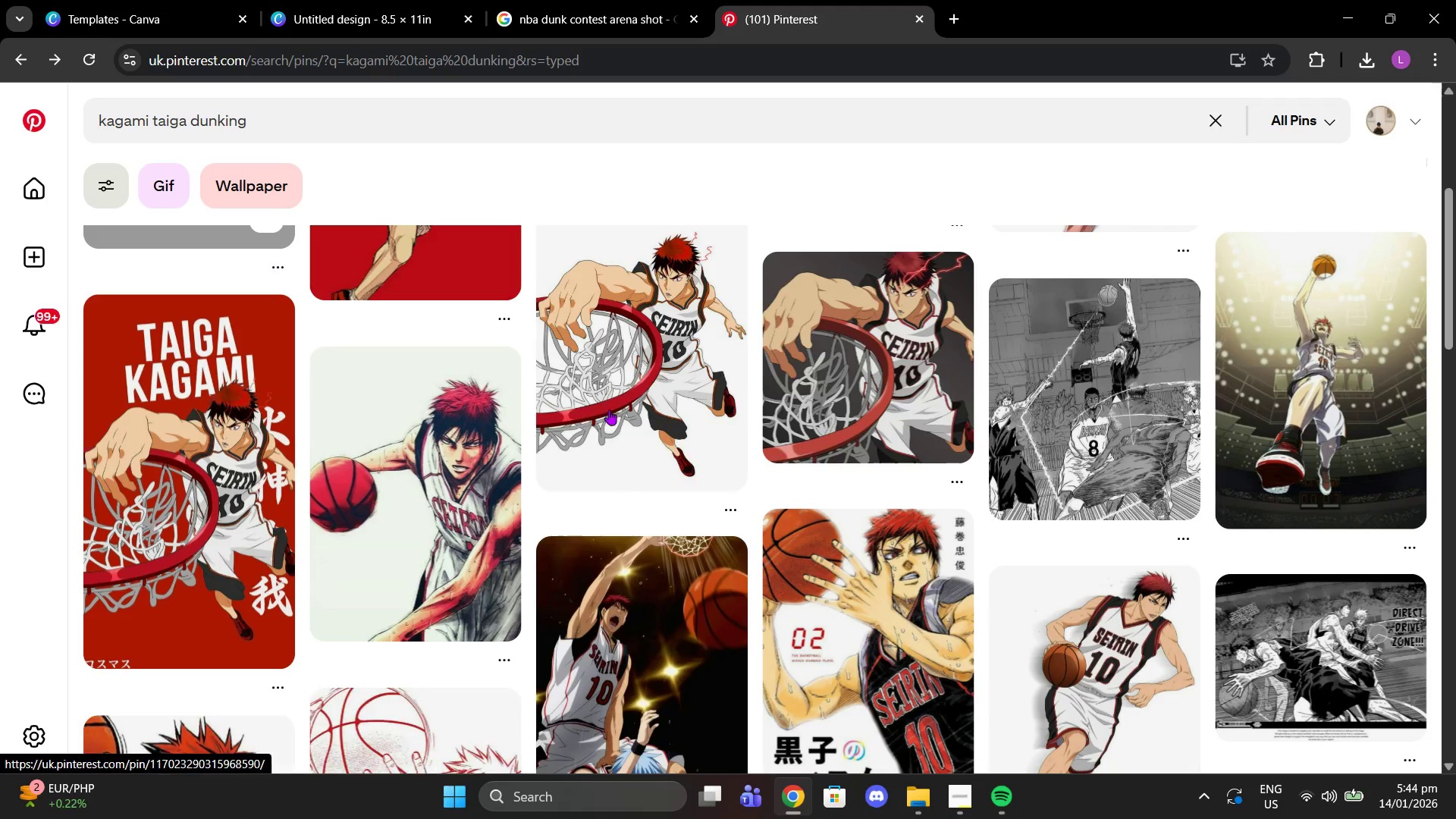 
scroll: coordinate [1092, 431], scroll_direction: down, amount: 17.0
 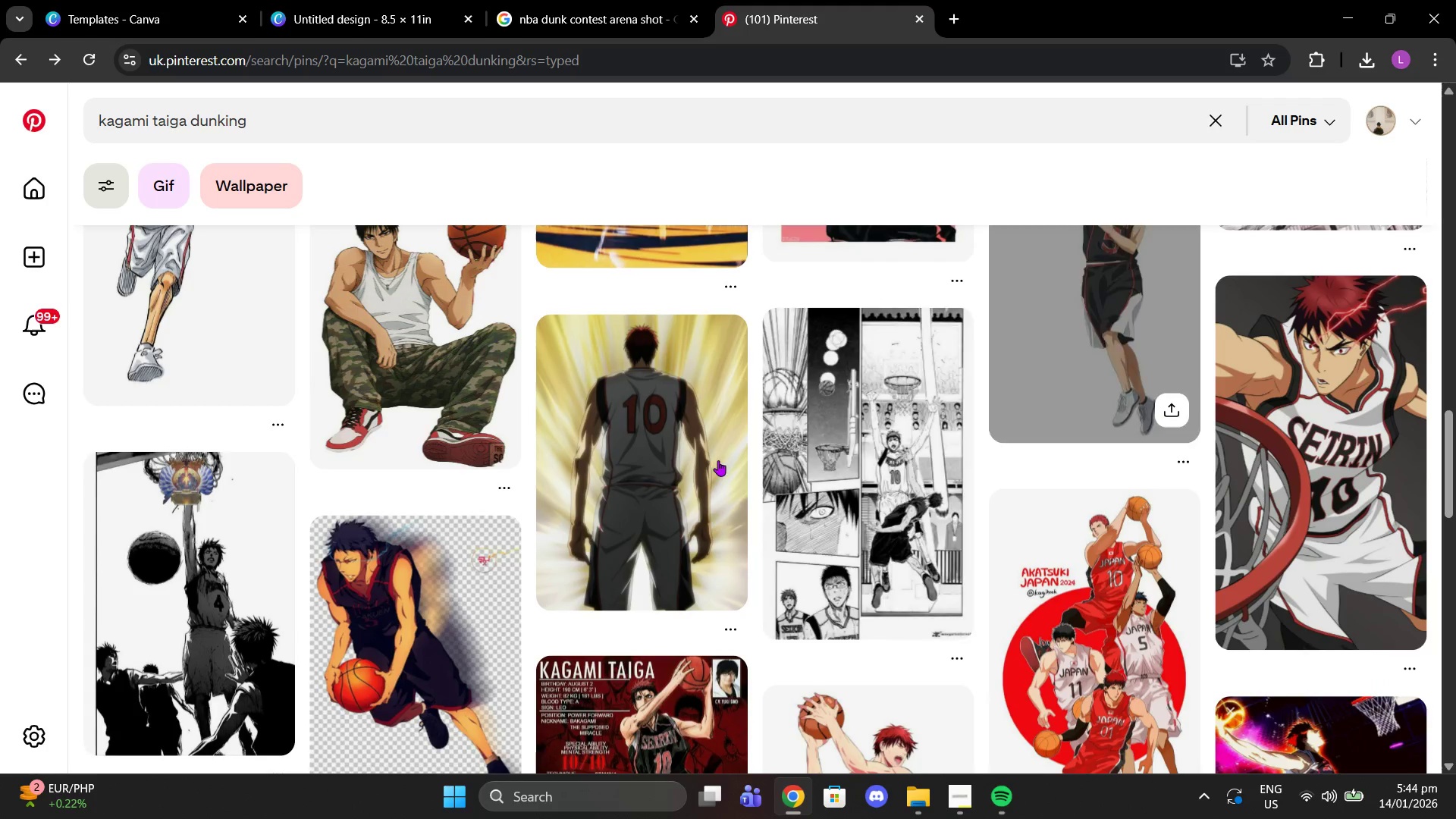 
scroll: coordinate [689, 443], scroll_direction: down, amount: 11.0
 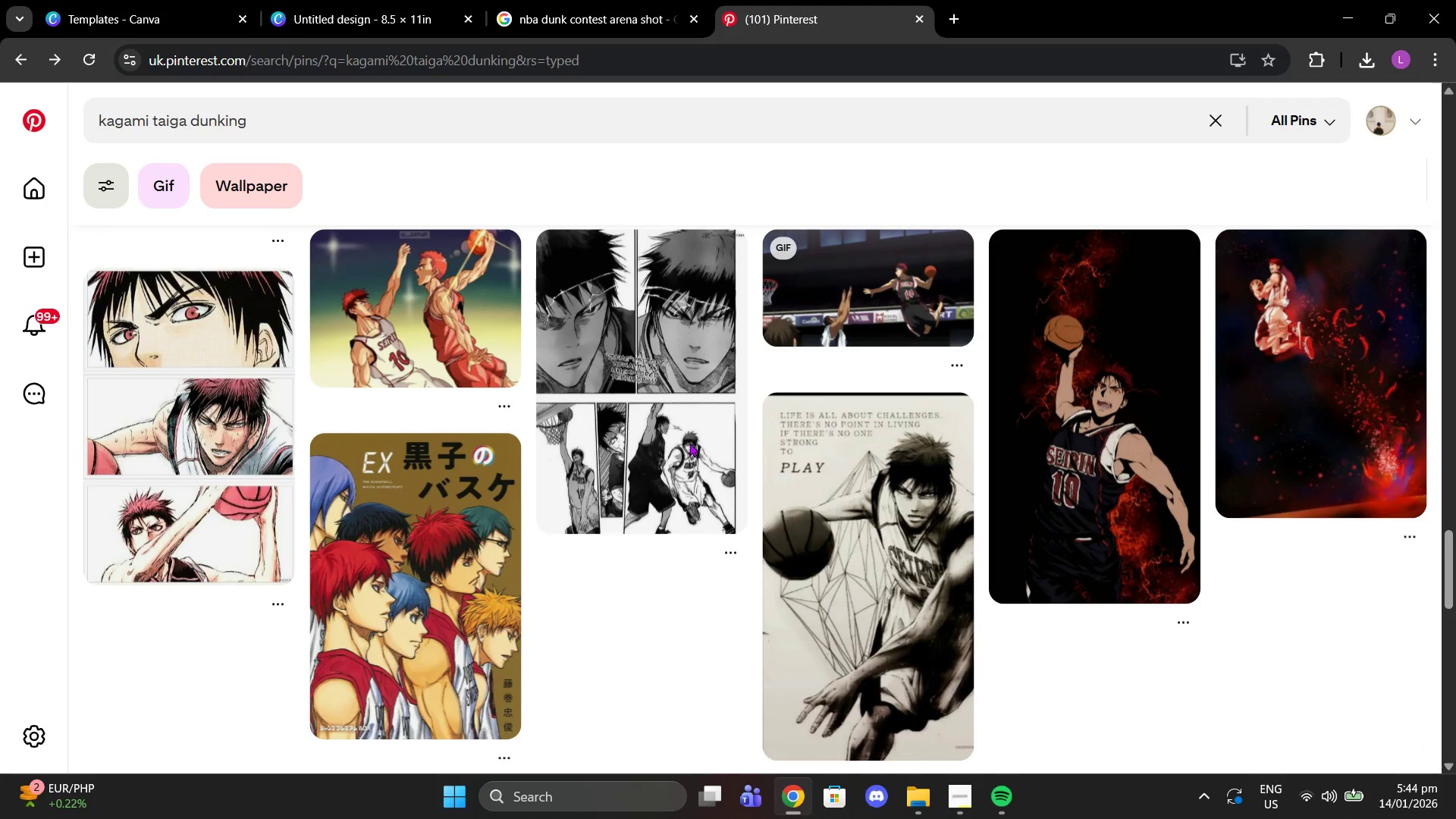 
scroll: coordinate [689, 443], scroll_direction: none, amount: 0.0
 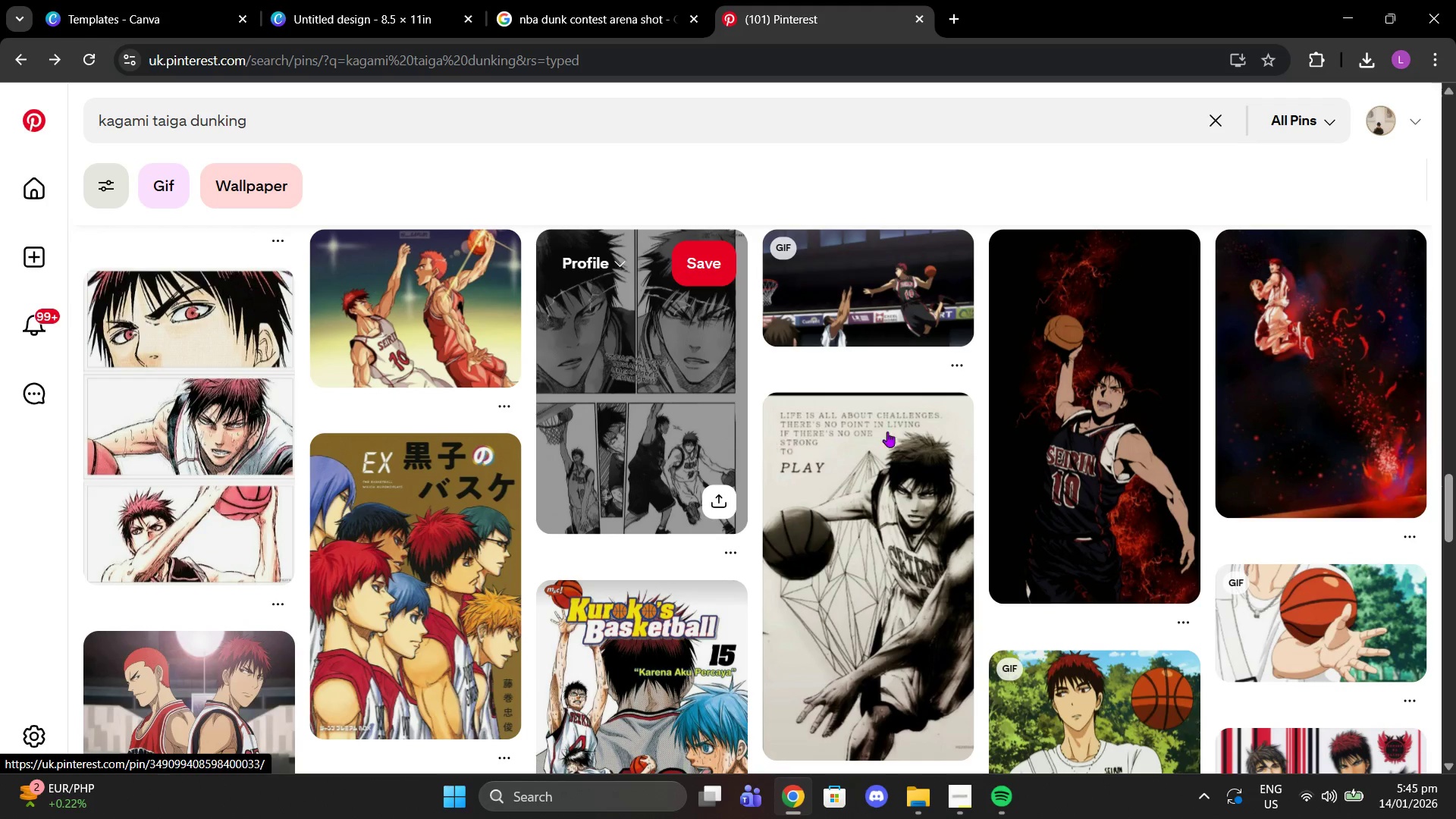 
left_click([1159, 376])
 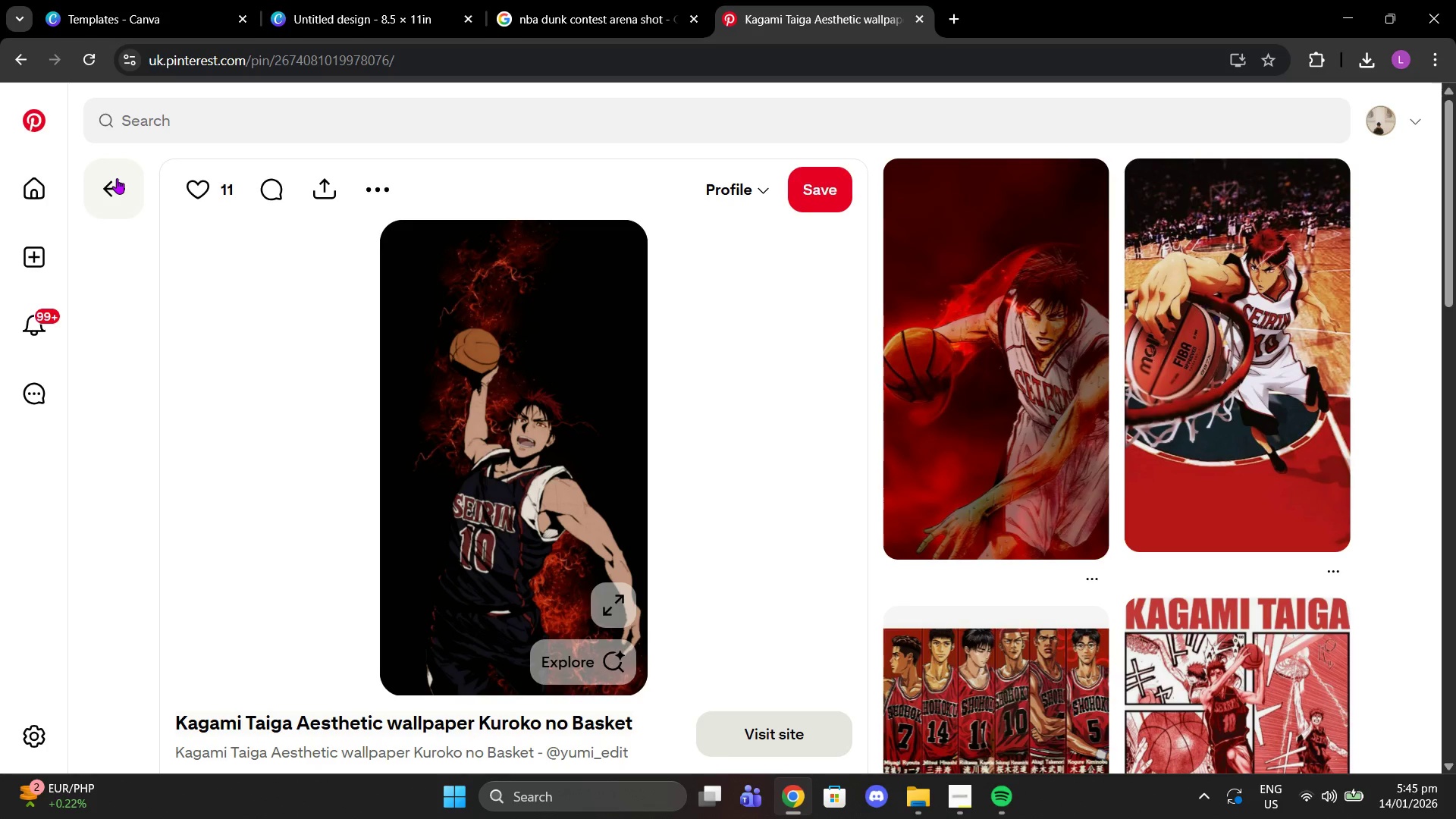 
left_click([117, 178])
 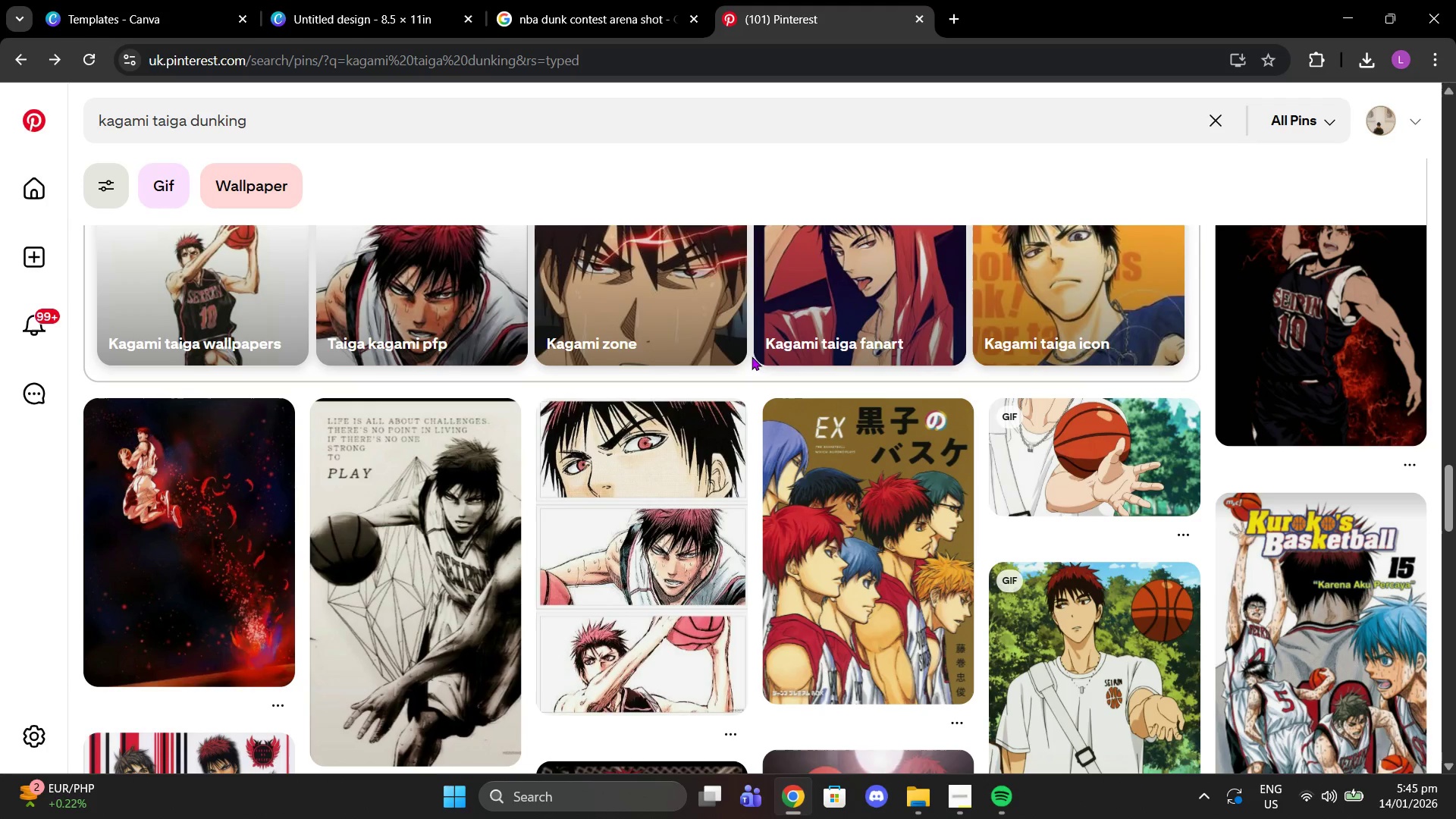 
scroll: coordinate [786, 378], scroll_direction: down, amount: 4.0
 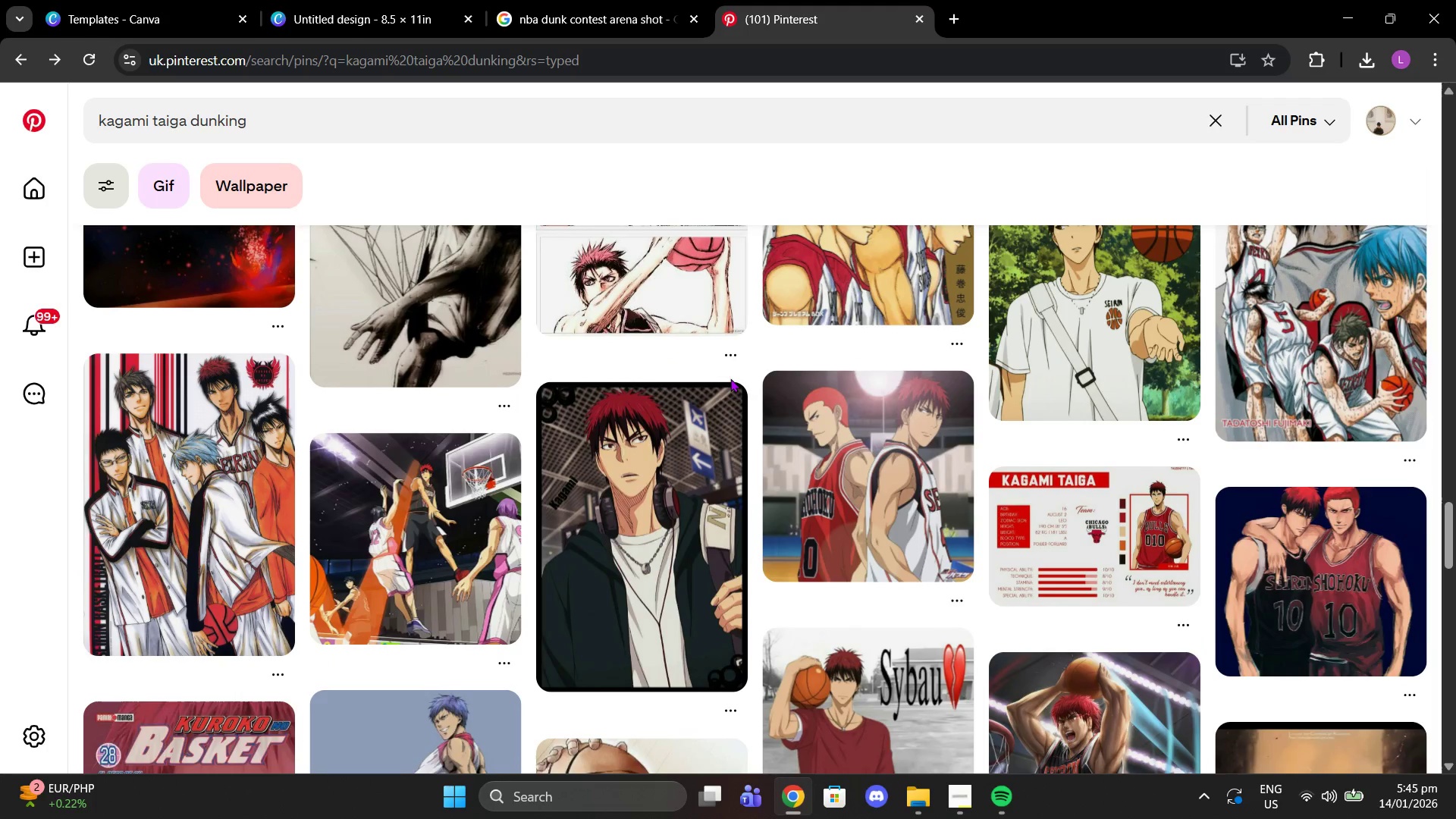 
scroll: coordinate [722, 374], scroll_direction: up, amount: 4.0
 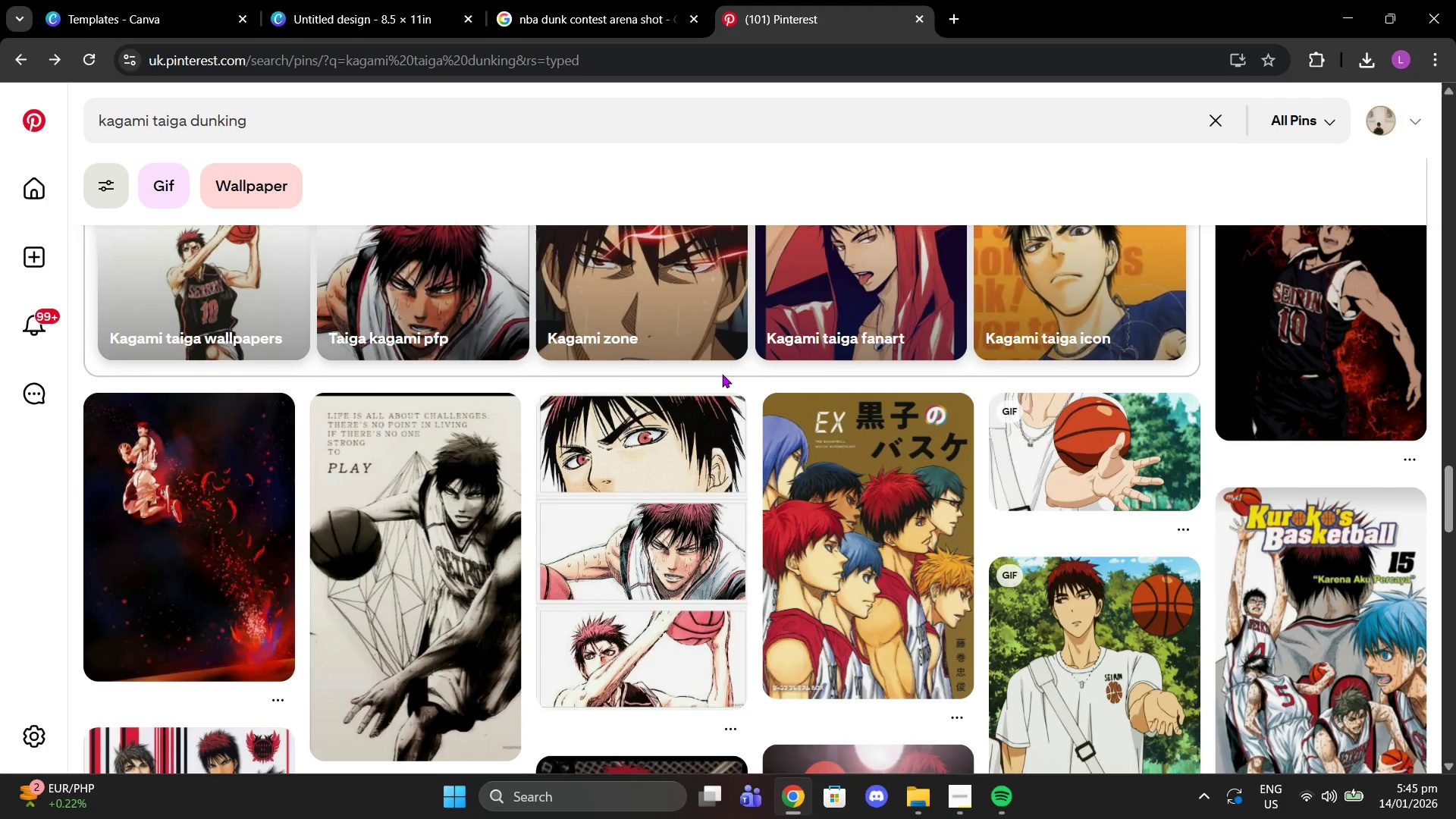 
scroll: coordinate [716, 371], scroll_direction: down, amount: 18.0
 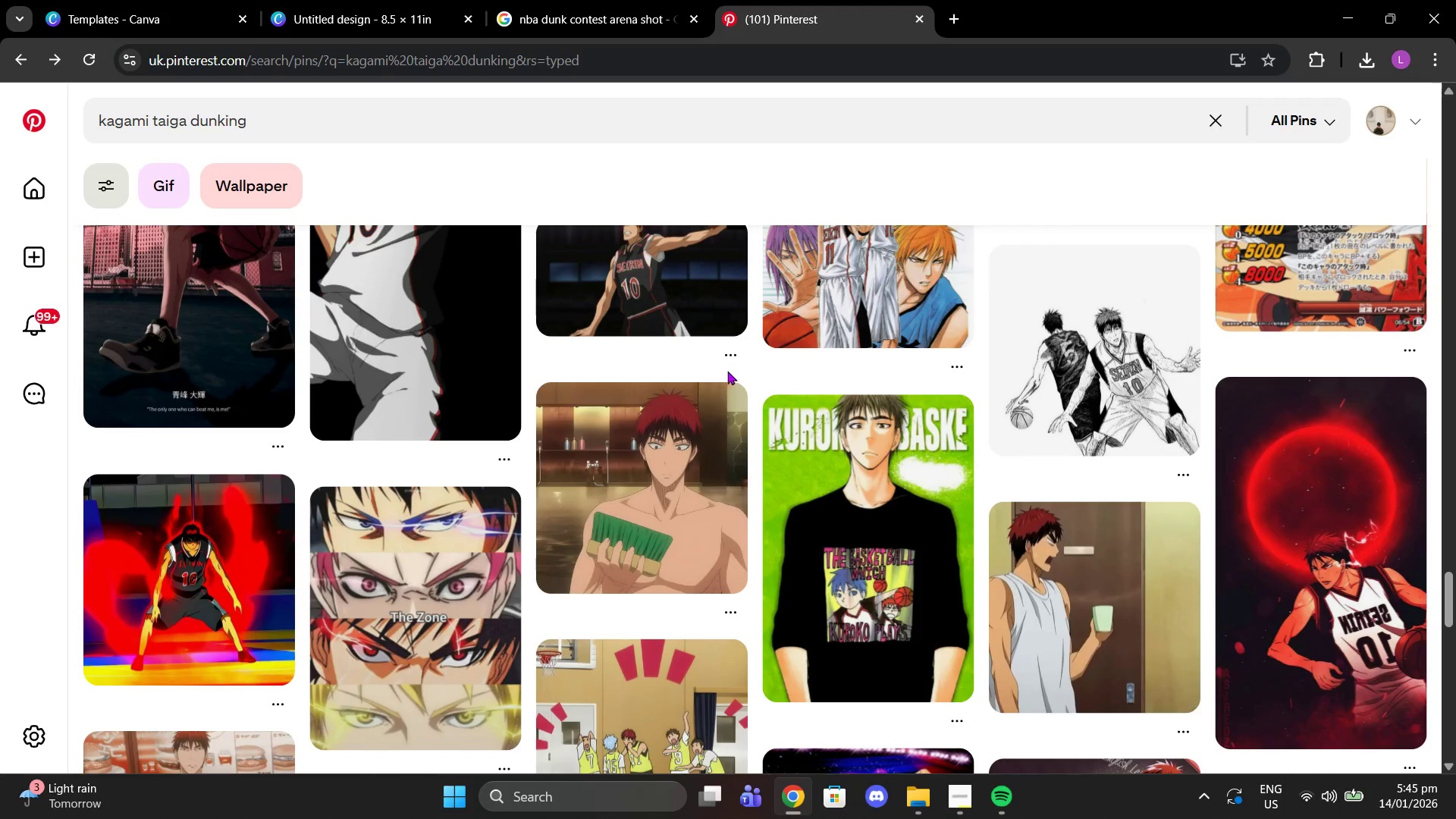 
scroll: coordinate [1312, 511], scroll_direction: up, amount: 7.0
 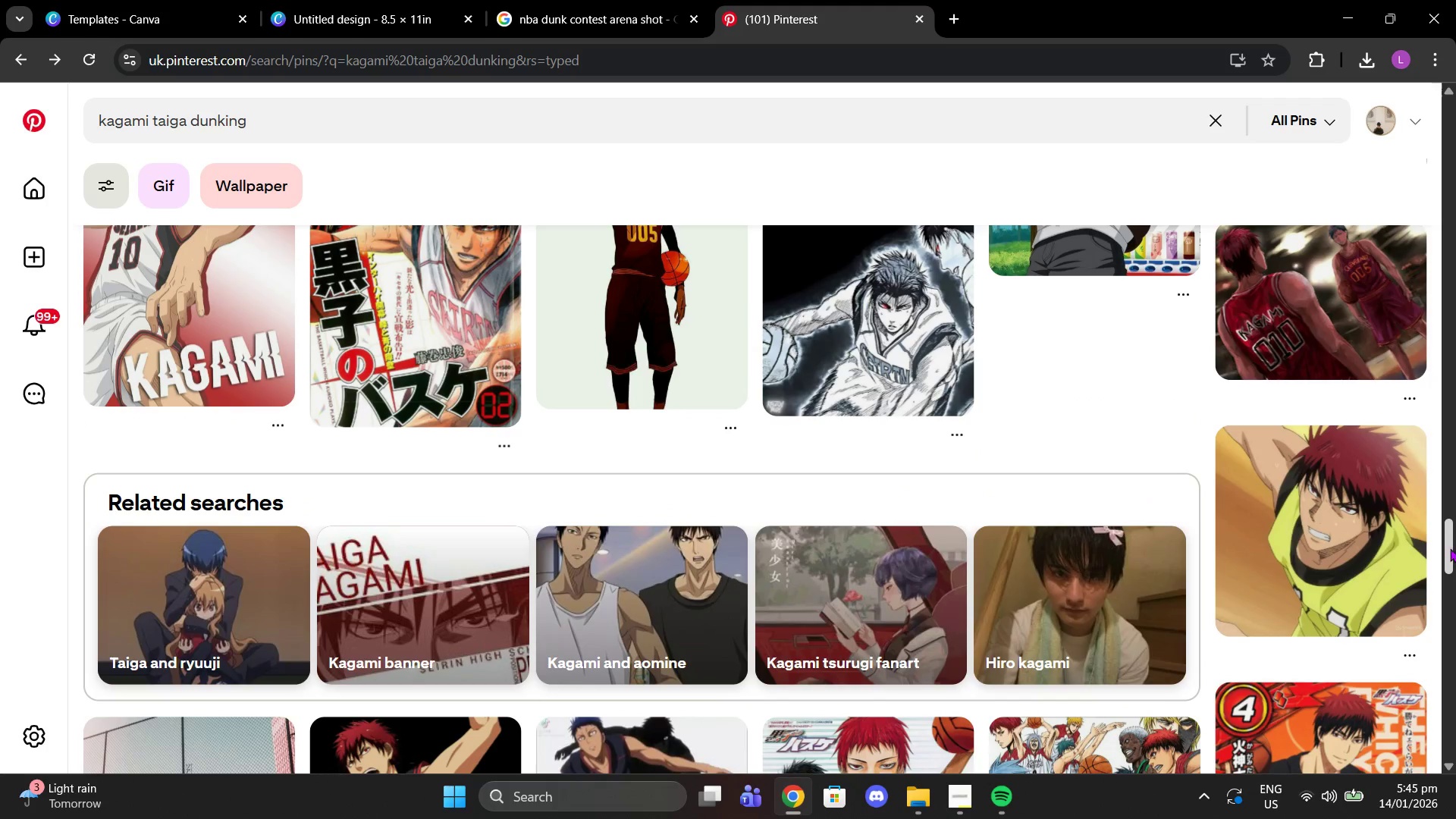 
left_click_drag(start_coordinate=[1445, 548], to_coordinate=[1414, 160])
 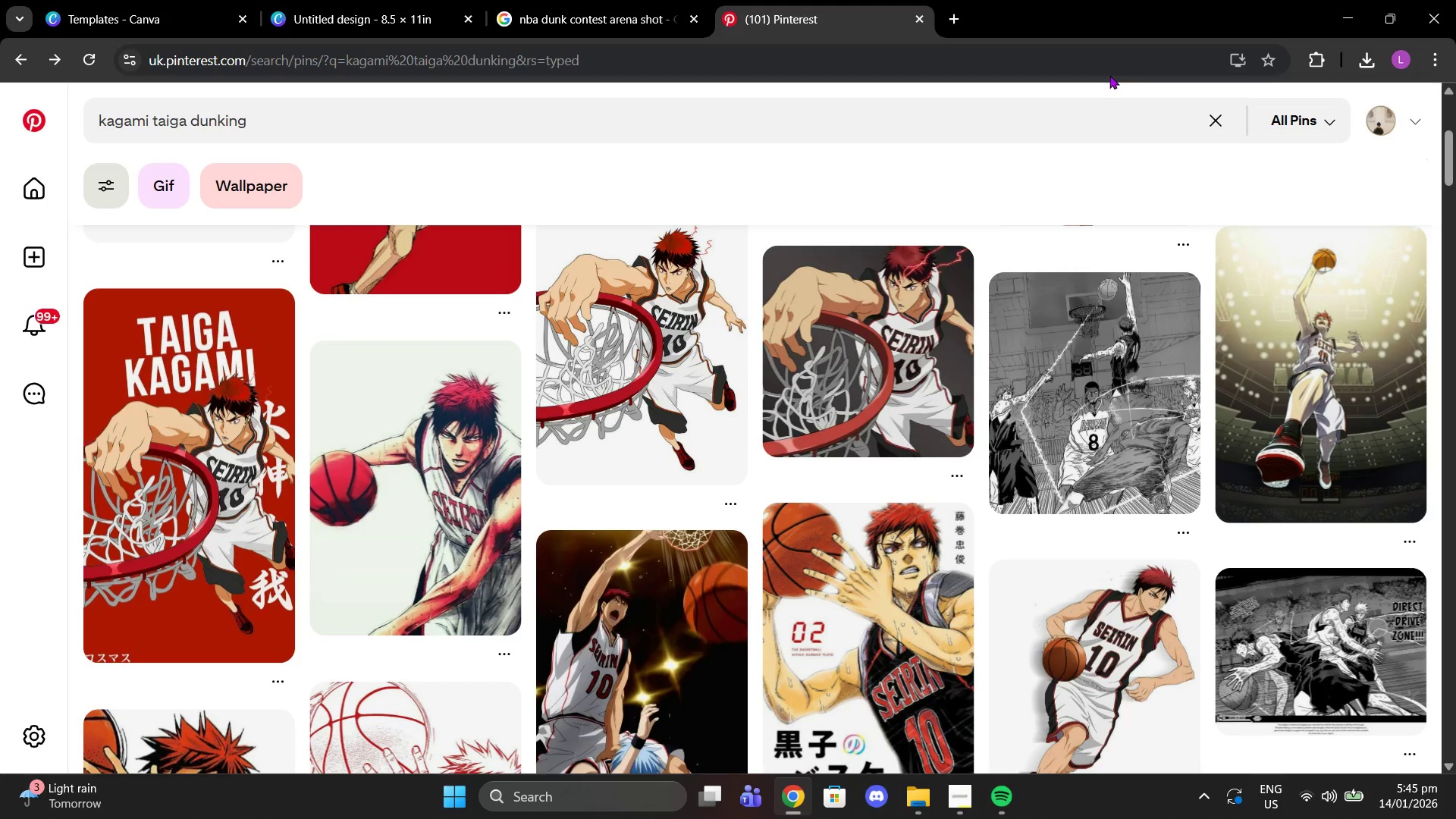 
scroll: coordinate [591, 409], scroll_direction: up, amount: 22.0
 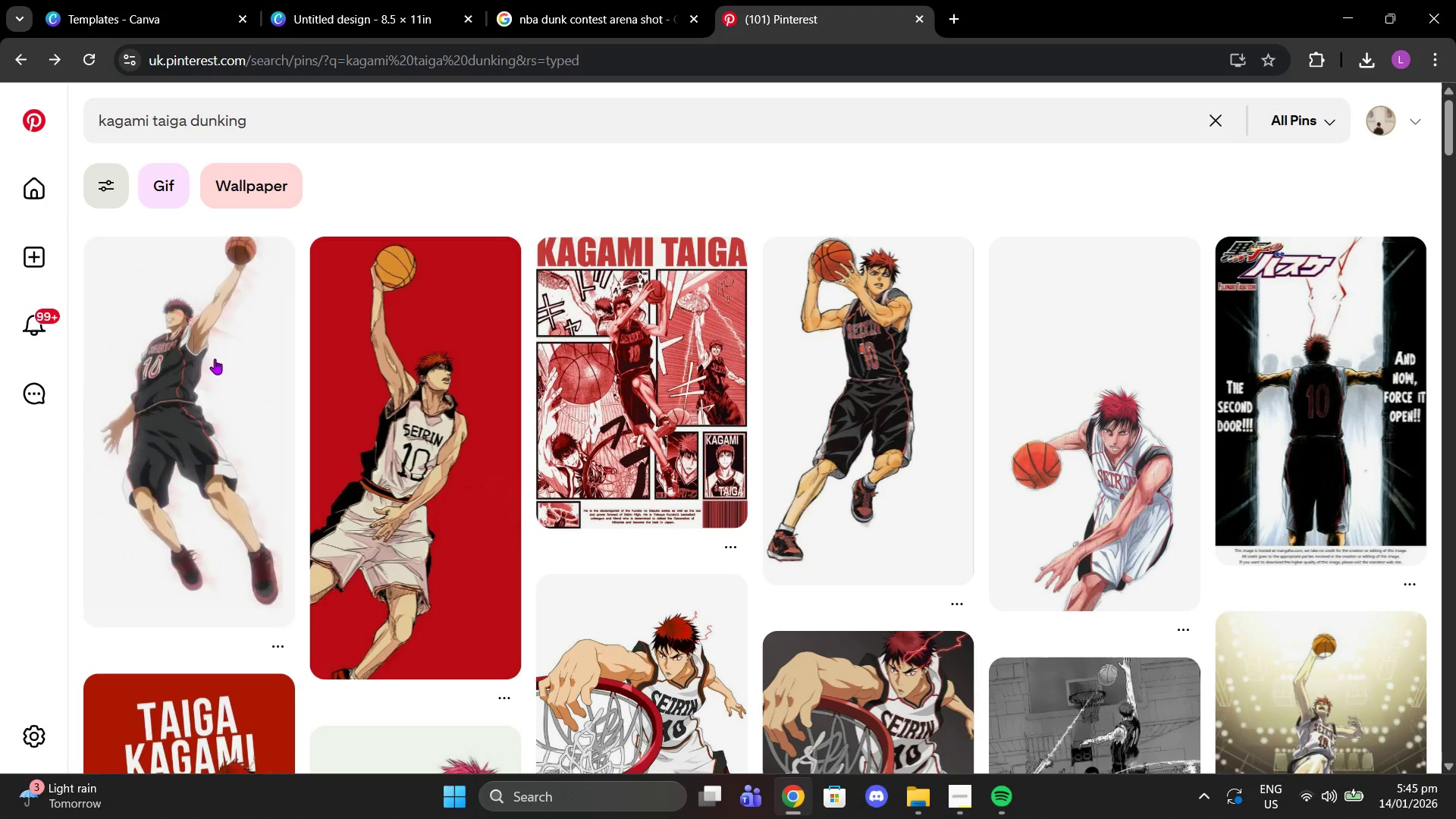 
left_click([234, 366])
 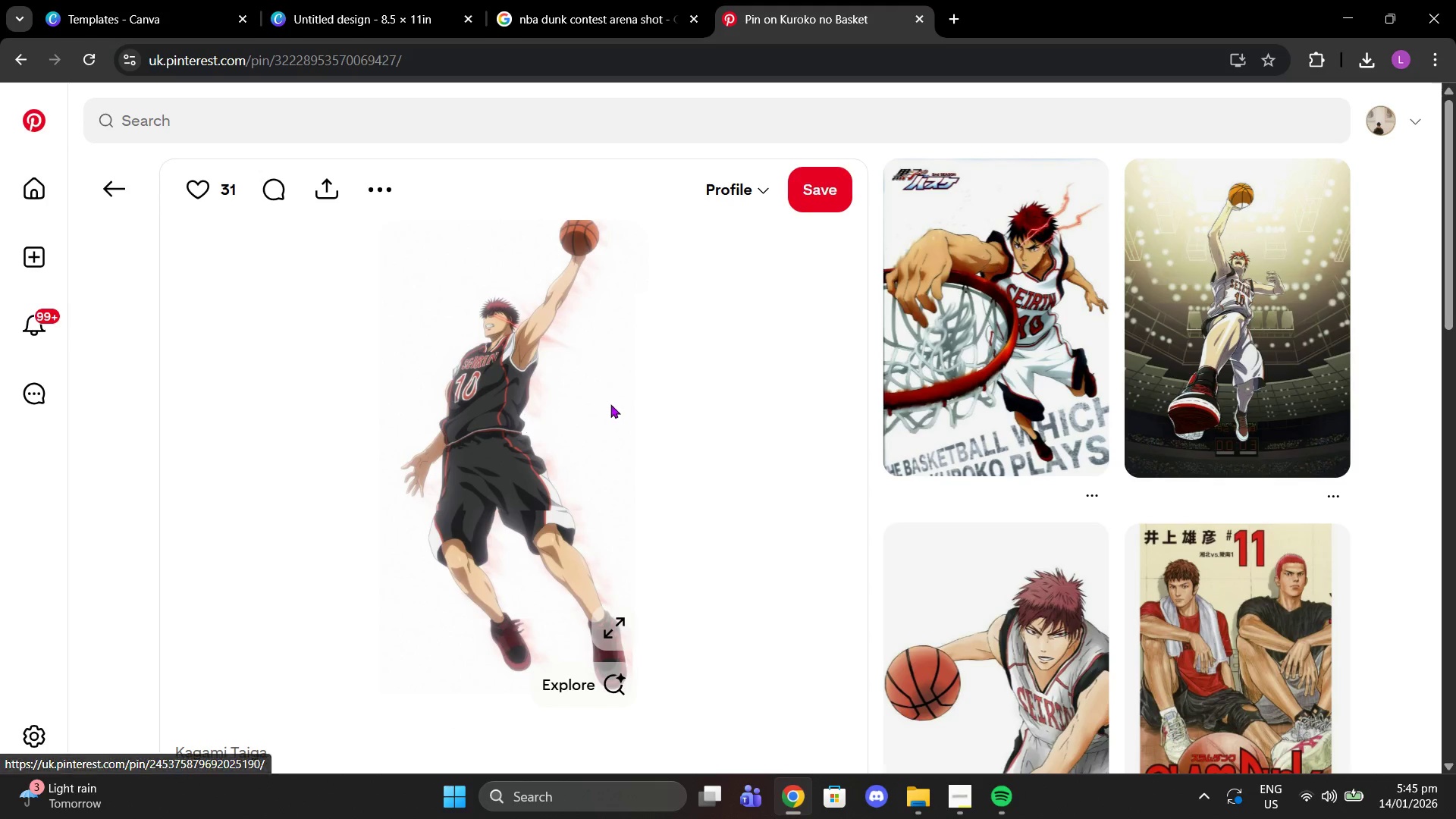 
scroll: coordinate [425, 339], scroll_direction: down, amount: 11.0
 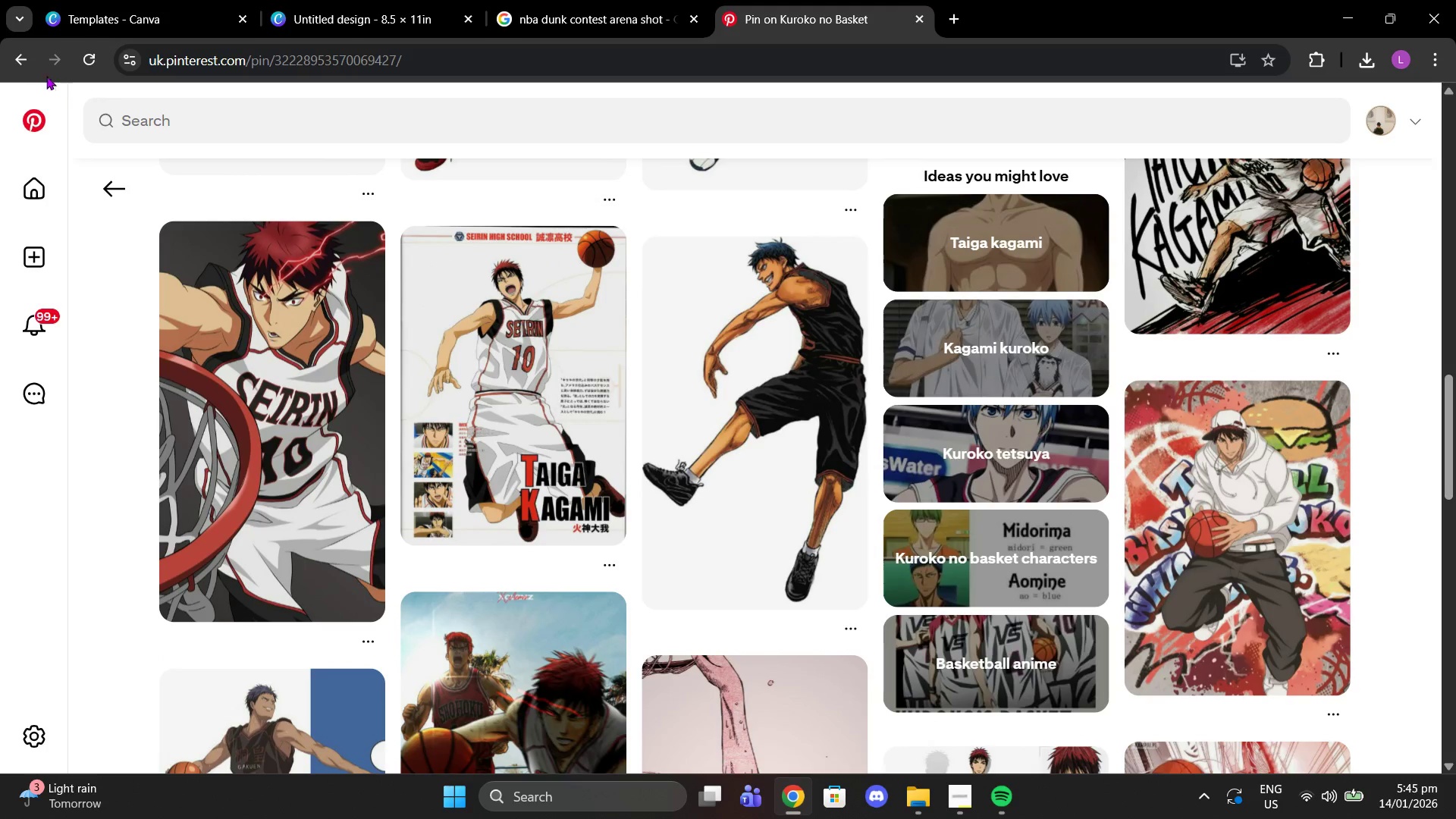 
left_click([21, 64])
 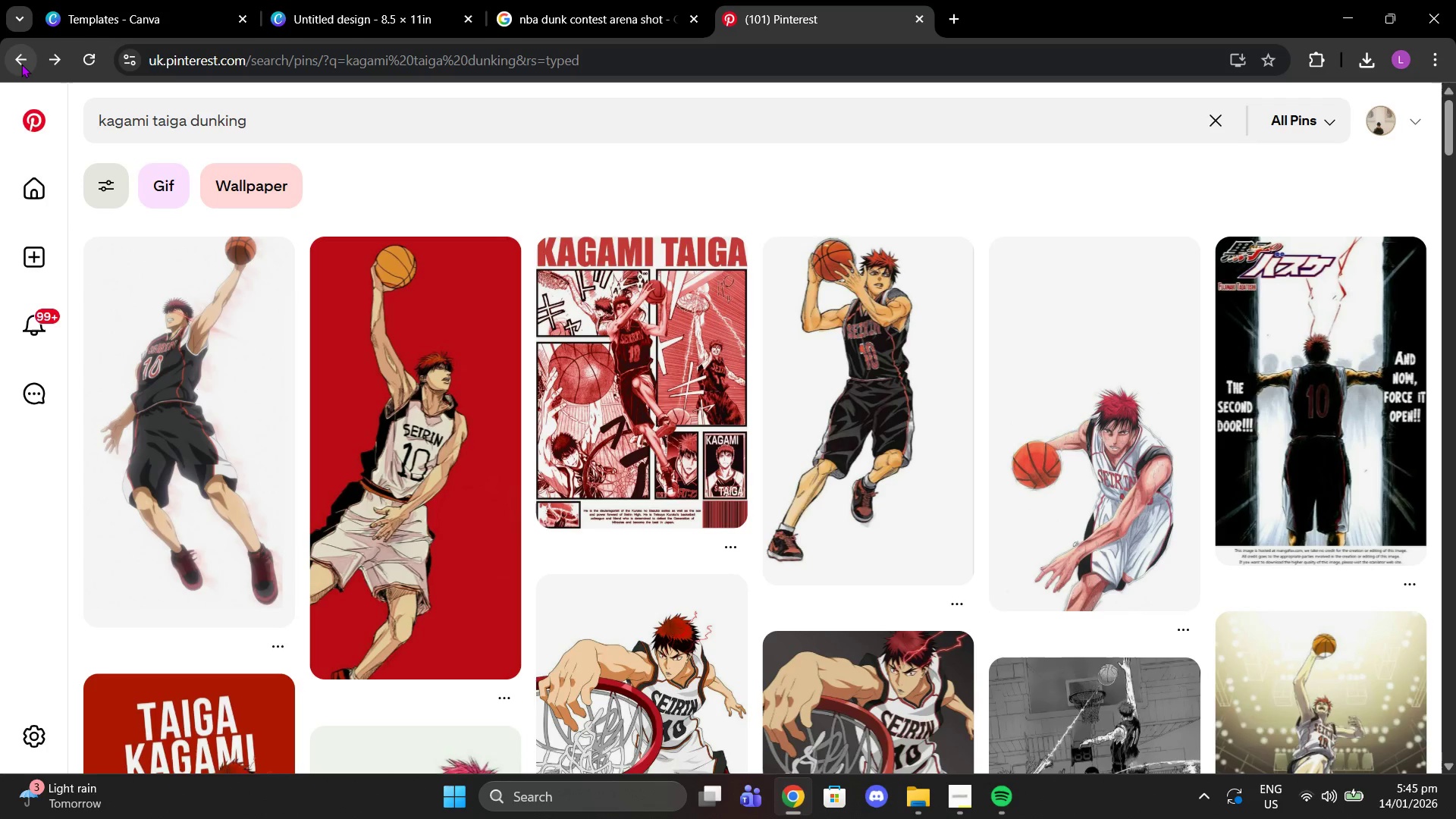 
left_click([21, 64])
 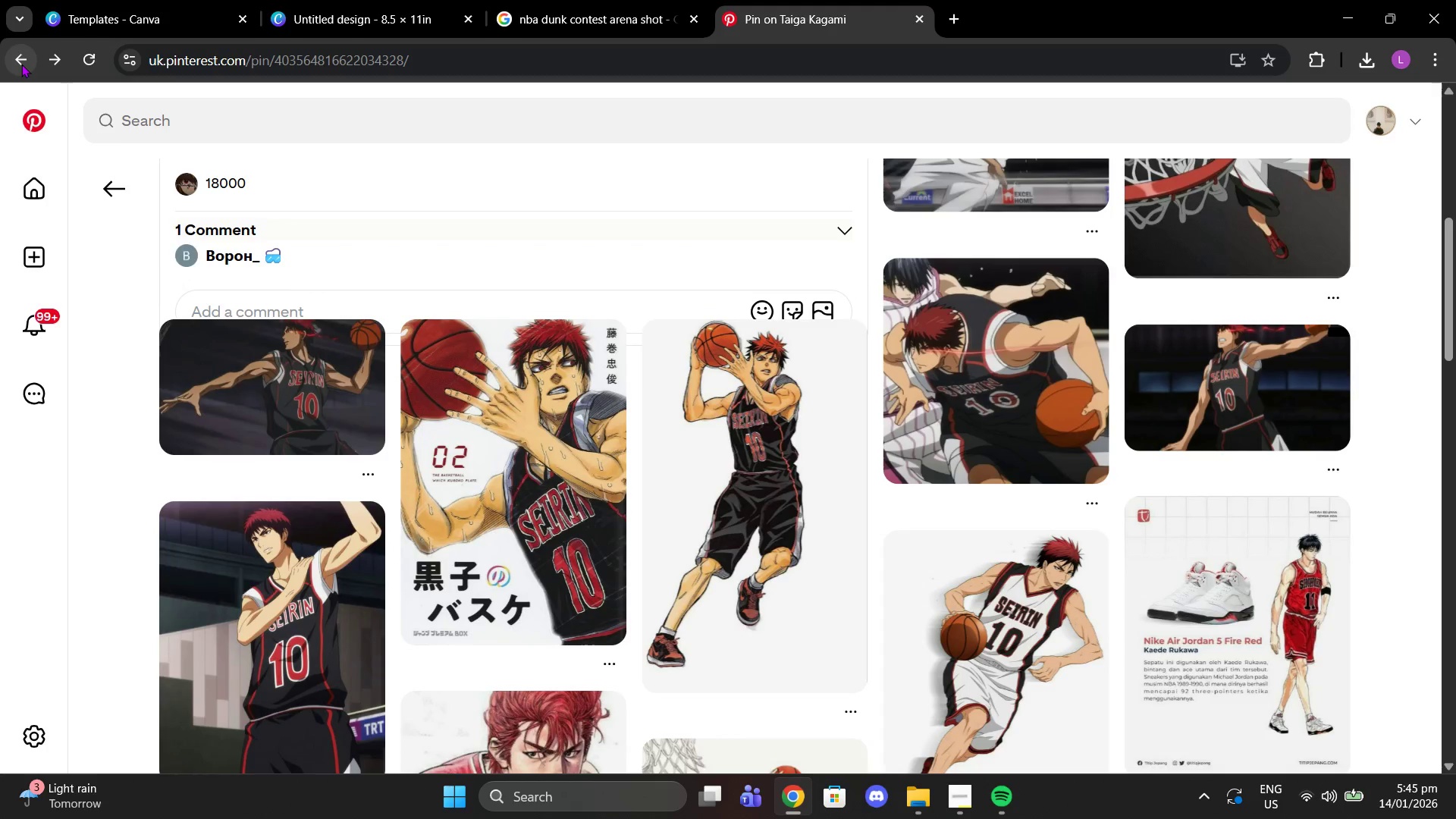 
scroll: coordinate [356, 369], scroll_direction: up, amount: 9.0
 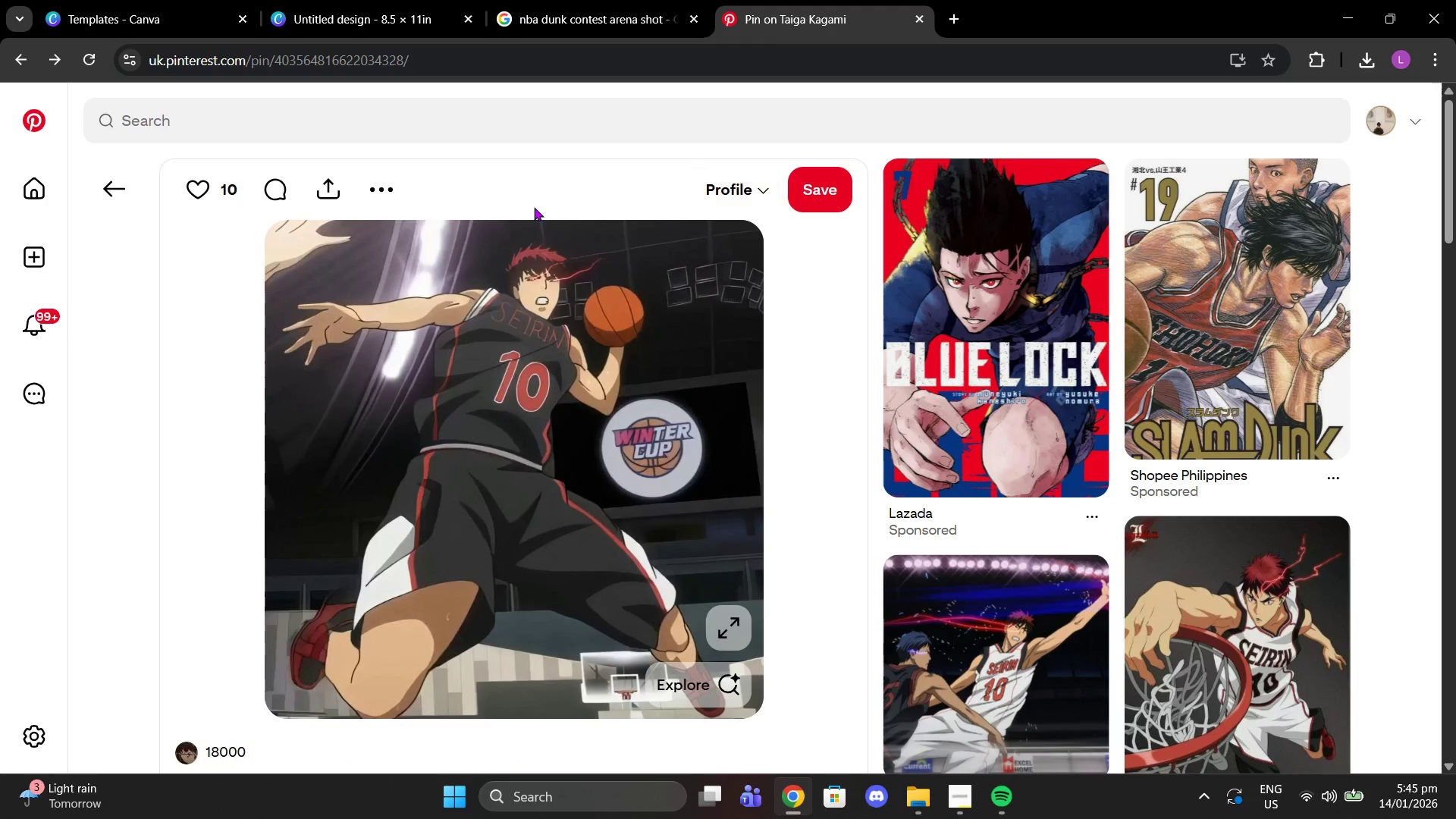 
left_click([394, 191])
 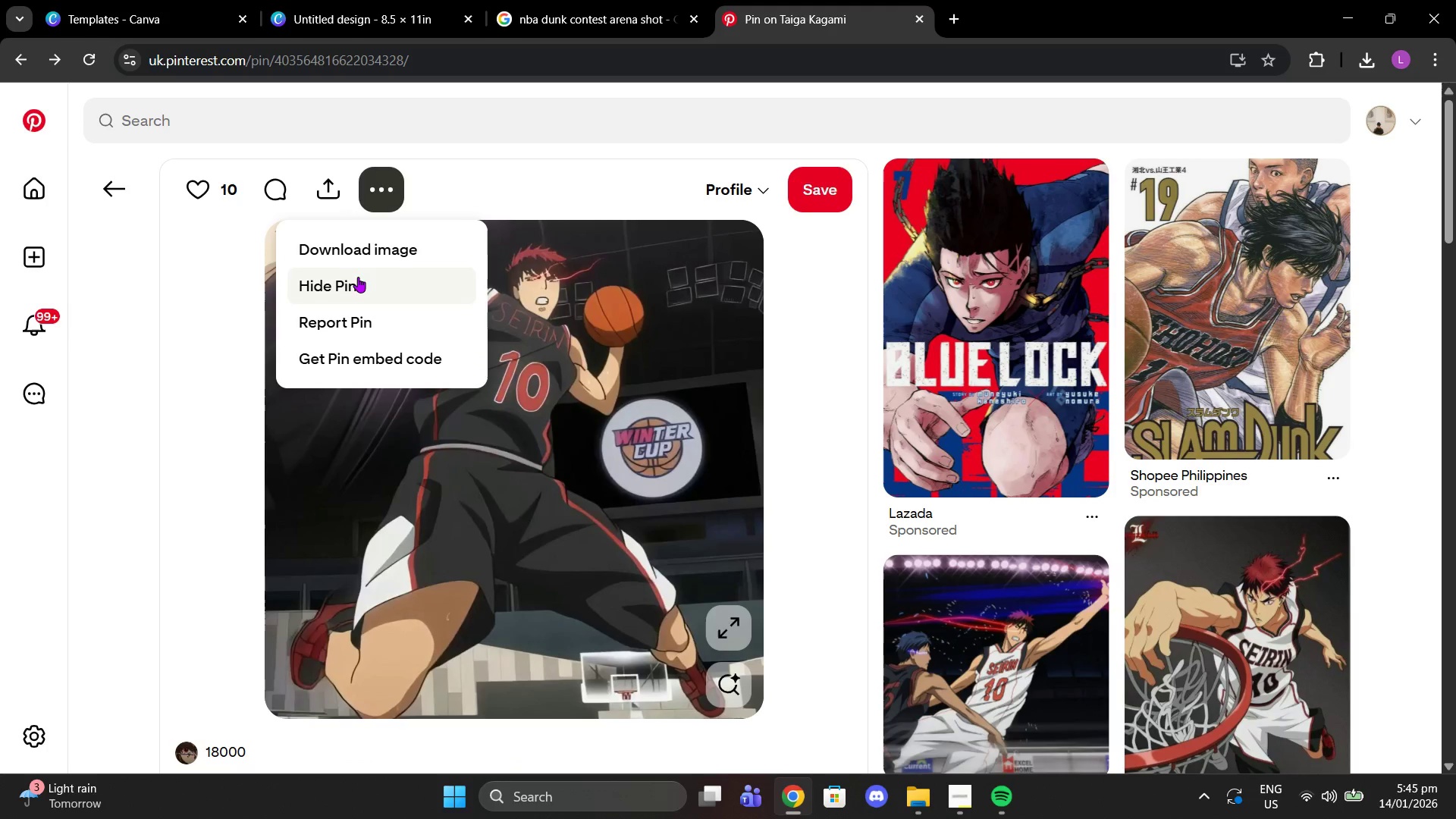 
left_click([353, 255])
 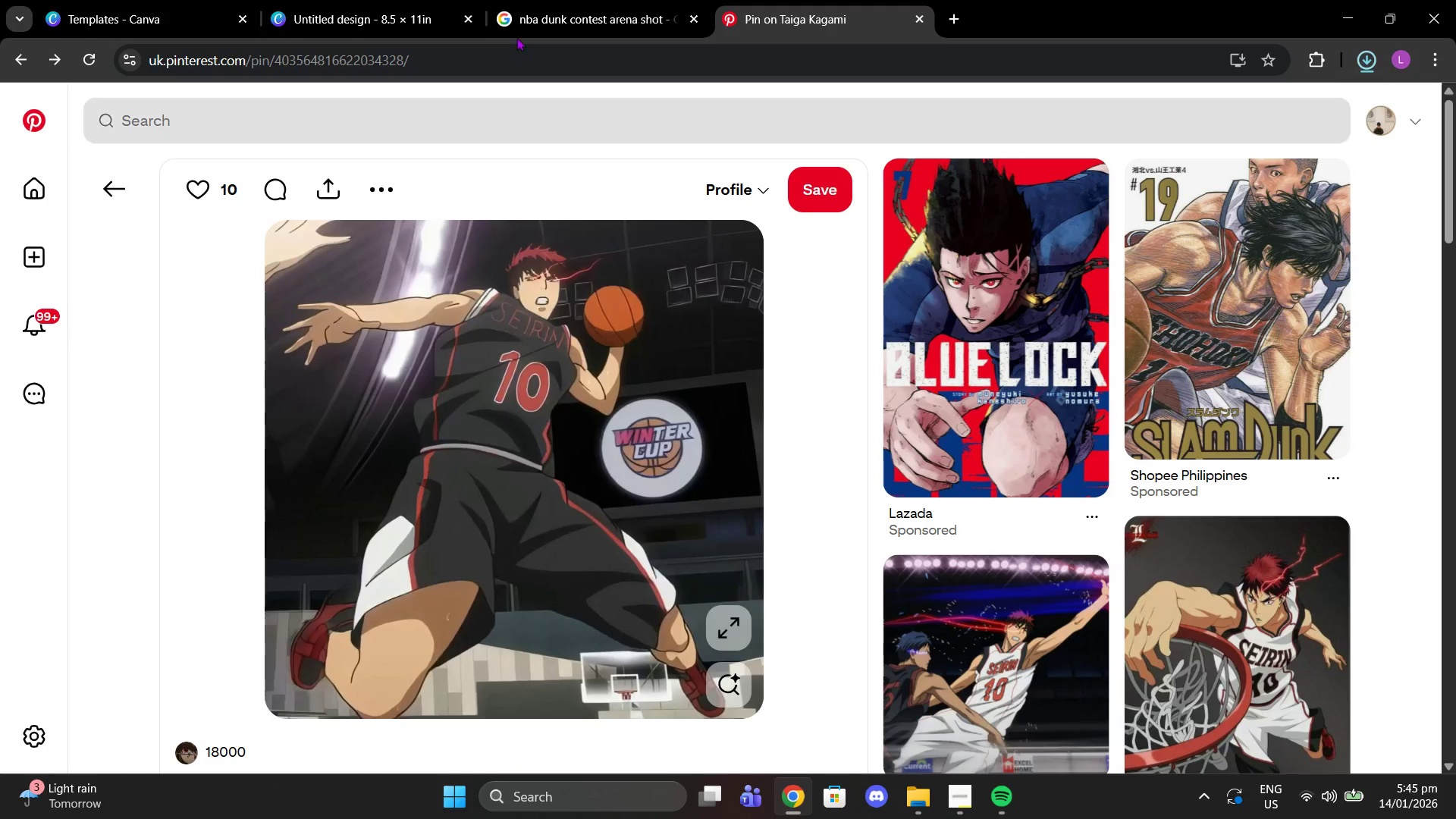 
left_click([475, 0])
 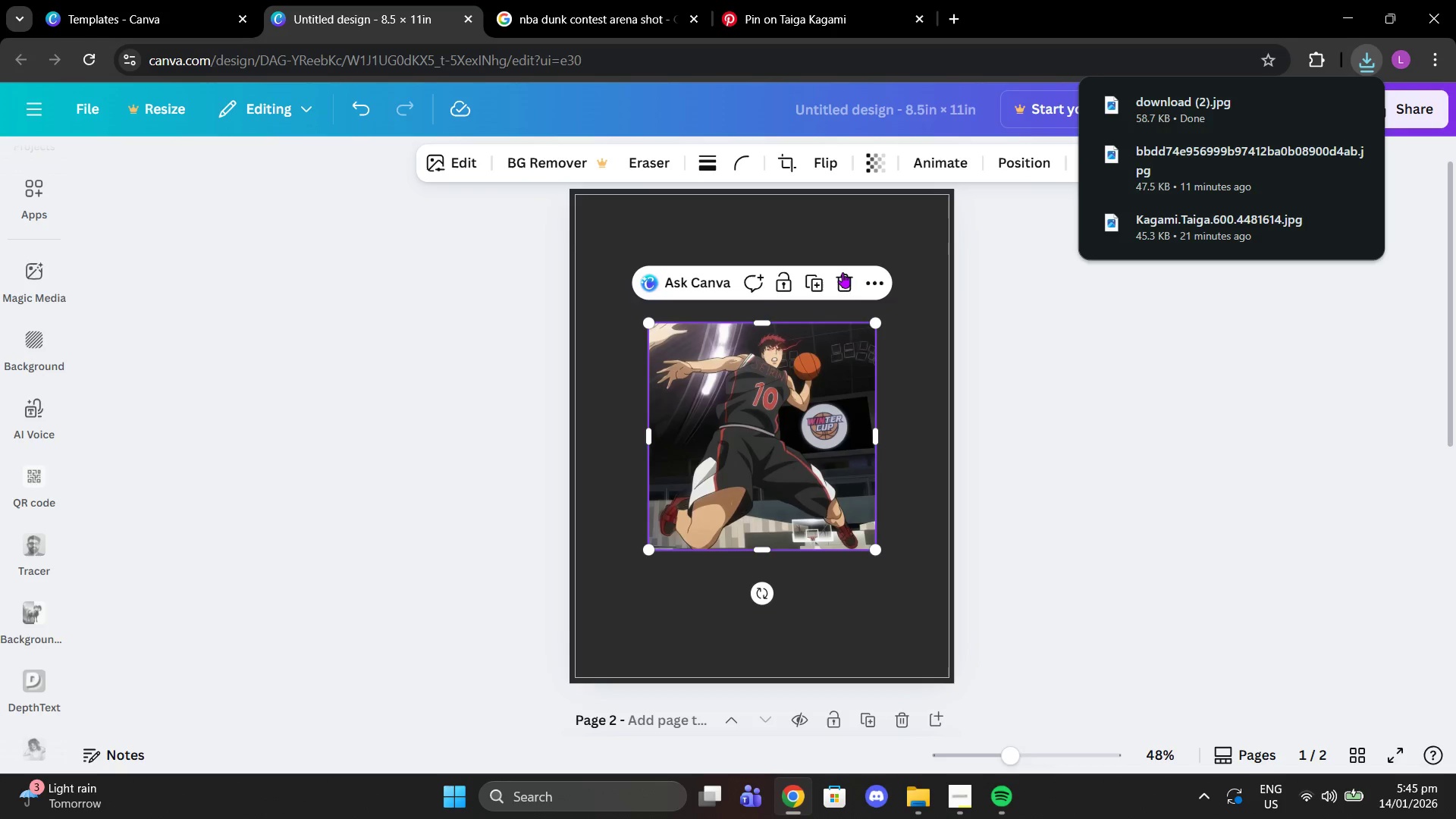 
left_click([843, 272])
 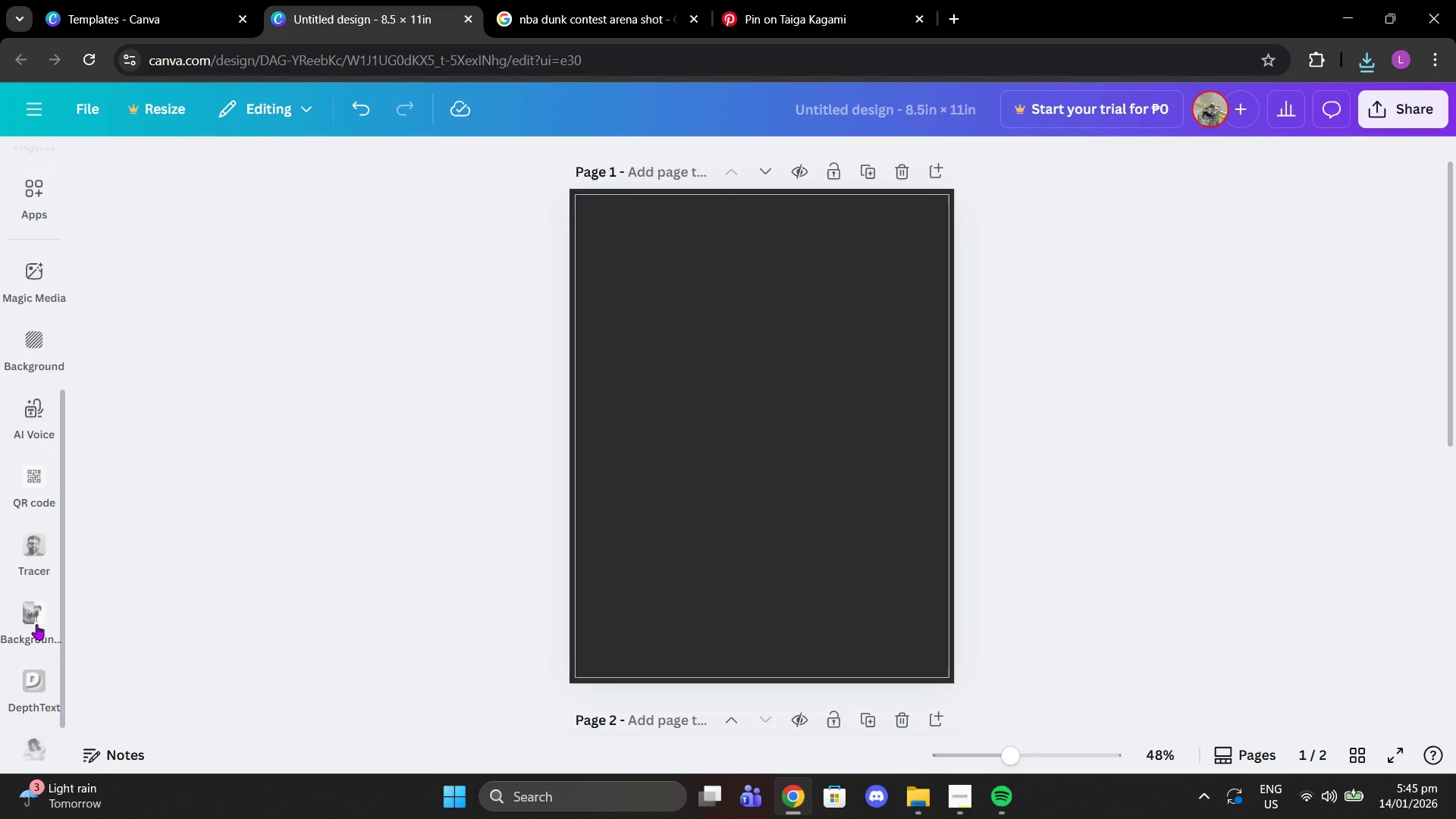 
scroll: coordinate [743, 446], scroll_direction: up, amount: 1.0
 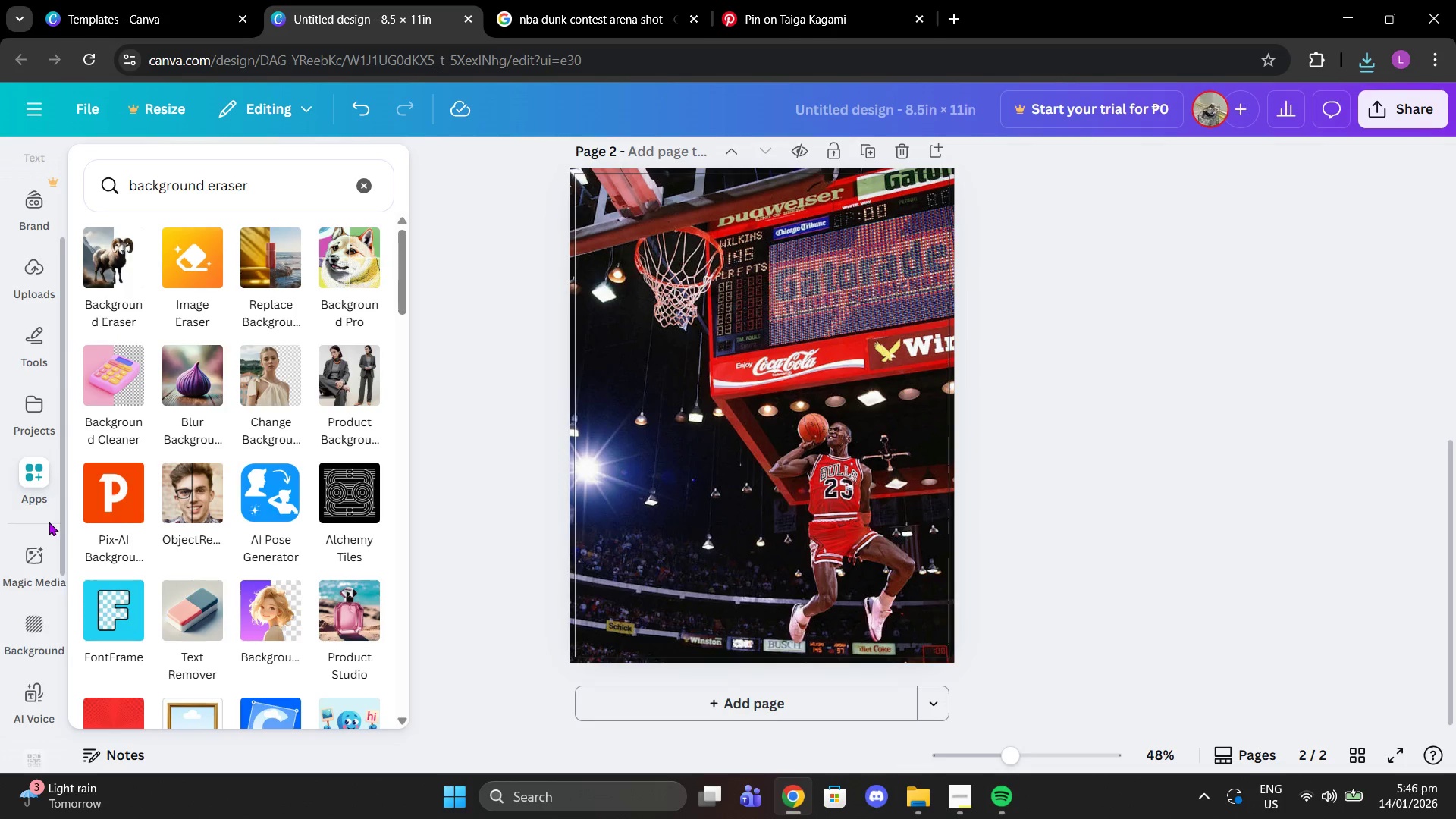 
left_click([112, 278])
 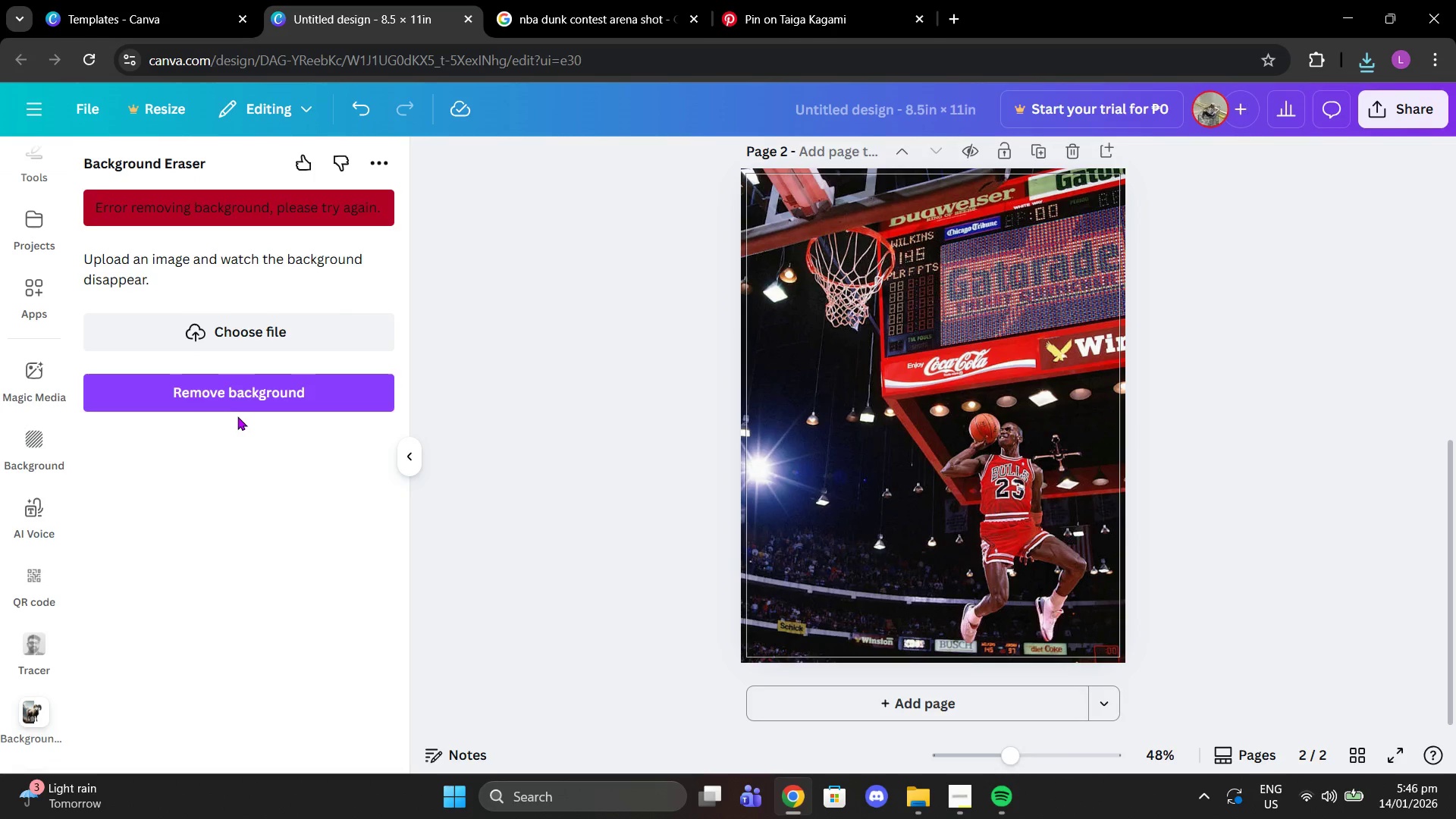 
double_click([213, 332])
 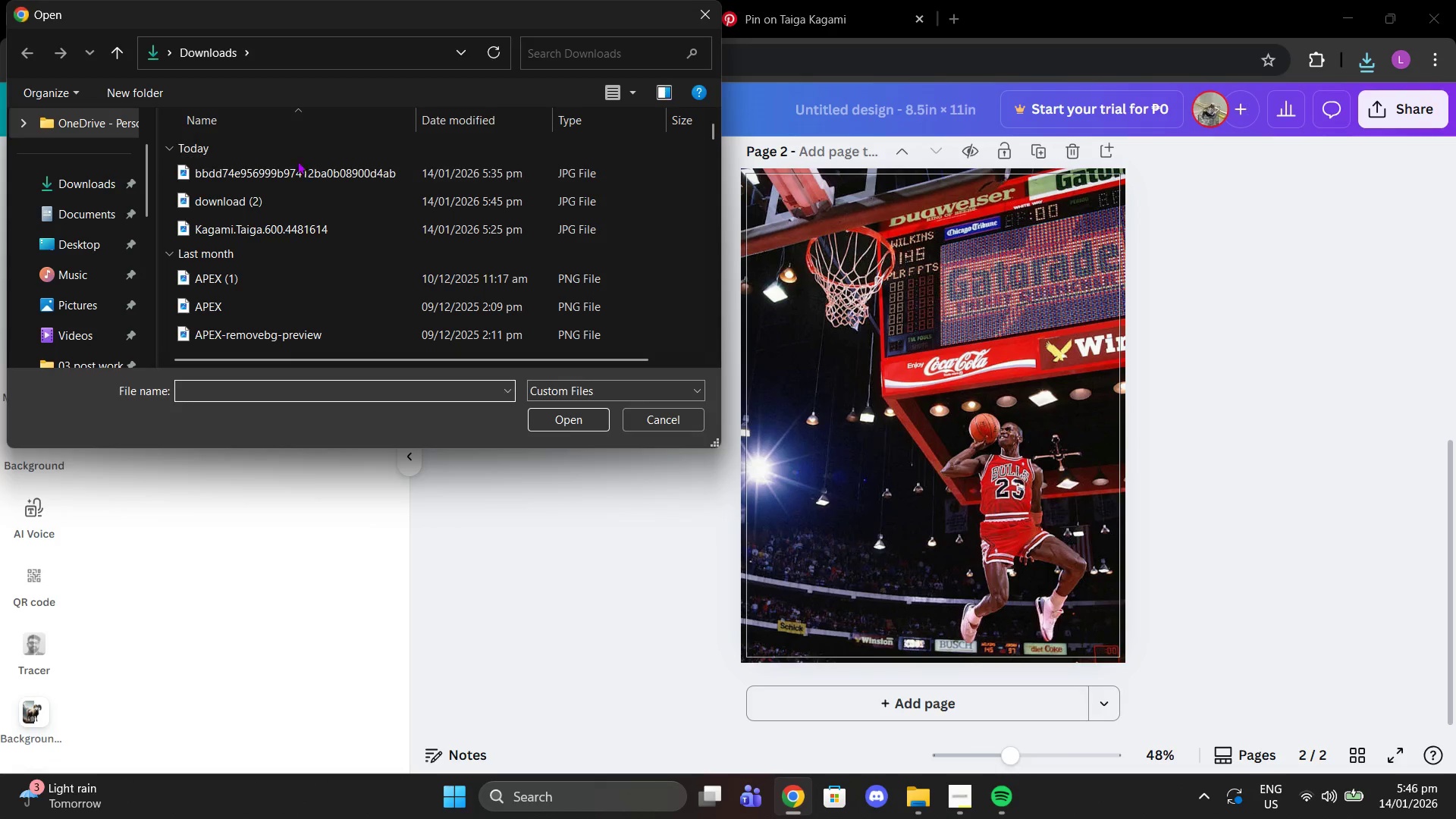 
left_click([303, 210])
 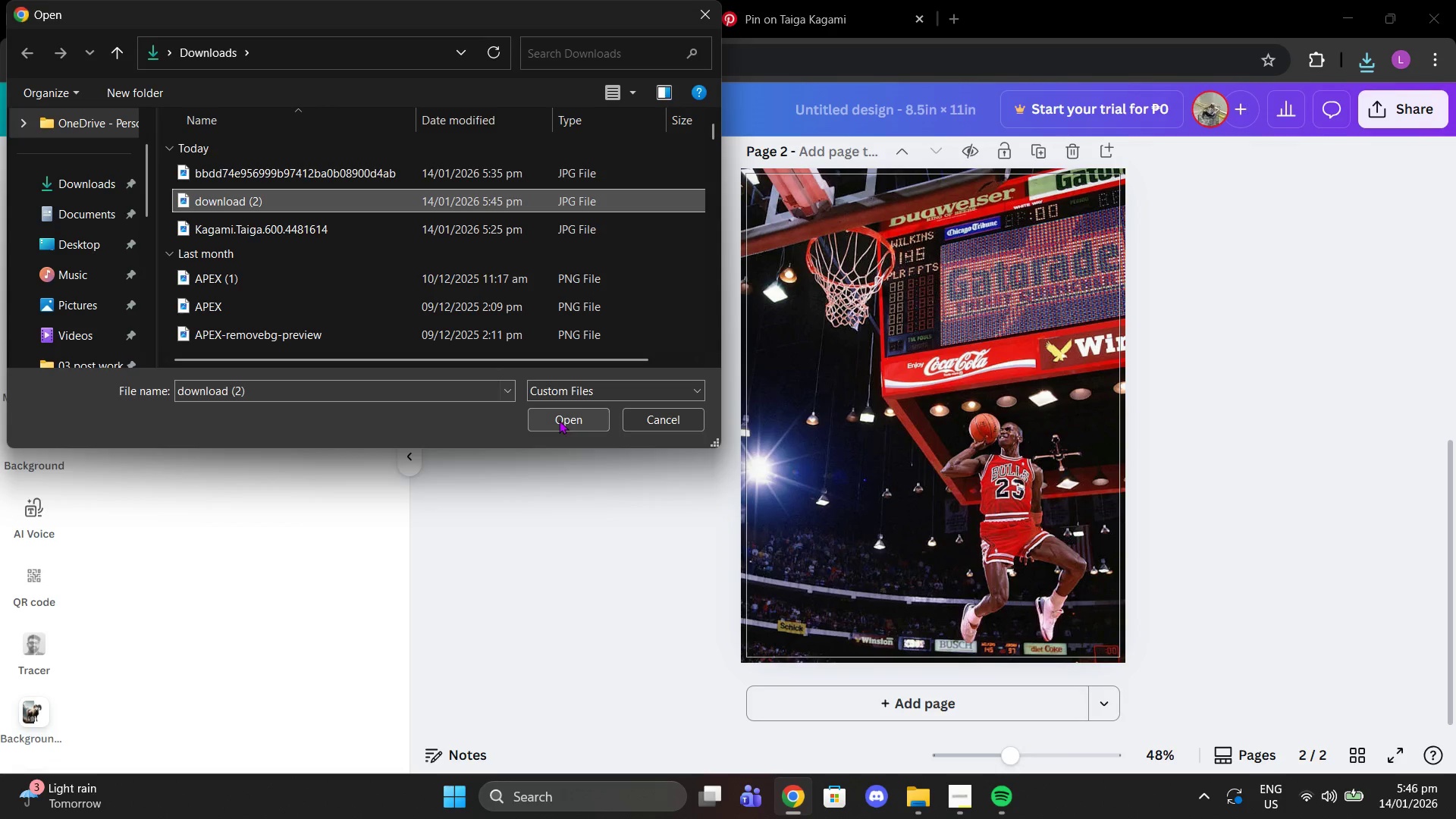 
left_click([561, 422])
 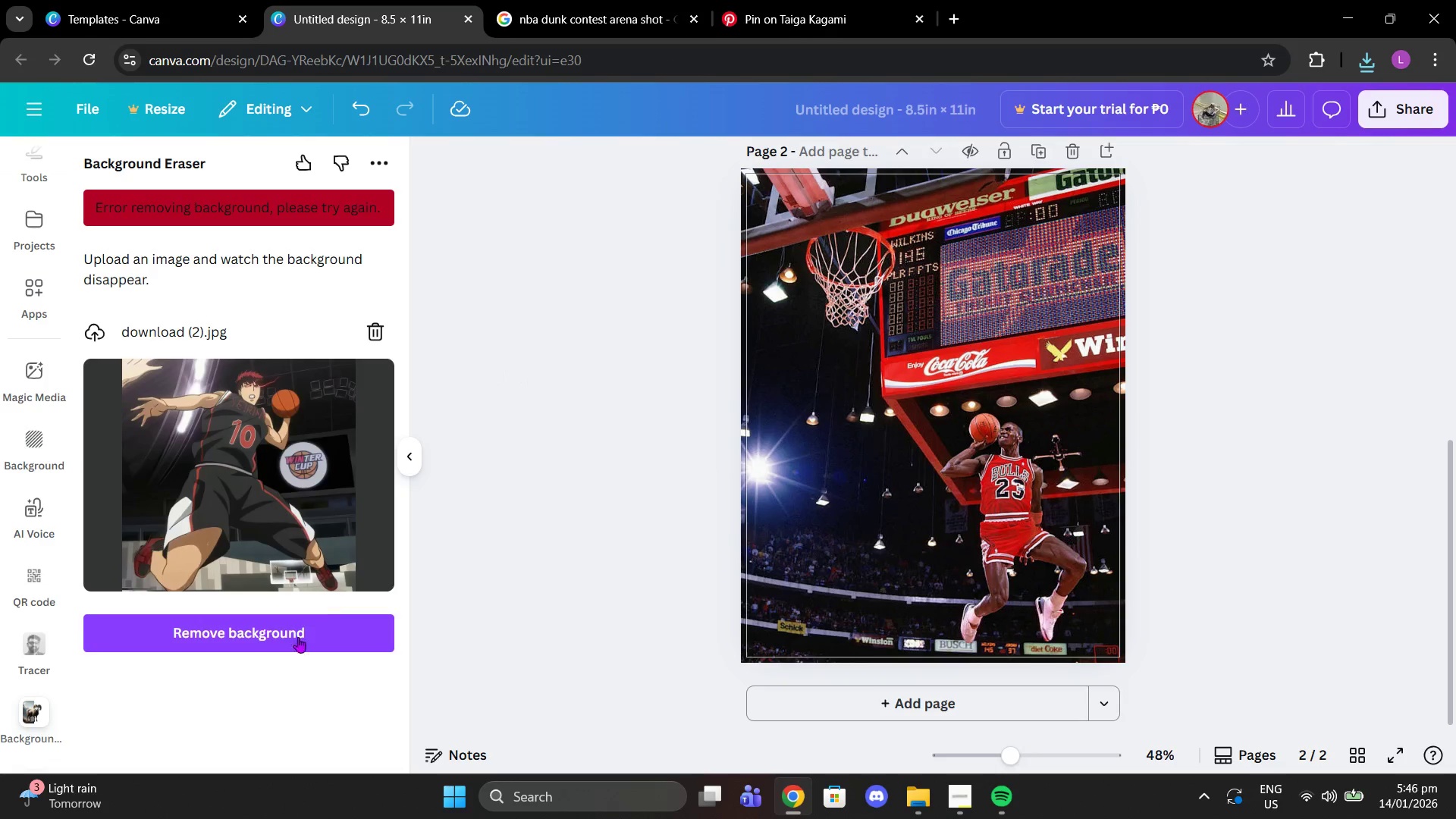 
left_click([291, 626])
 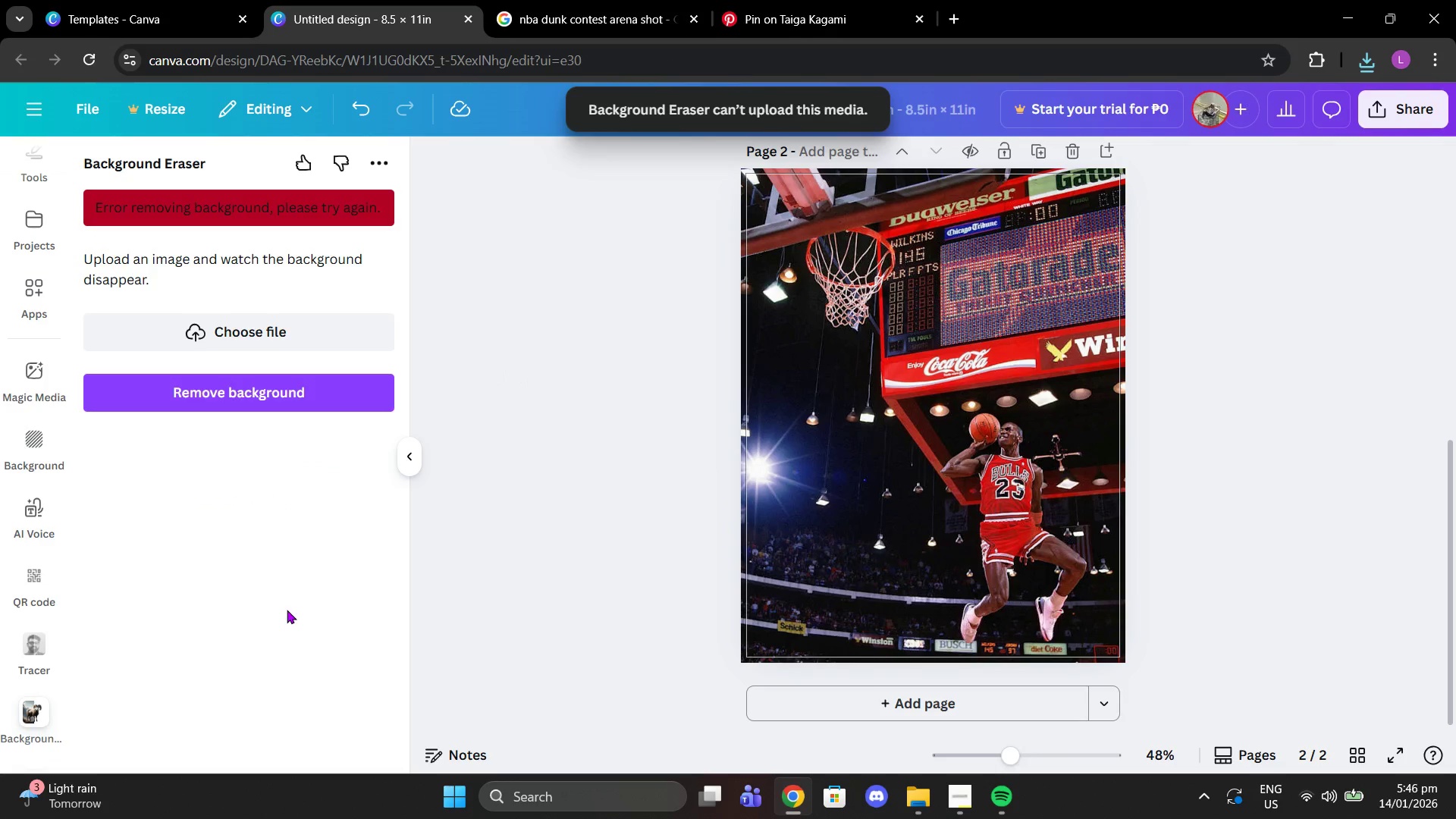 
wait(5.41)
 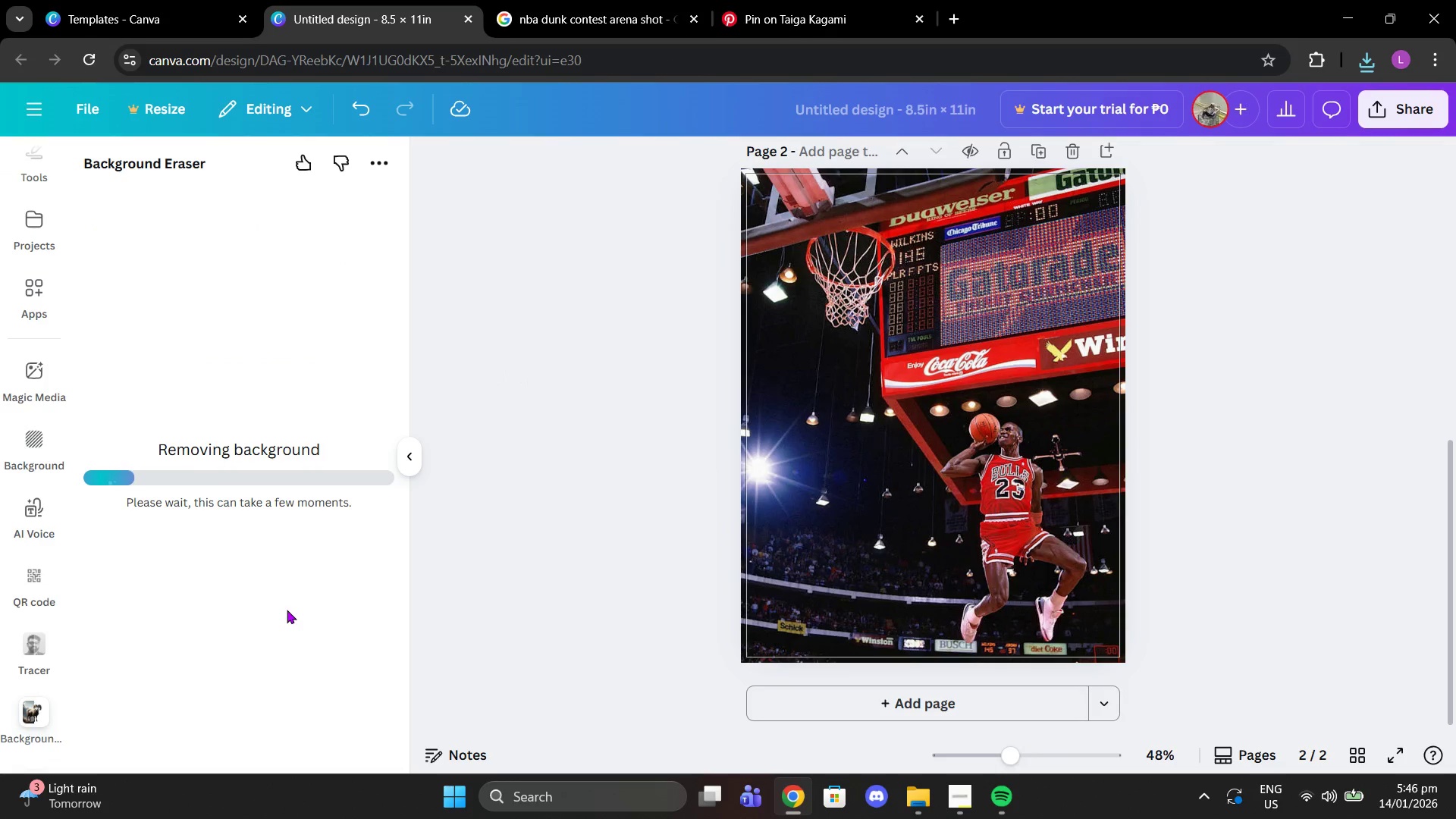 
 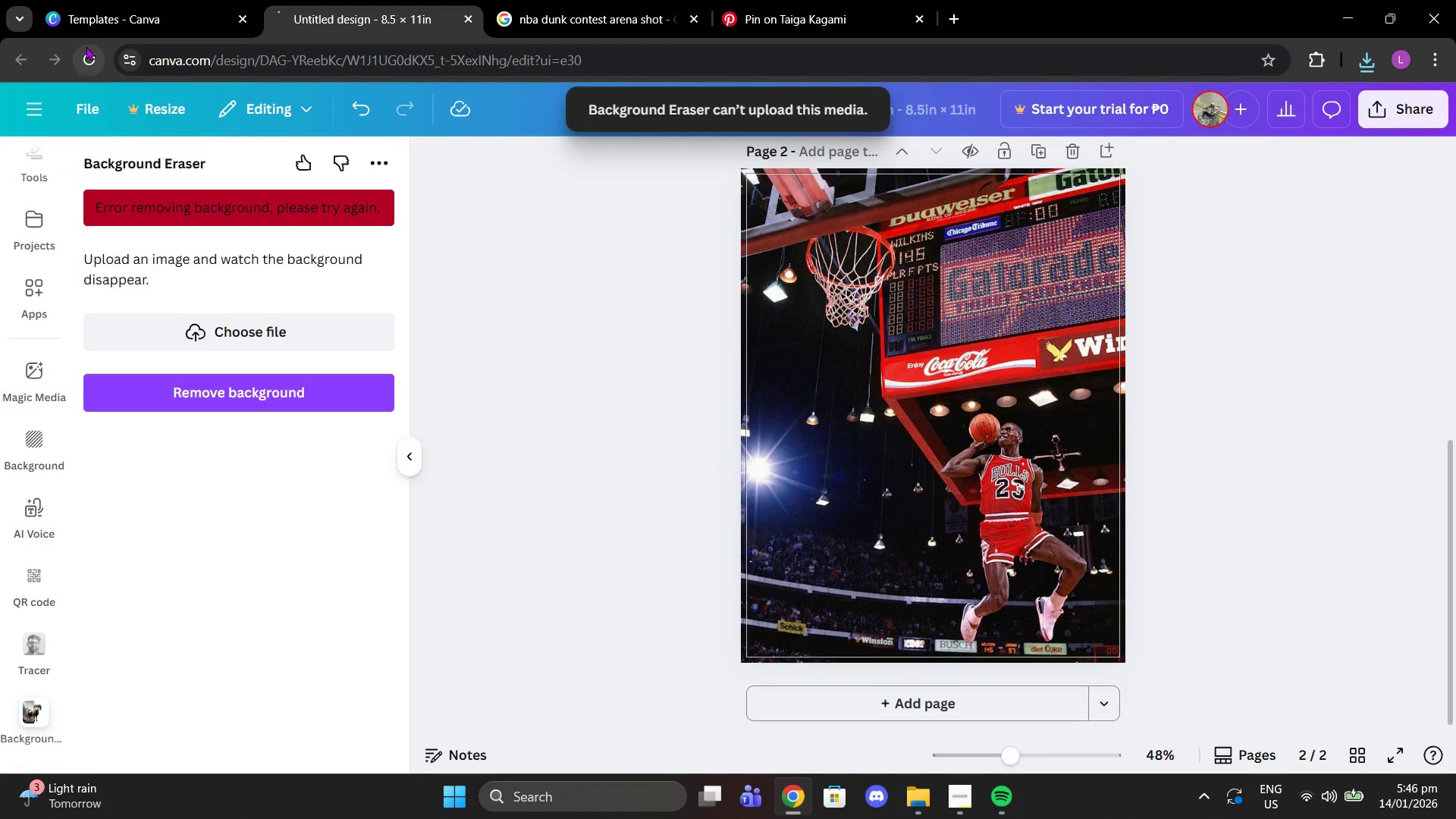 
left_click([86, 46])
 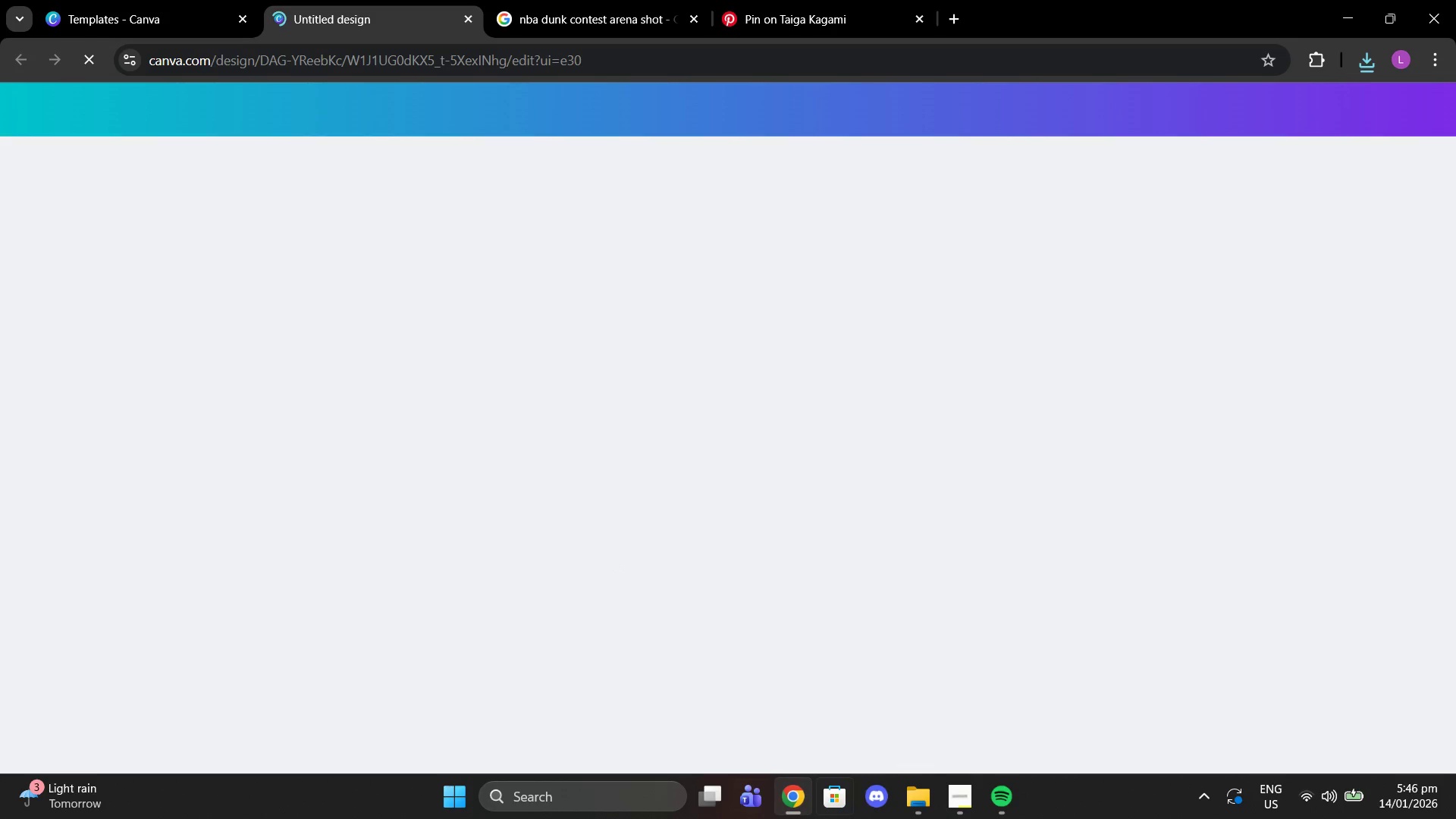 
left_click([977, 784])
 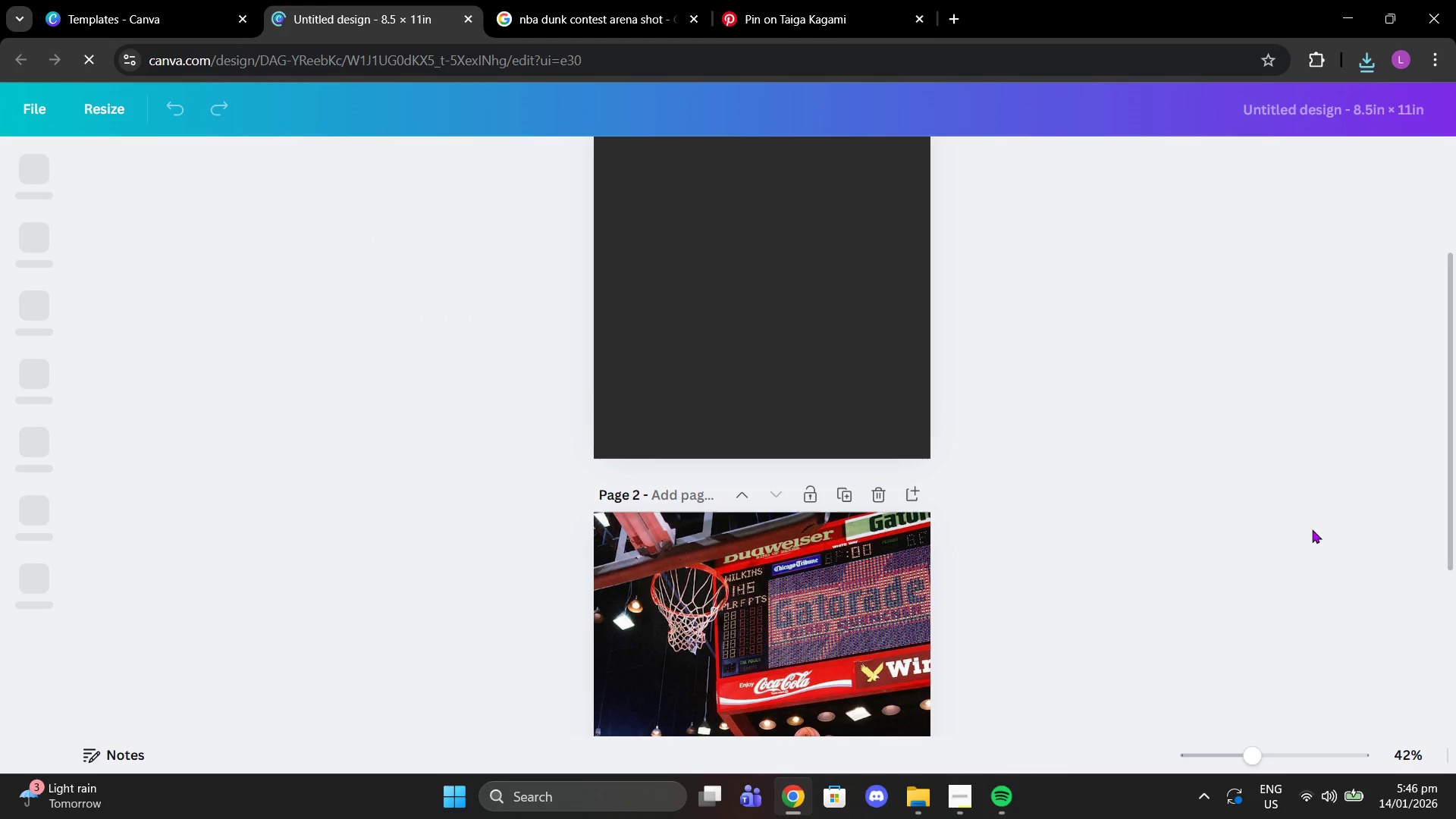 
wait(9.94)
 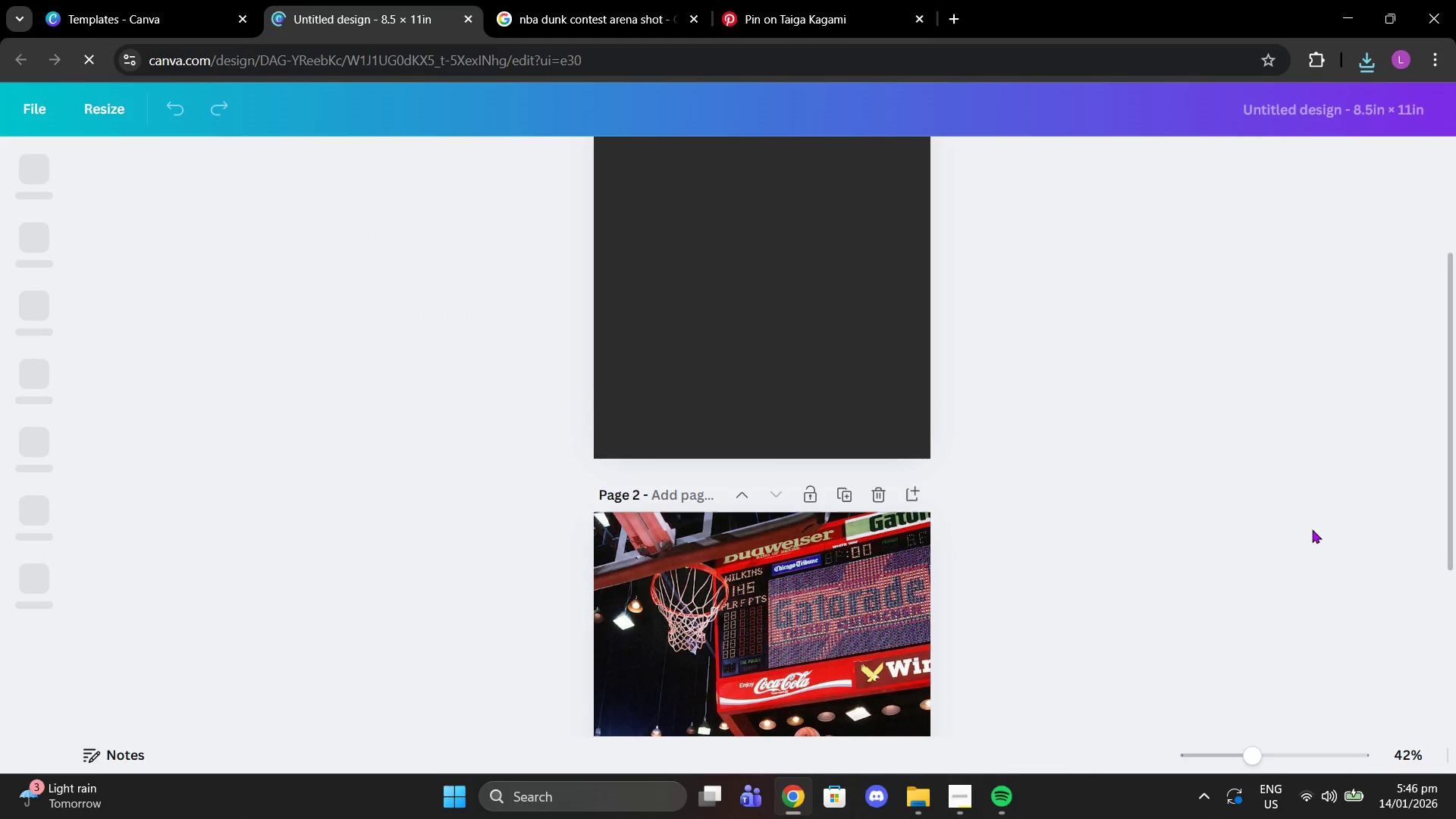 
scroll: coordinate [45, 620], scroll_direction: down, amount: 10.0
 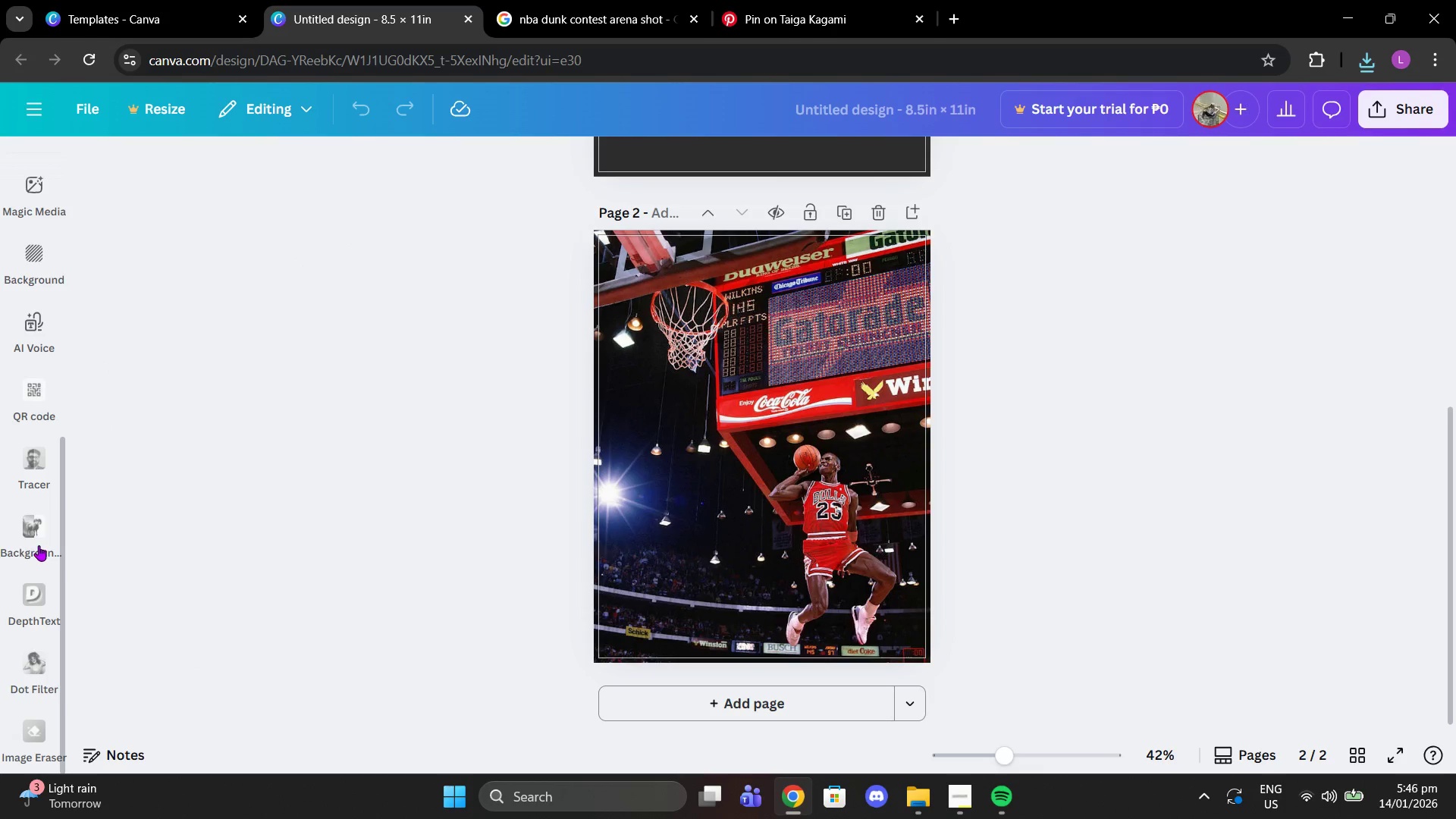 
left_click([39, 545])
 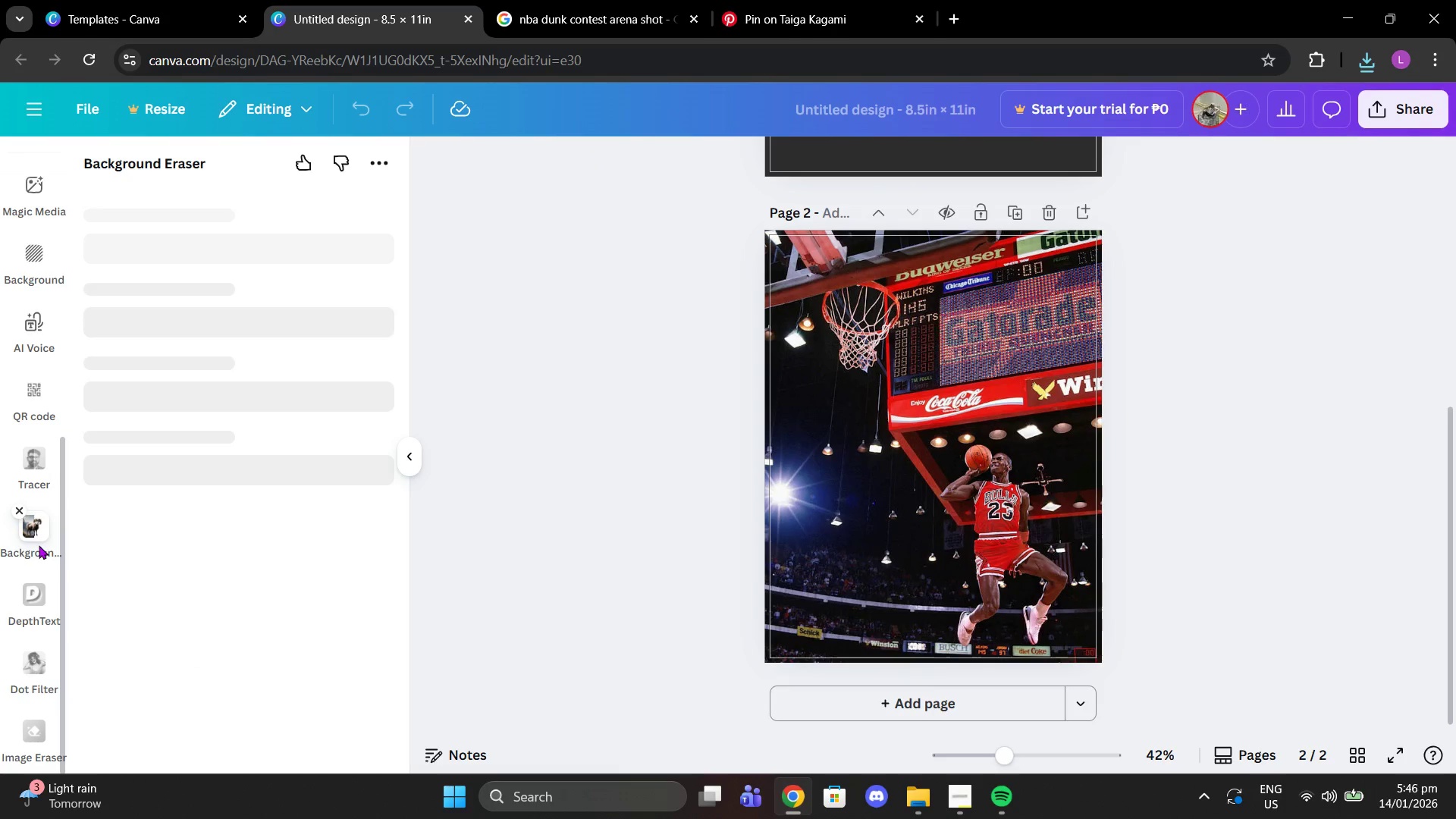 
scroll: coordinate [48, 550], scroll_direction: down, amount: 1.0
 